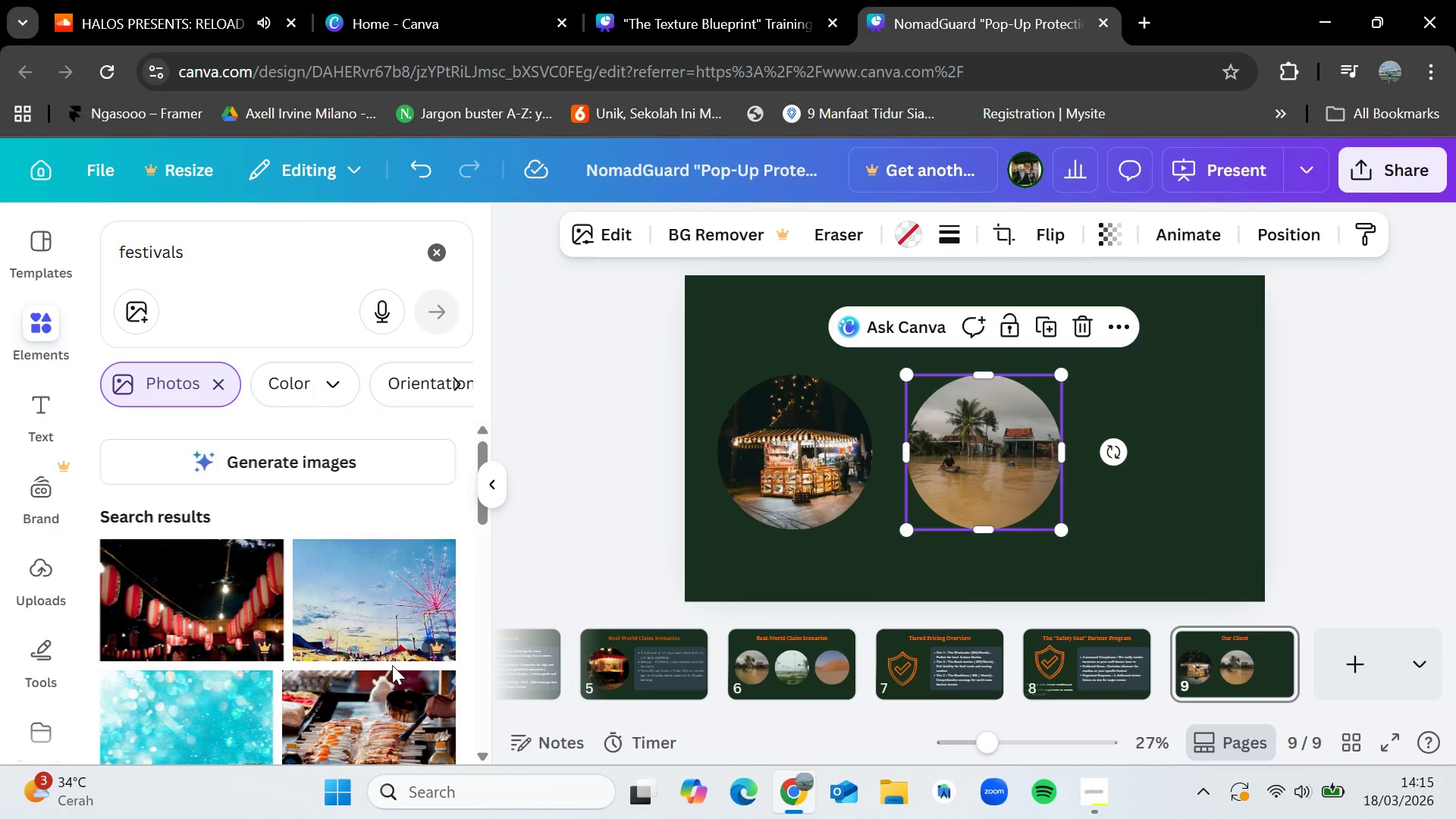 
scroll: coordinate [381, 653], scroll_direction: down, amount: 8.0
 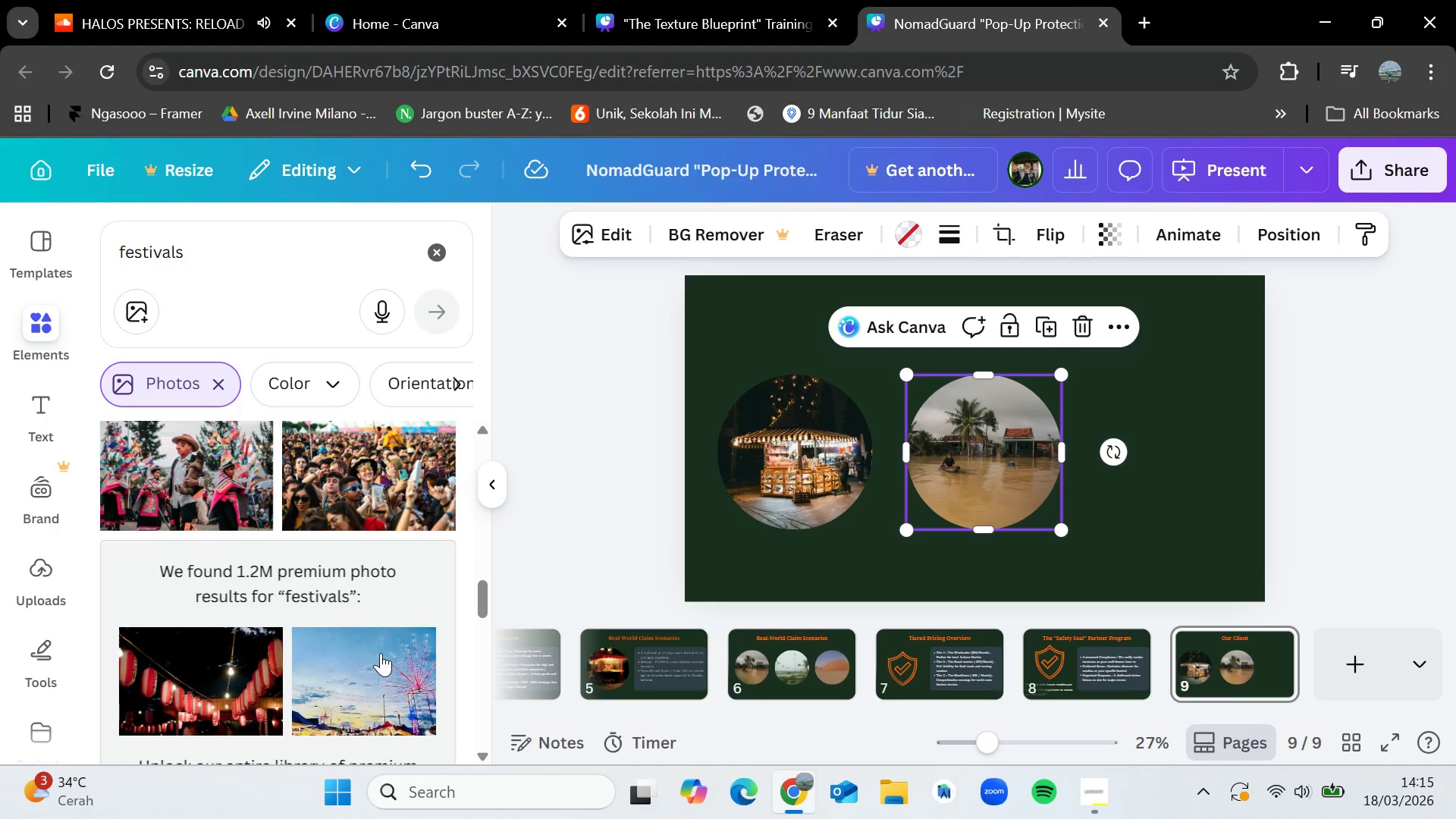 
scroll: coordinate [381, 653], scroll_direction: up, amount: 1.0
 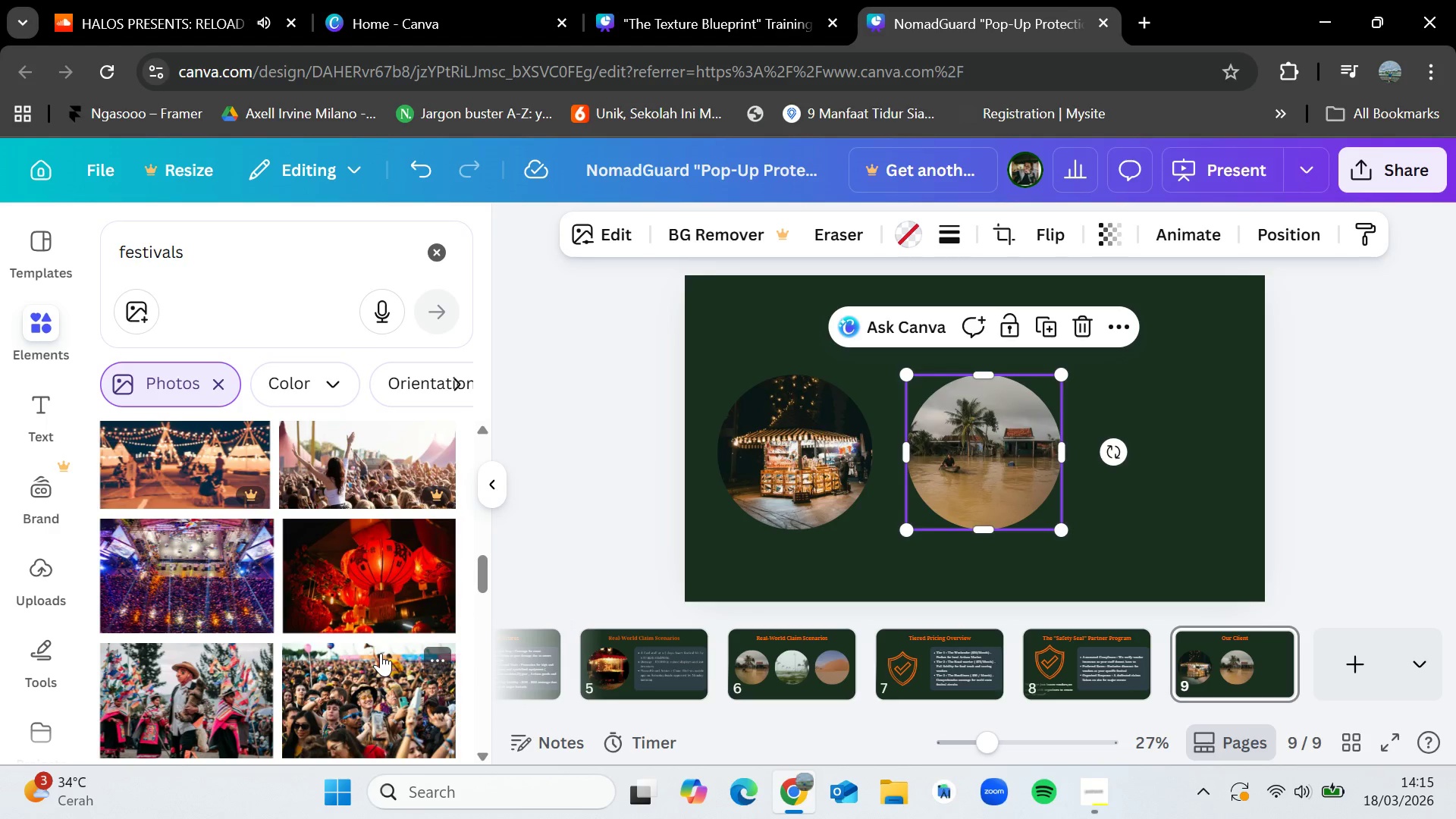 
scroll: coordinate [381, 653], scroll_direction: down, amount: 6.0
 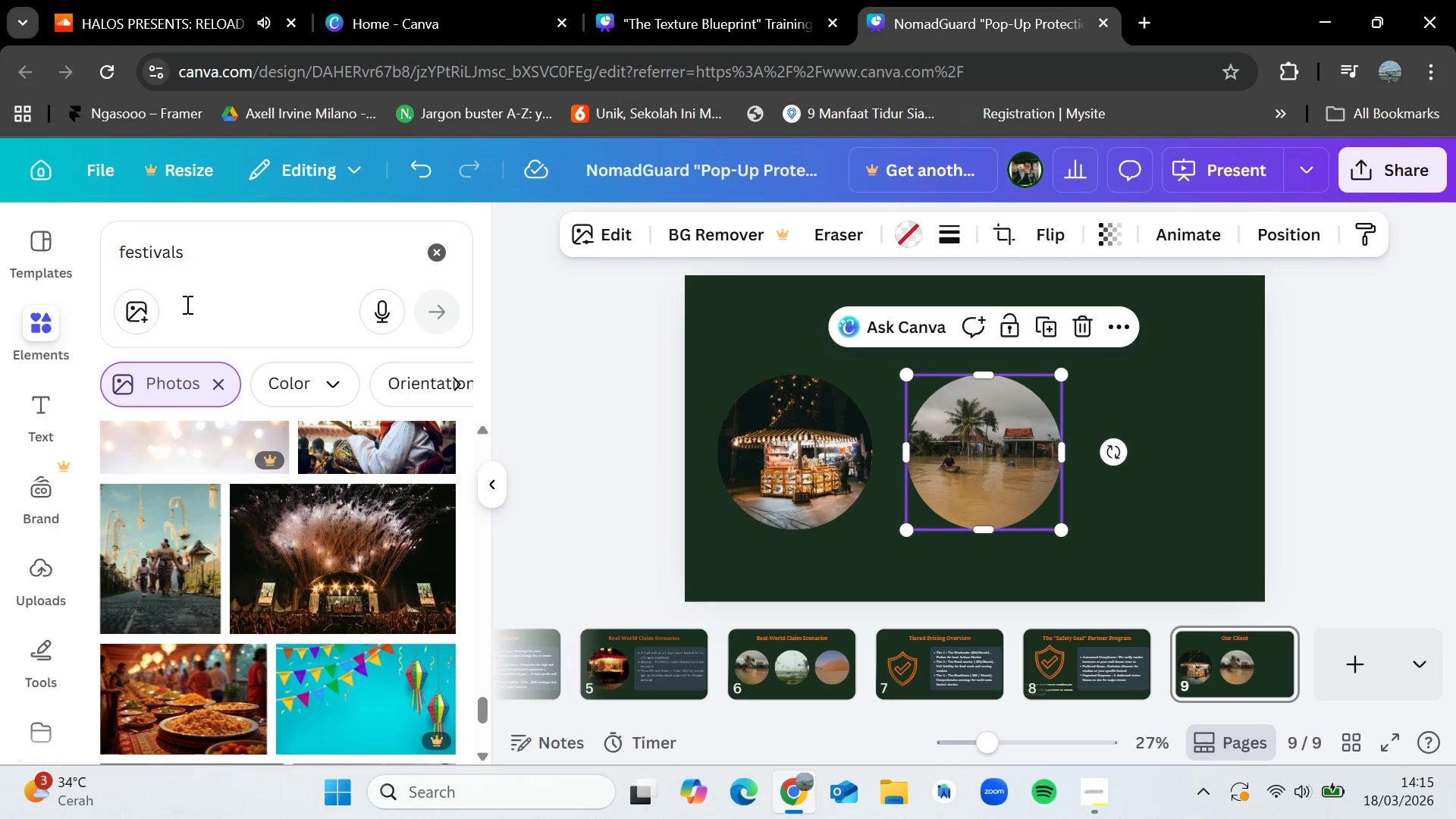 
left_click([112, 256])
 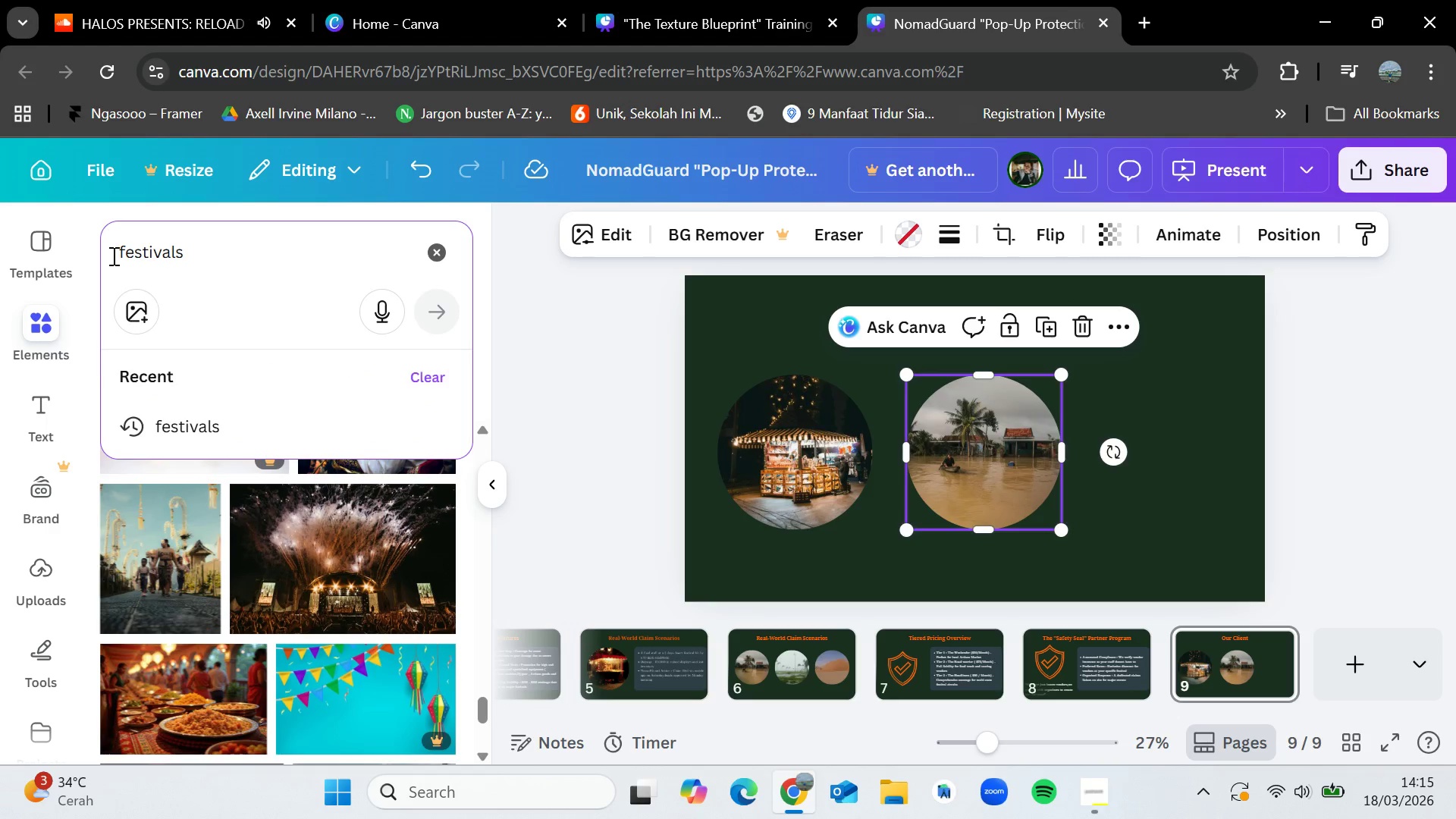 
type(food )
 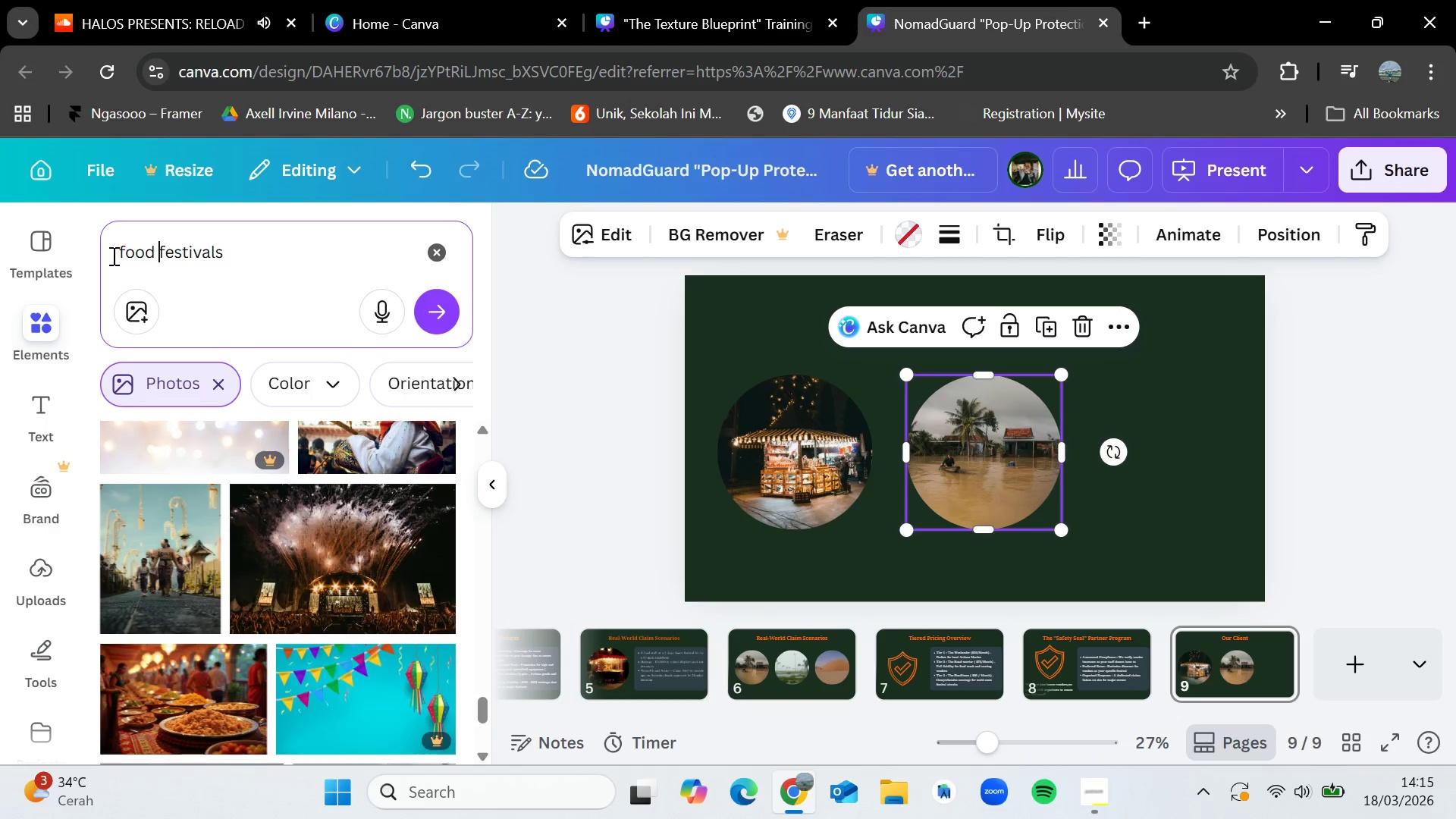 
key(Enter)
 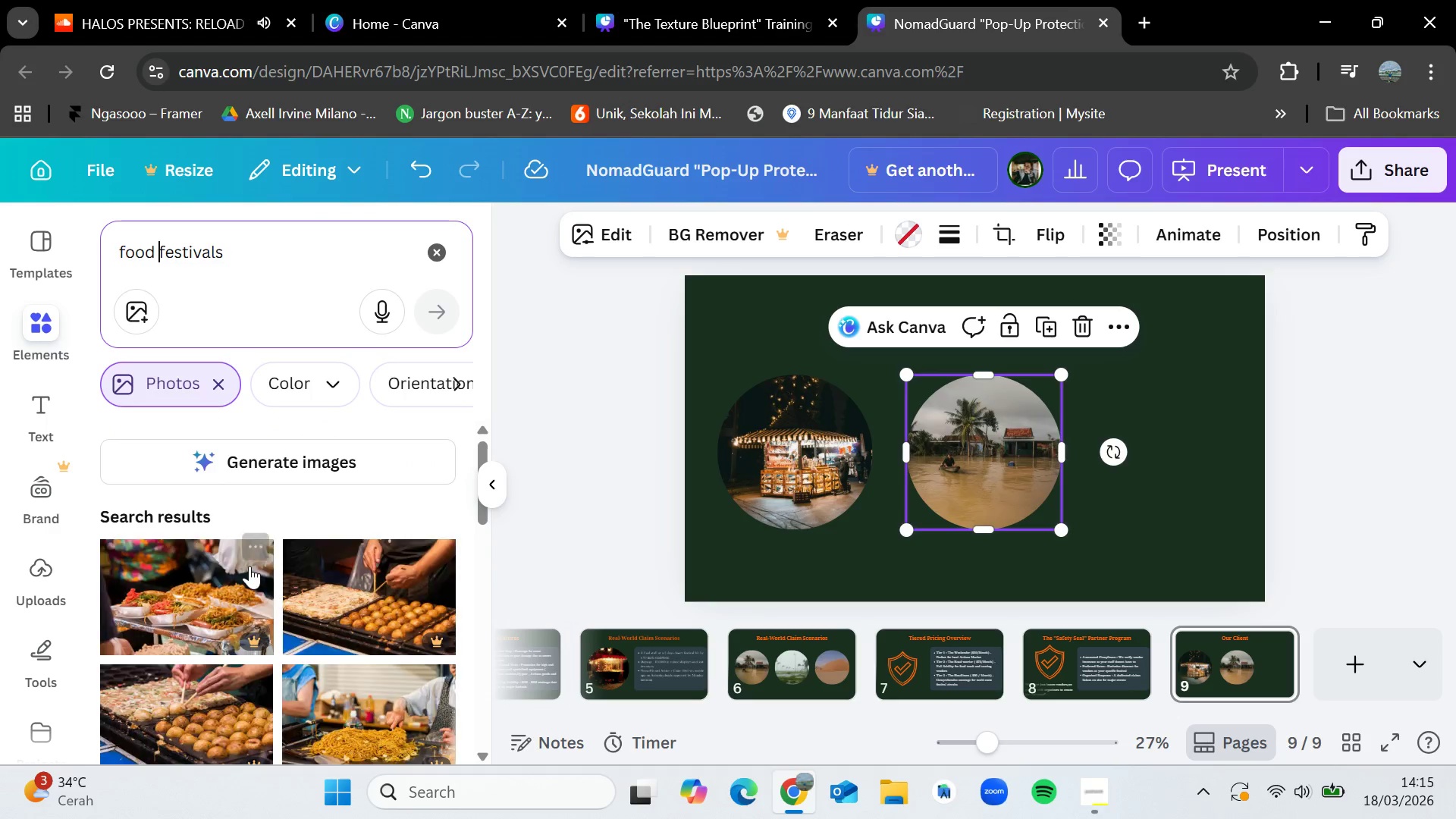 
scroll: coordinate [340, 602], scroll_direction: down, amount: 4.0
 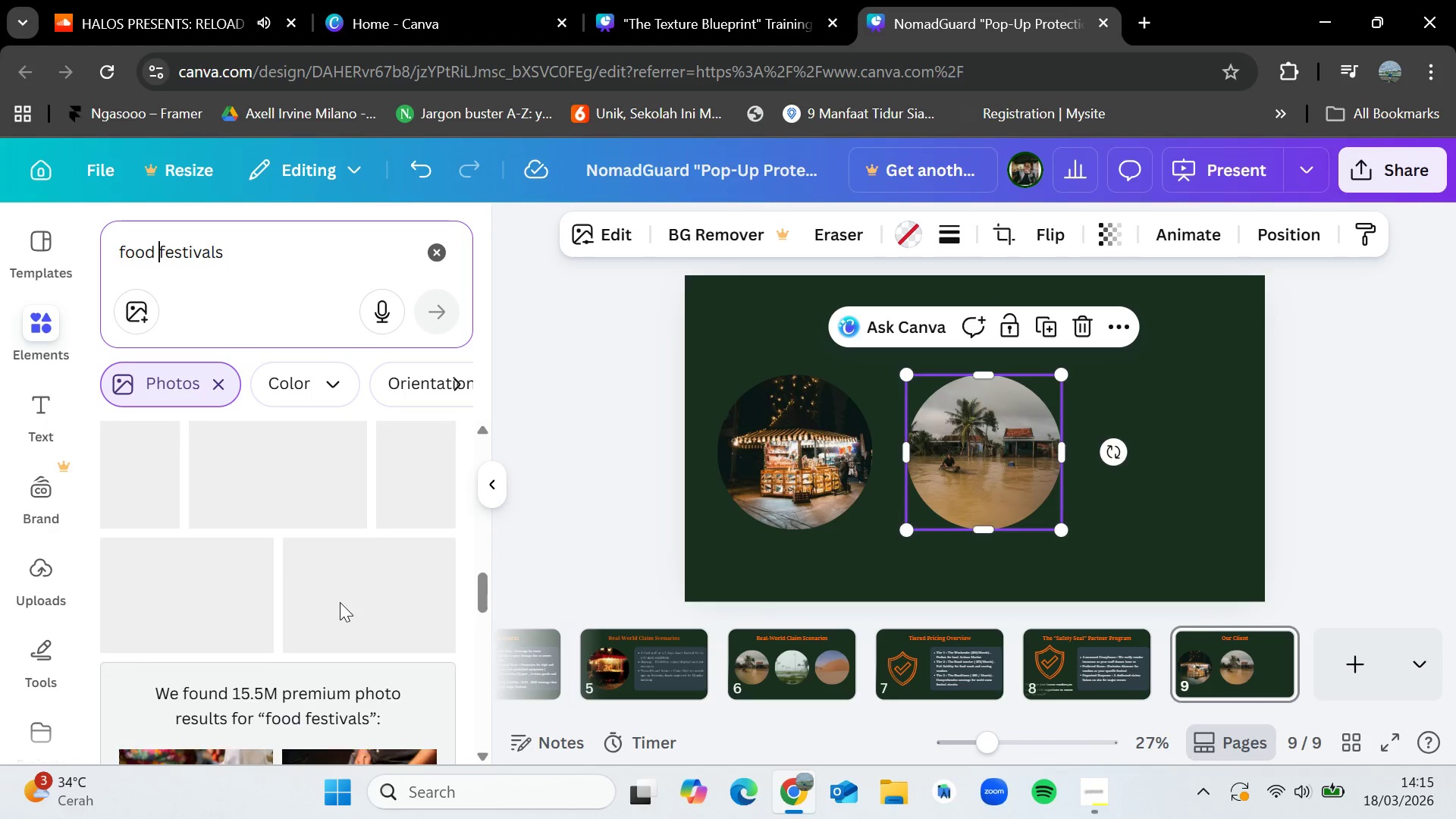 
scroll: coordinate [340, 602], scroll_direction: none, amount: 0.0
 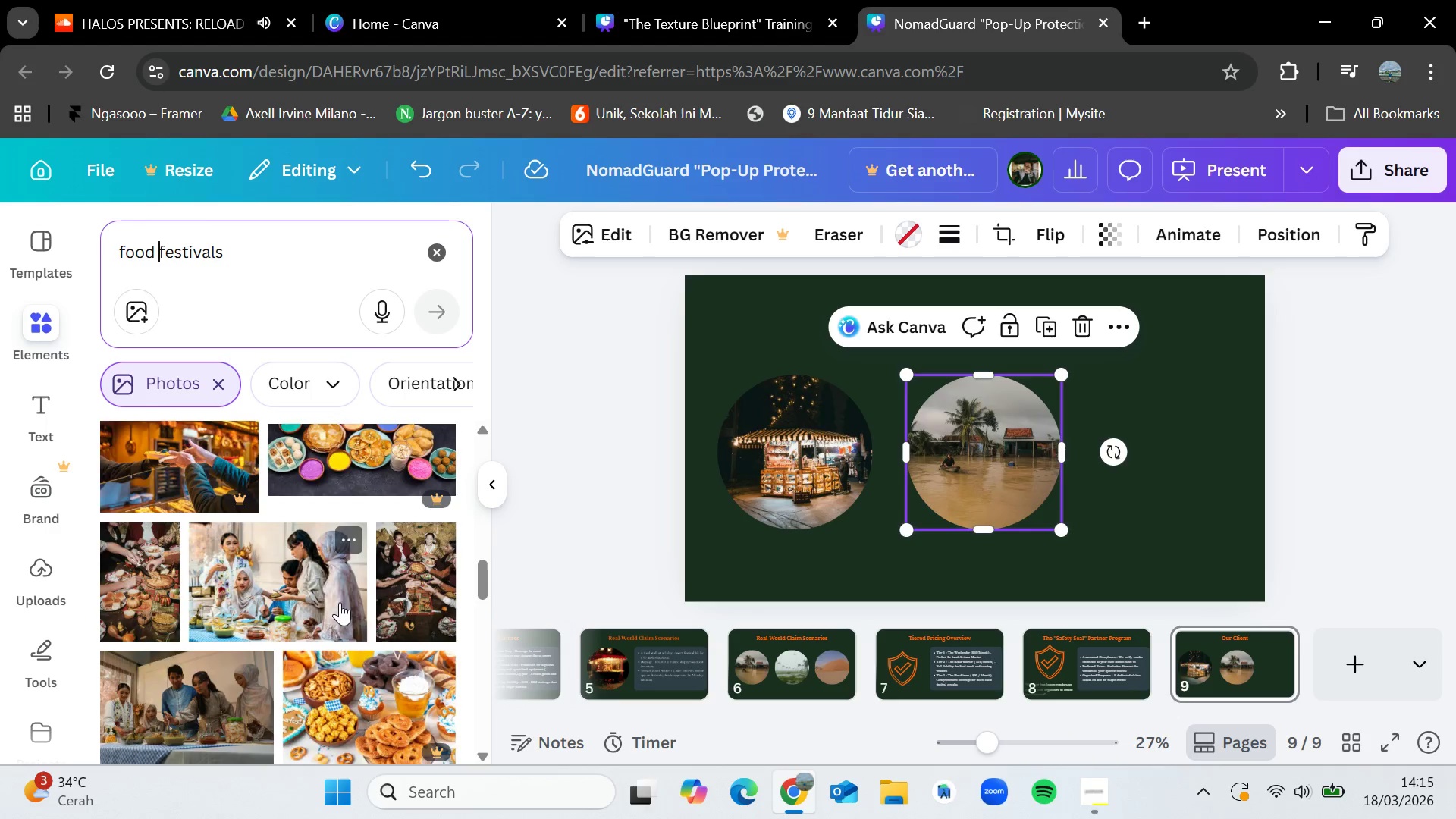 
scroll: coordinate [340, 602], scroll_direction: up, amount: 2.0
 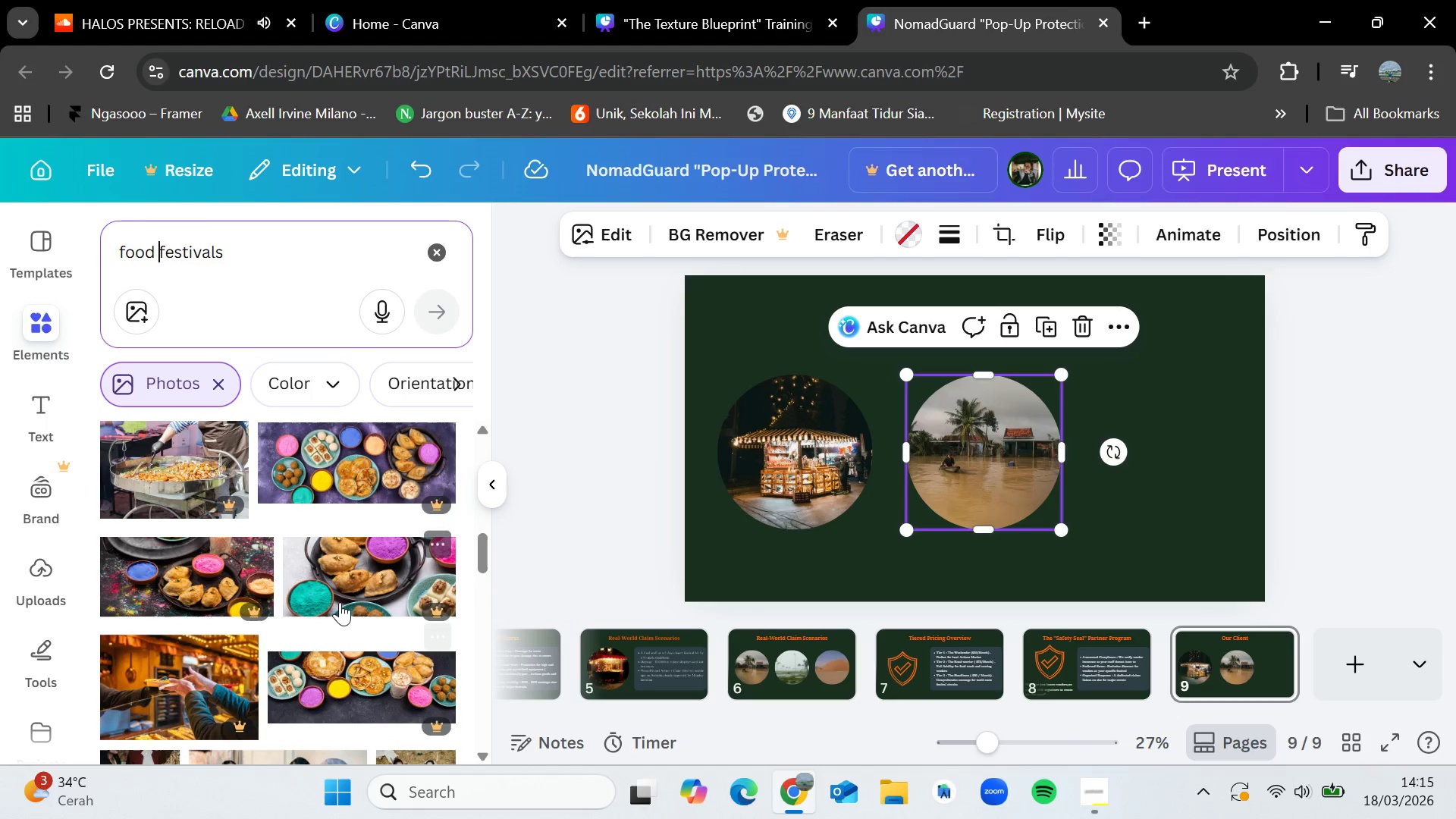 
scroll: coordinate [350, 642], scroll_direction: down, amount: 8.0
 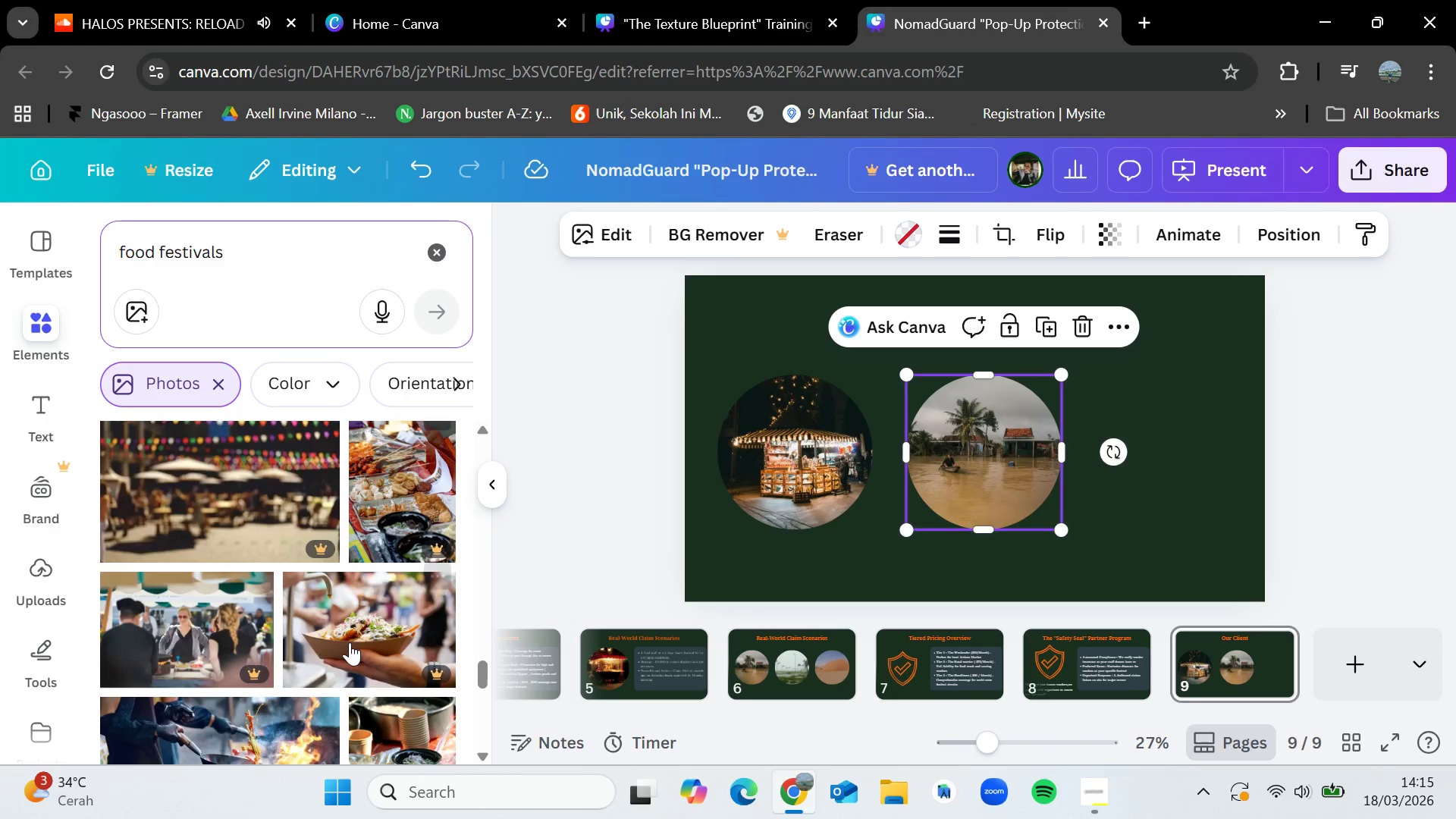 
scroll: coordinate [350, 642], scroll_direction: none, amount: 0.0
 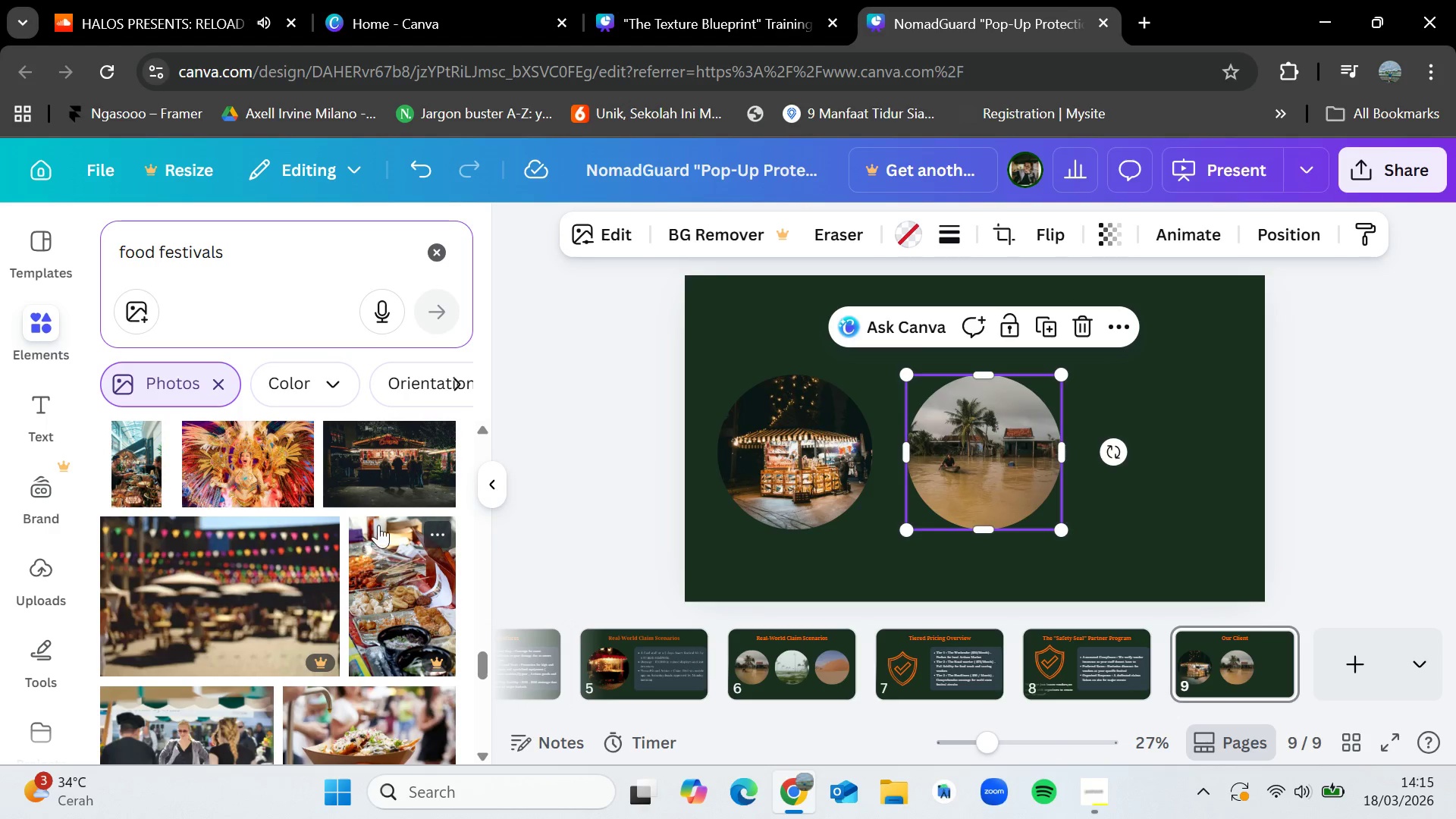 
left_click_drag(start_coordinate=[389, 466], to_coordinate=[938, 442])
 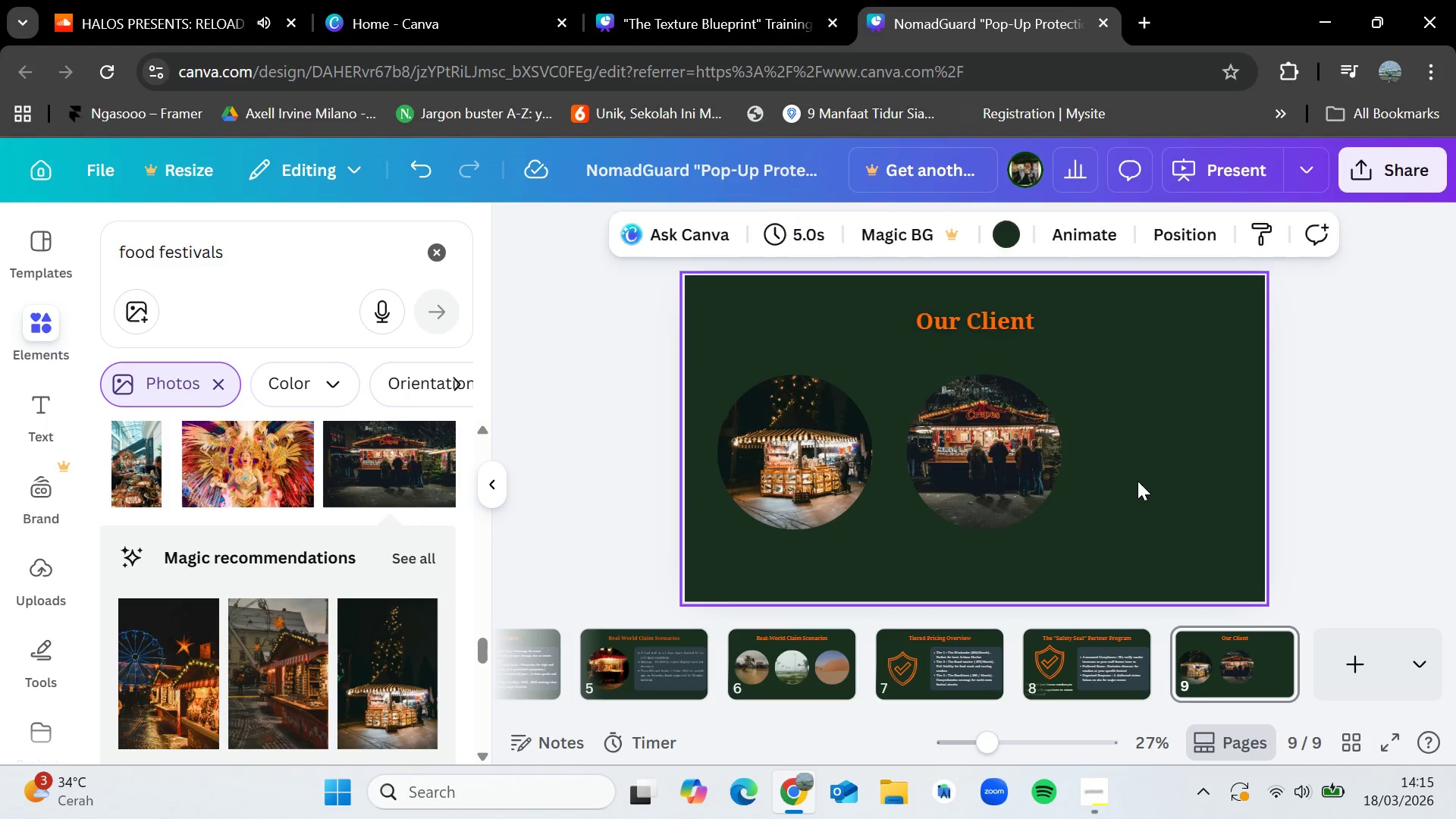 
double_click([970, 468])
 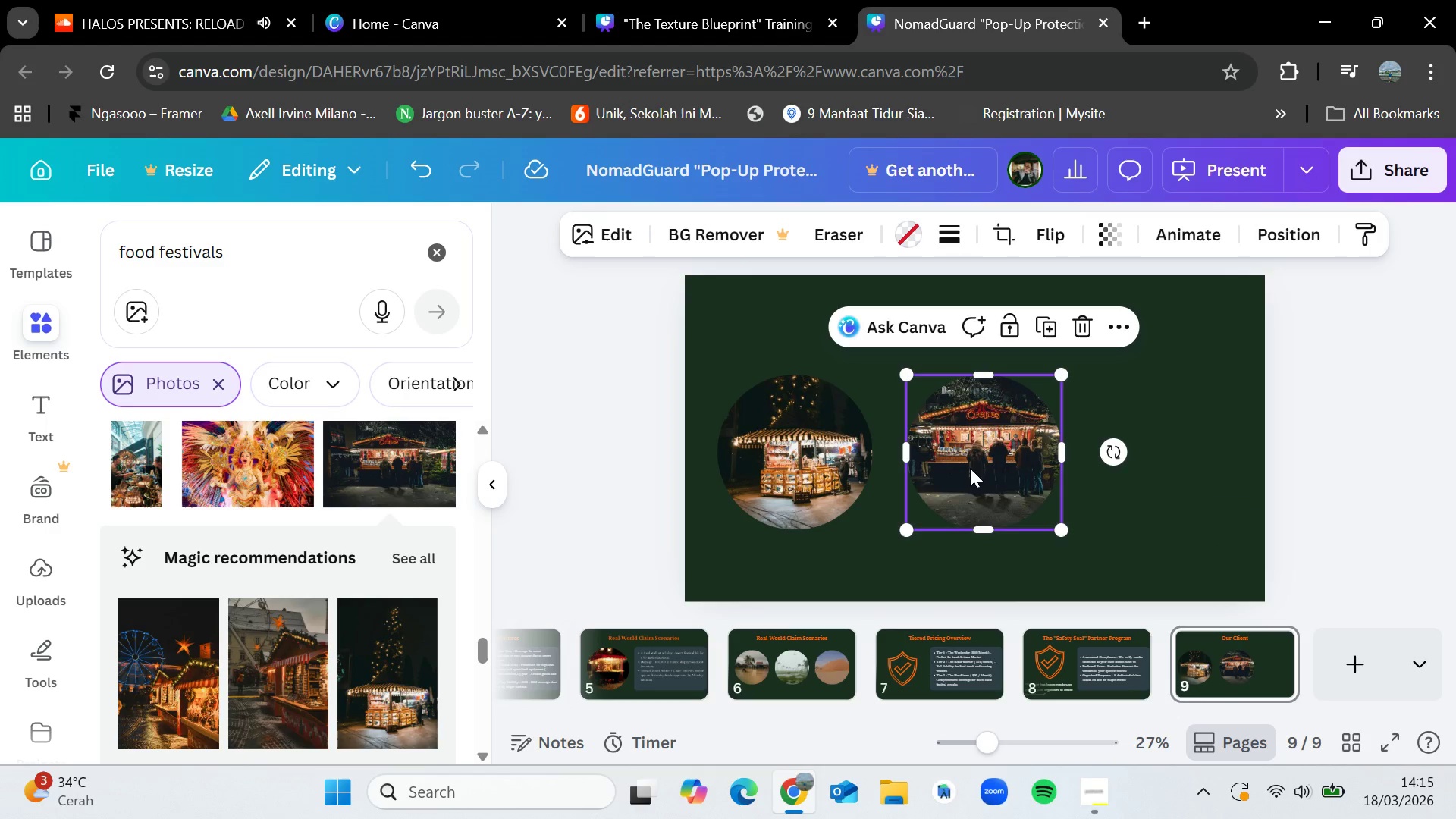 
key(Control+V)
 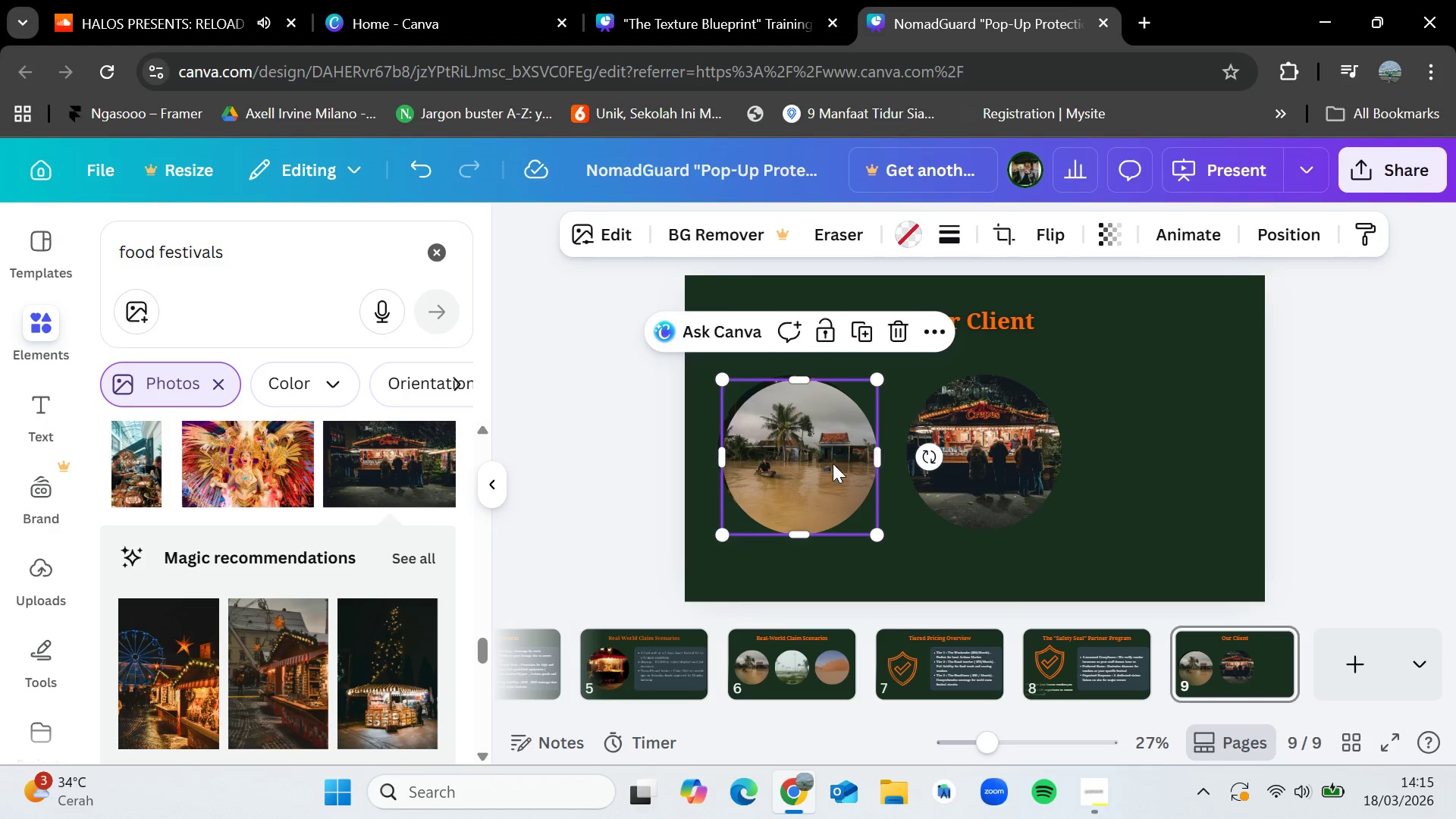 
left_click_drag(start_coordinate=[820, 460], to_coordinate=[1187, 455])
 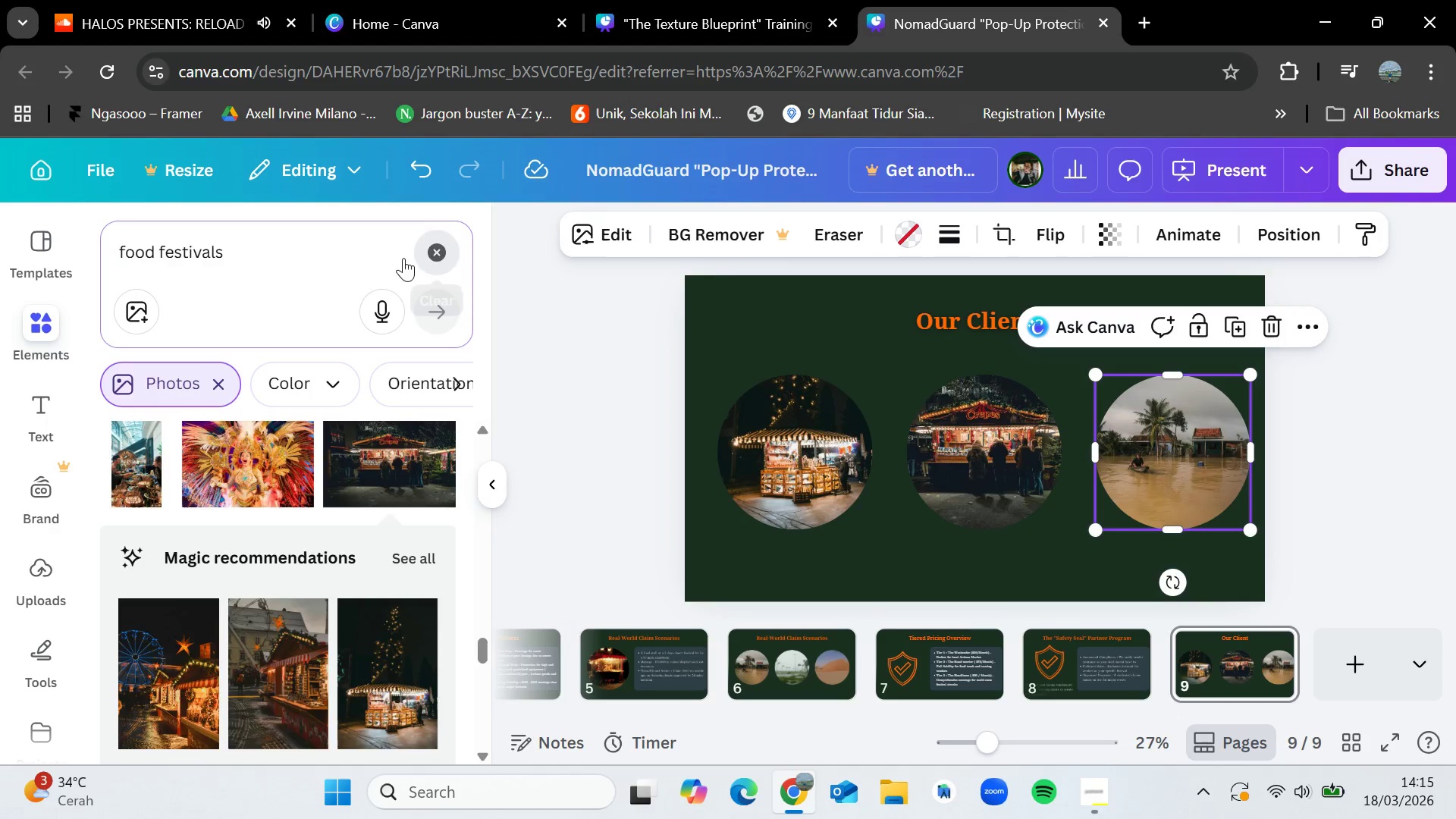 
double_click([259, 272])
 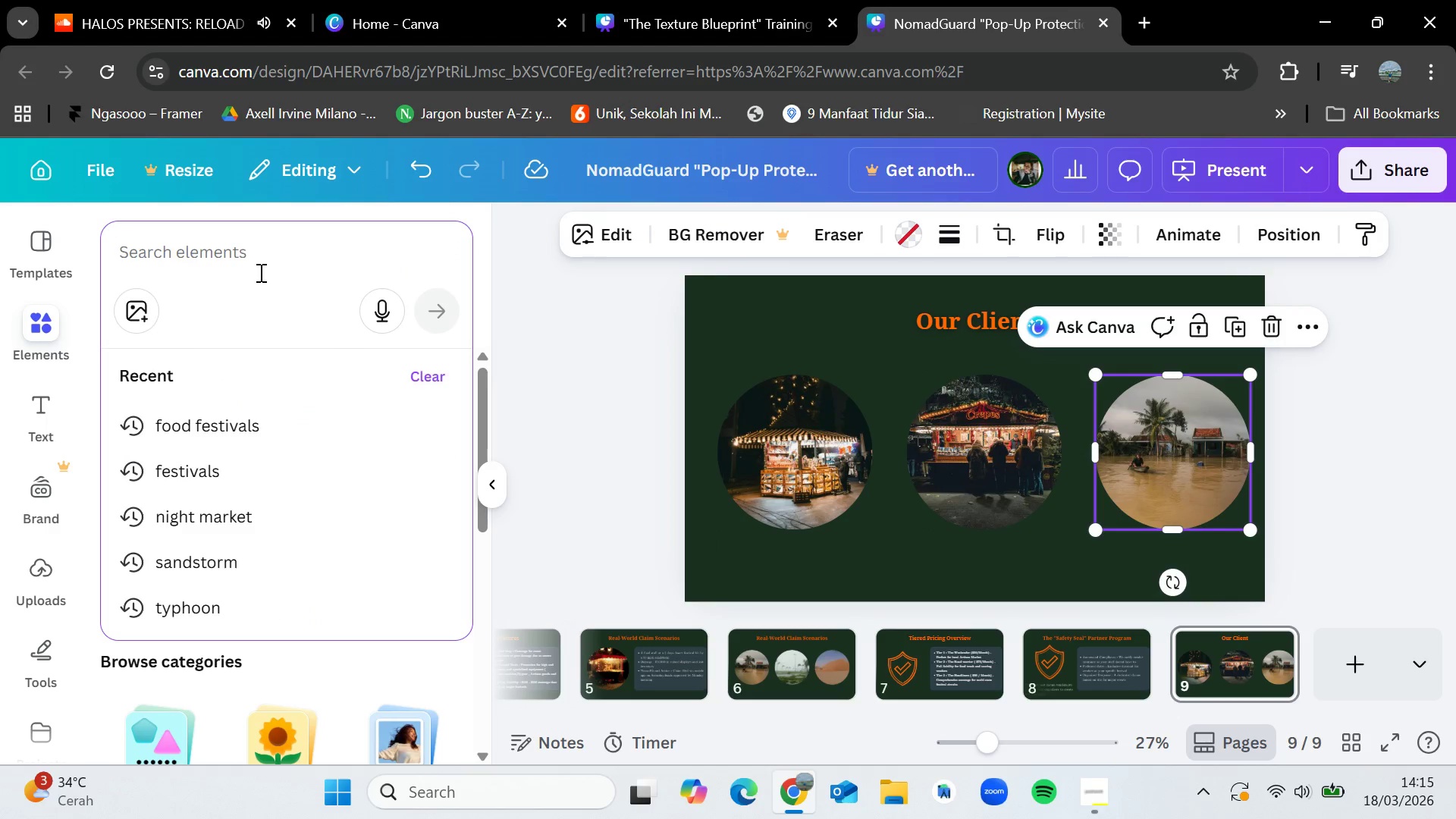 
type(food truck)
 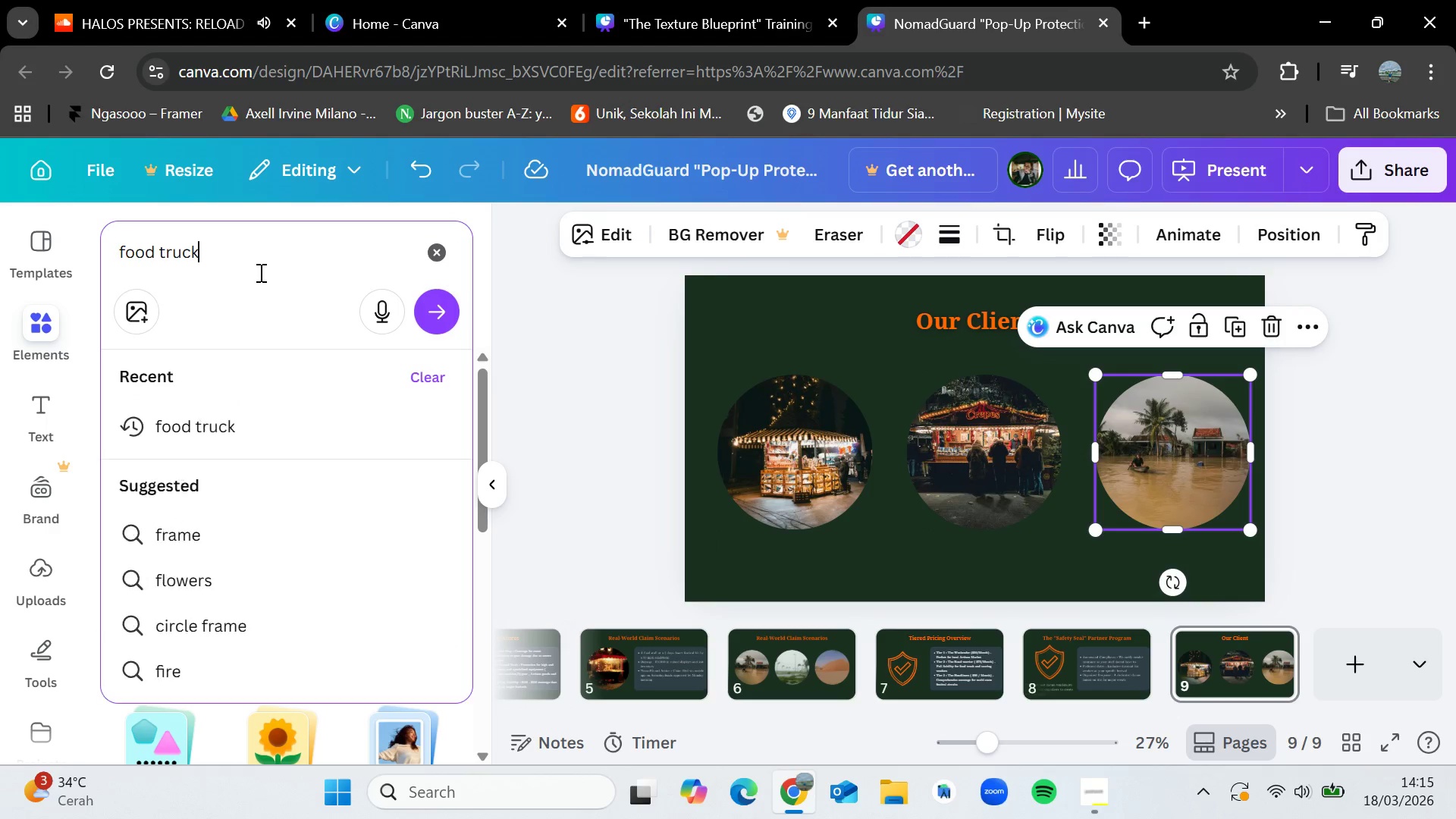 
key(Enter)
 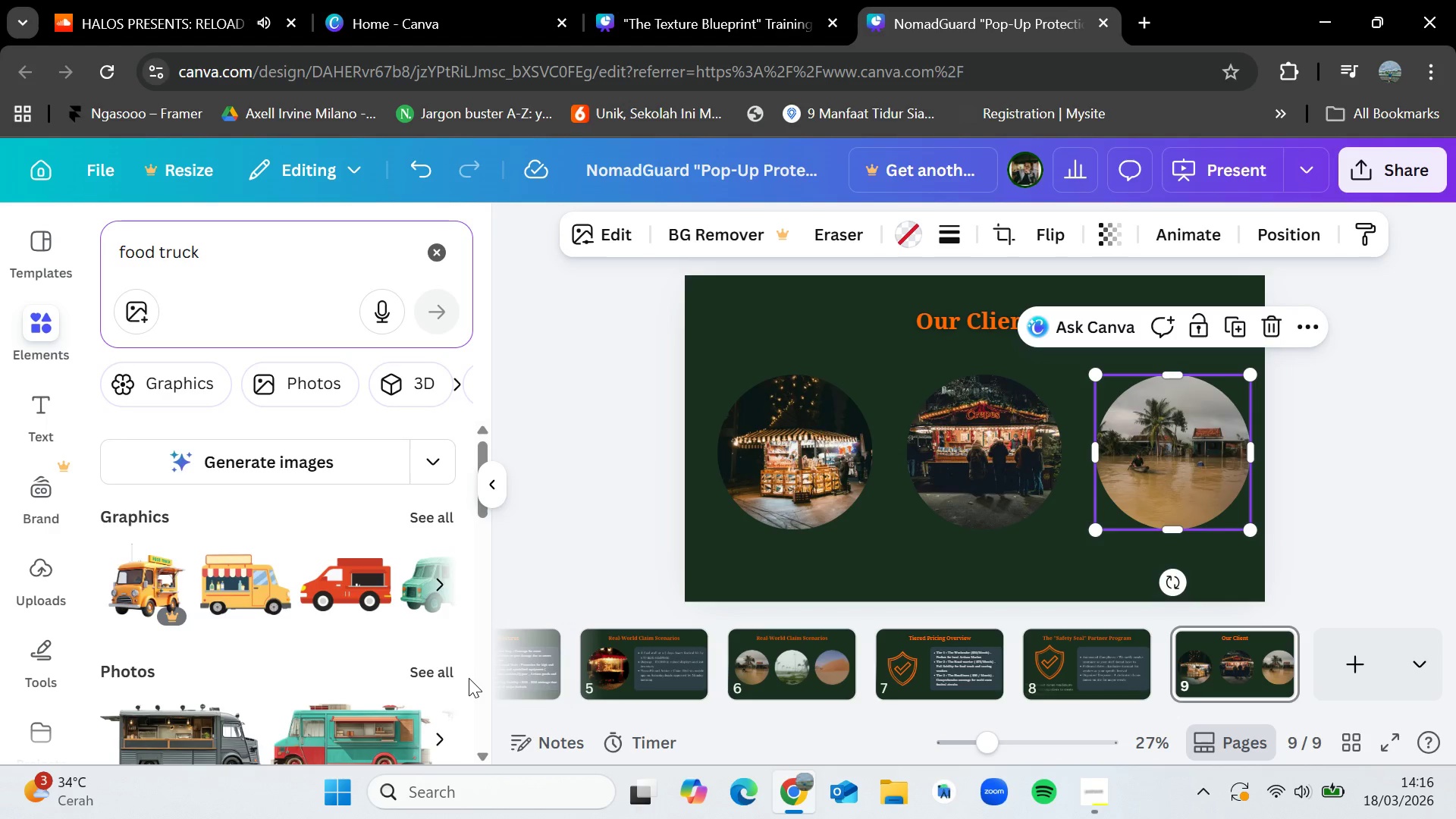 
left_click([452, 673])
 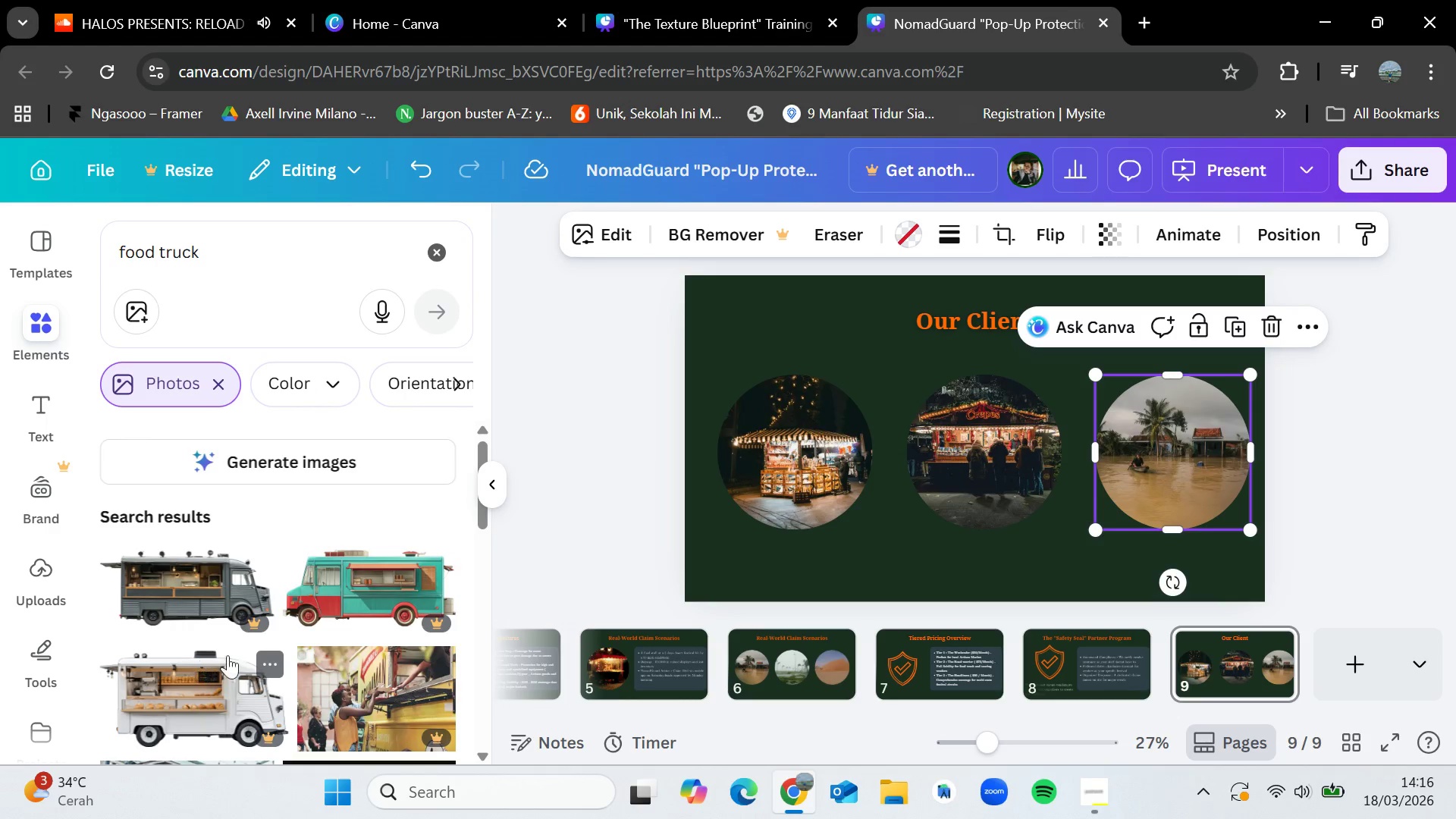 
scroll: coordinate [254, 625], scroll_direction: none, amount: 0.0
 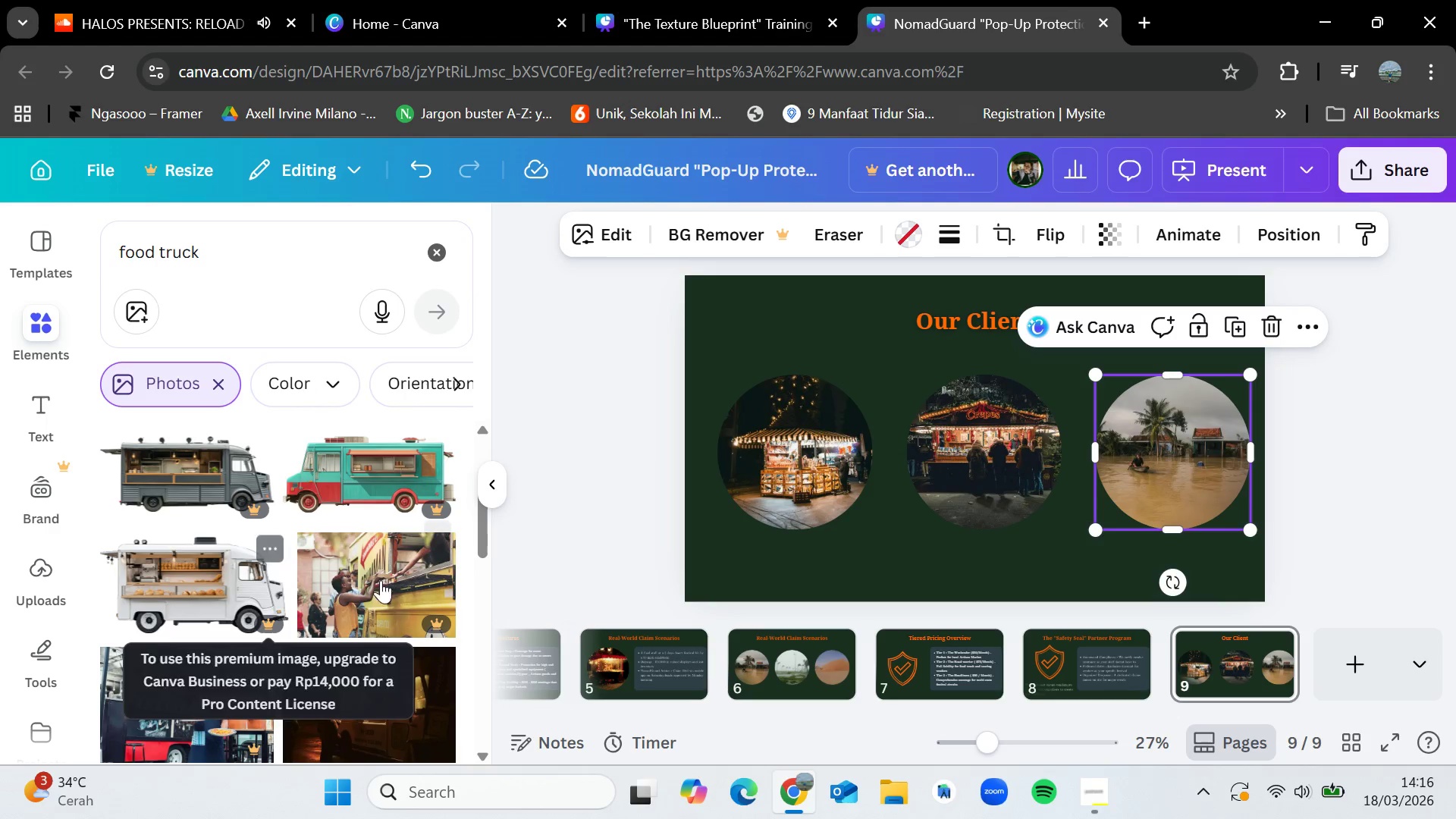 
scroll: coordinate [359, 611], scroll_direction: down, amount: 4.0
 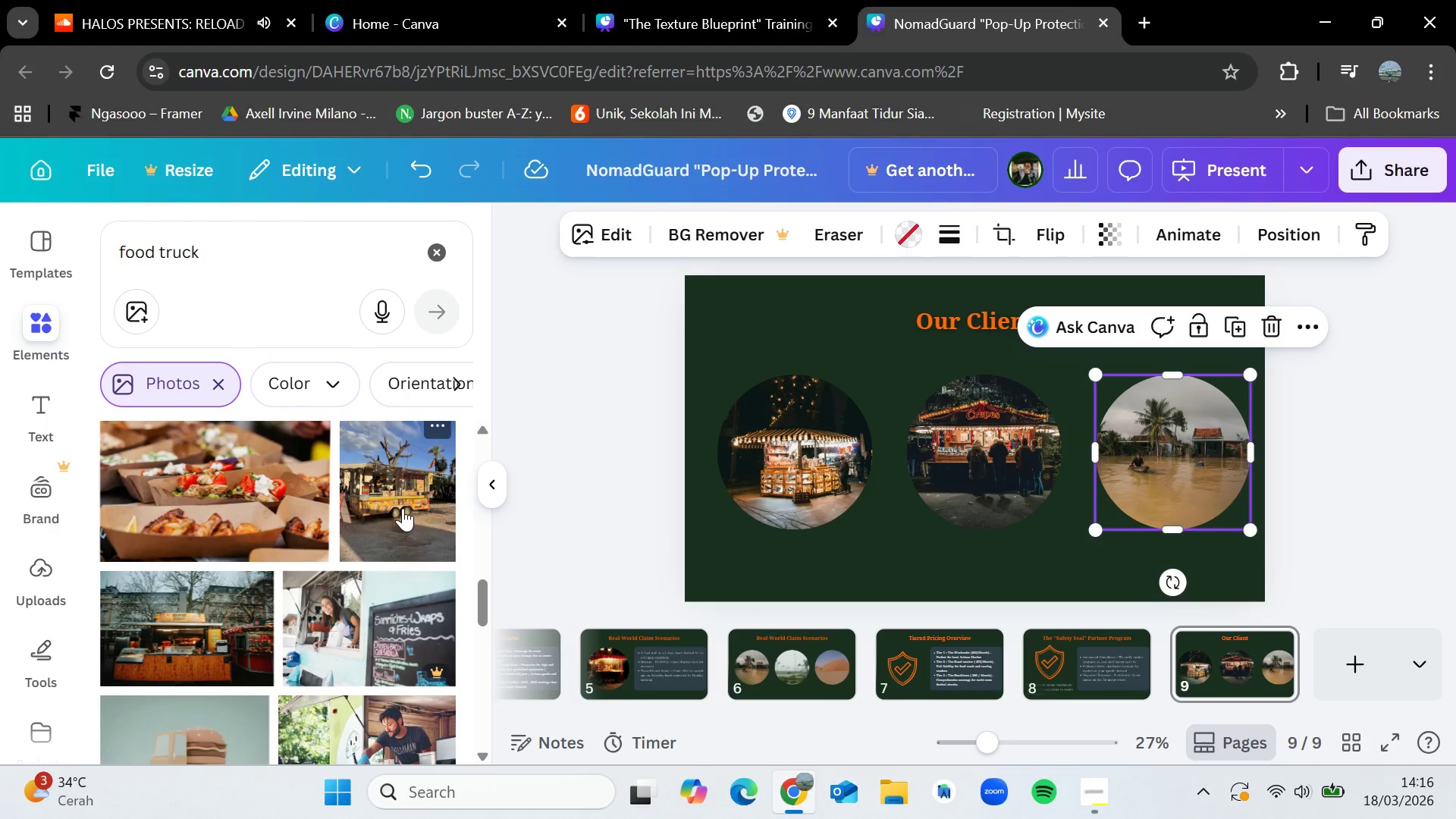 
left_click_drag(start_coordinate=[133, 646], to_coordinate=[971, 450])
 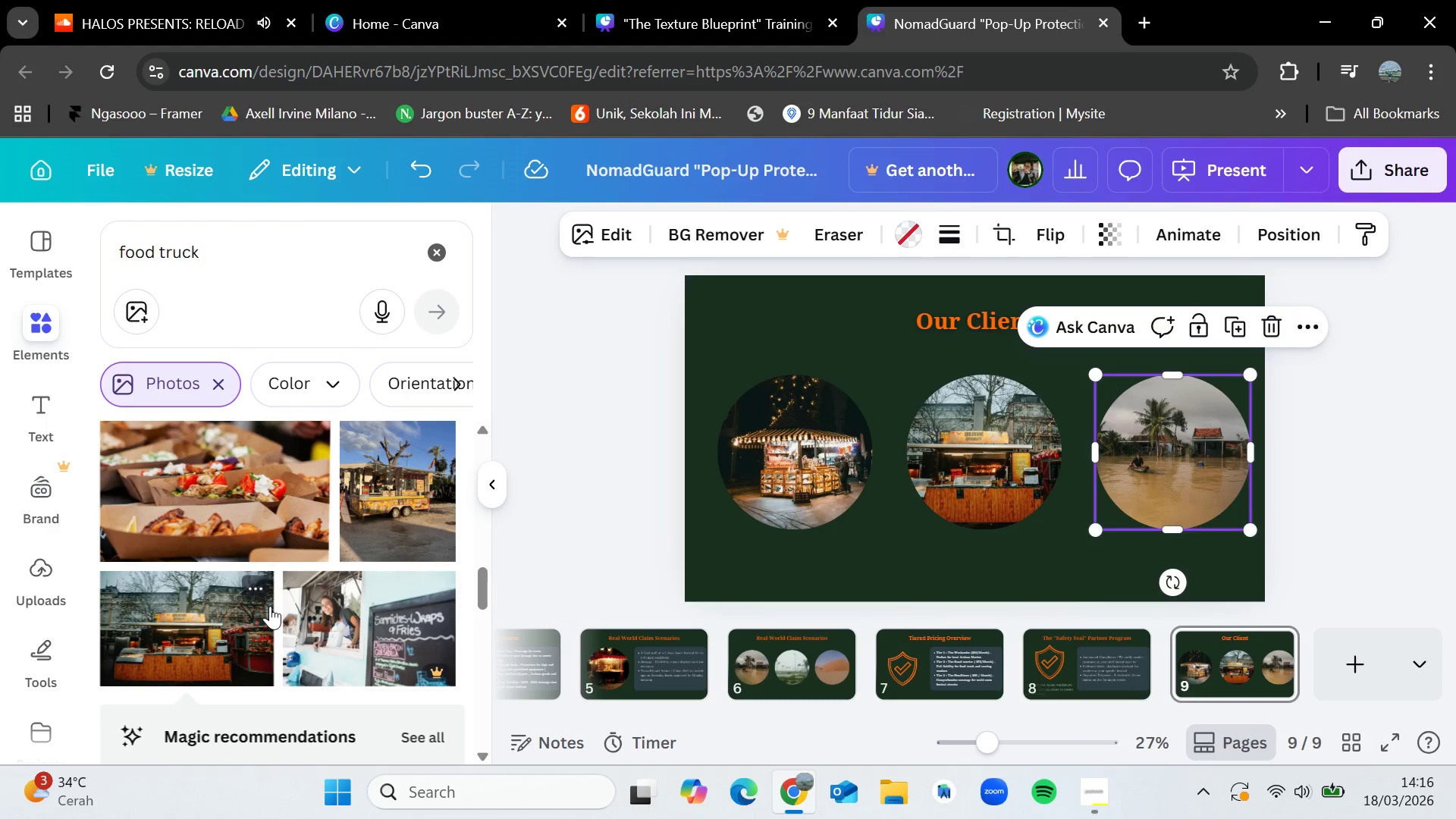 
scroll: coordinate [270, 606], scroll_direction: down, amount: 1.0
 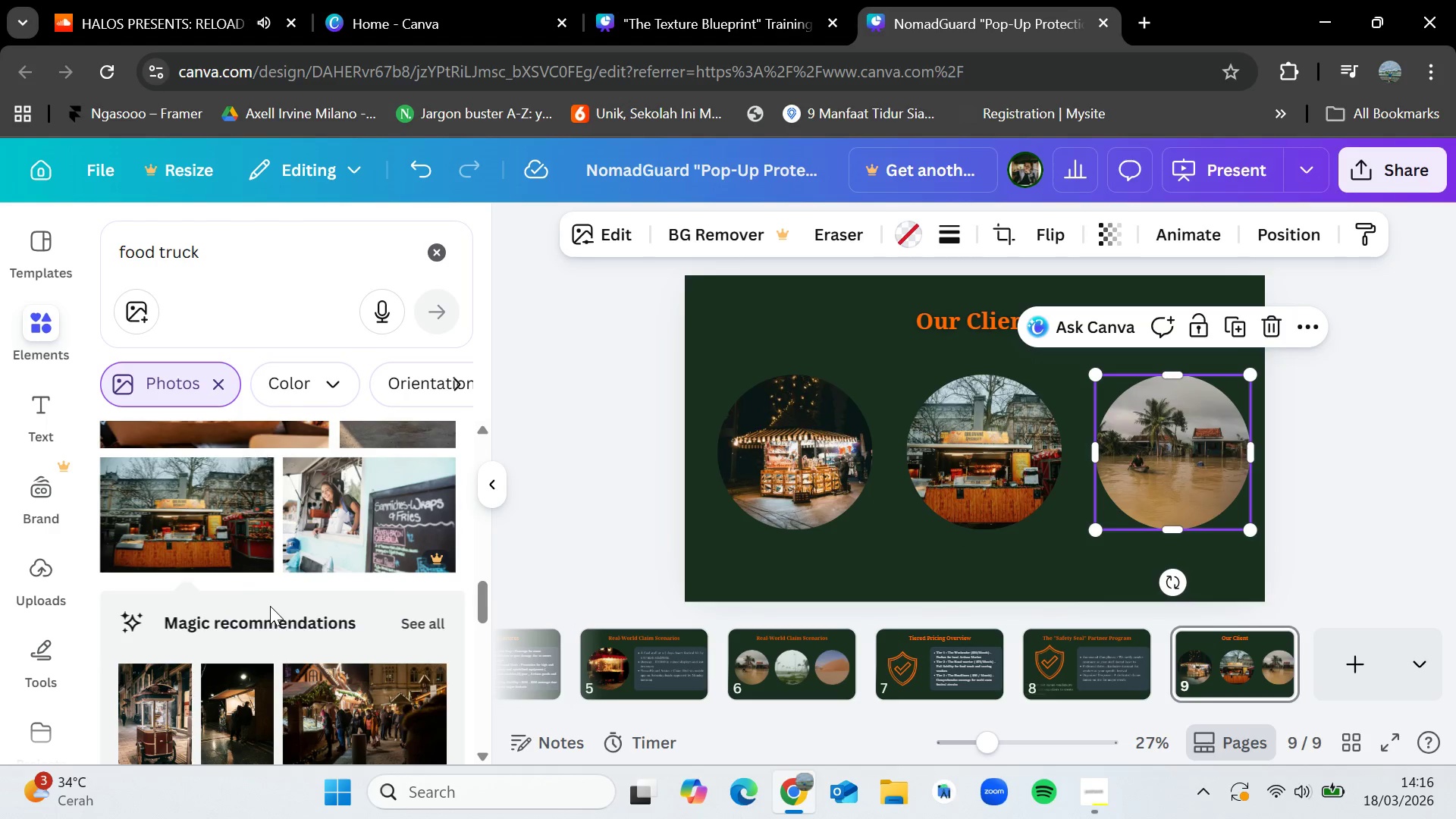 
scroll: coordinate [270, 606], scroll_direction: none, amount: 0.0
 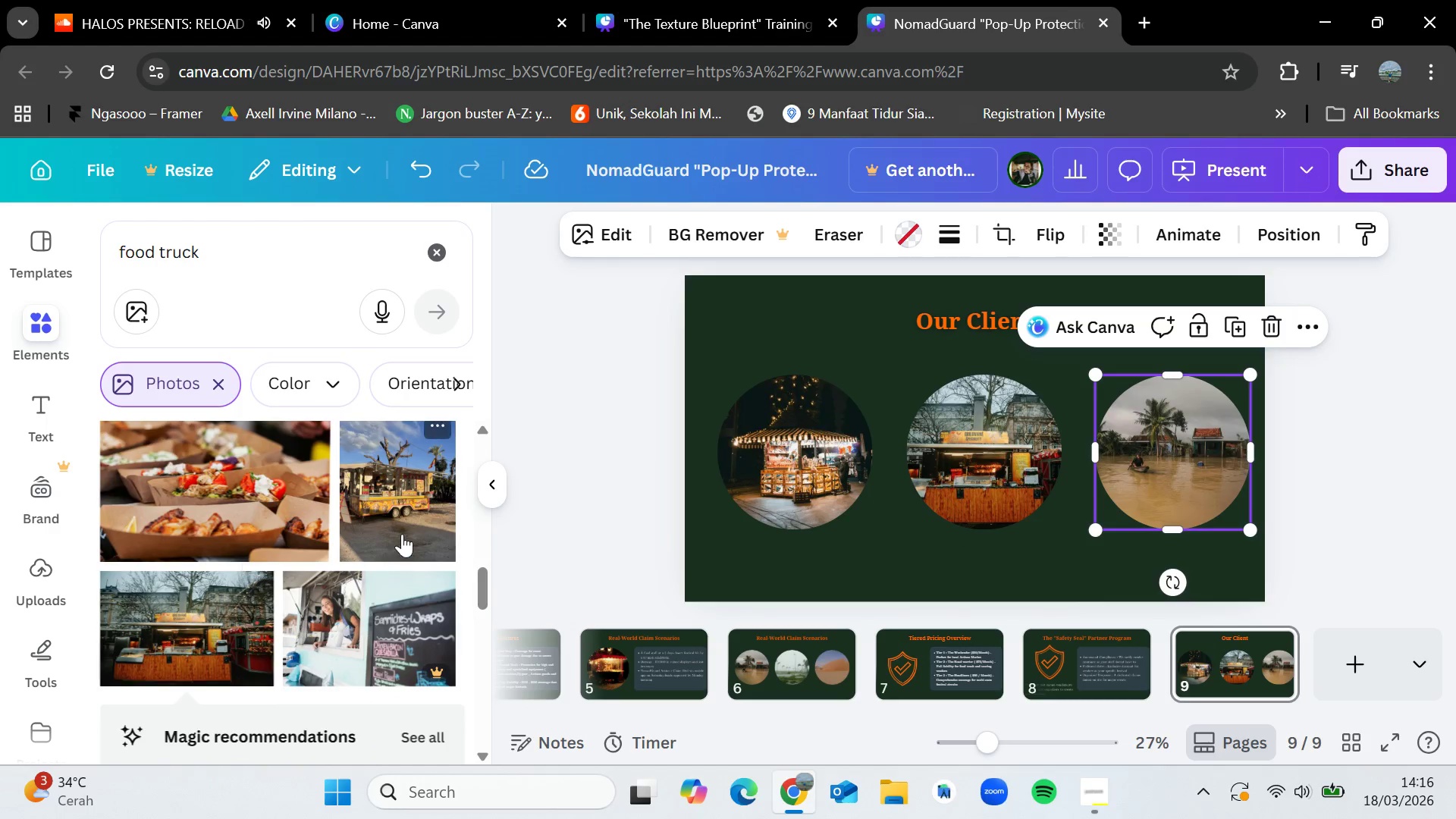 
left_click_drag(start_coordinate=[400, 498], to_coordinate=[1198, 456])
 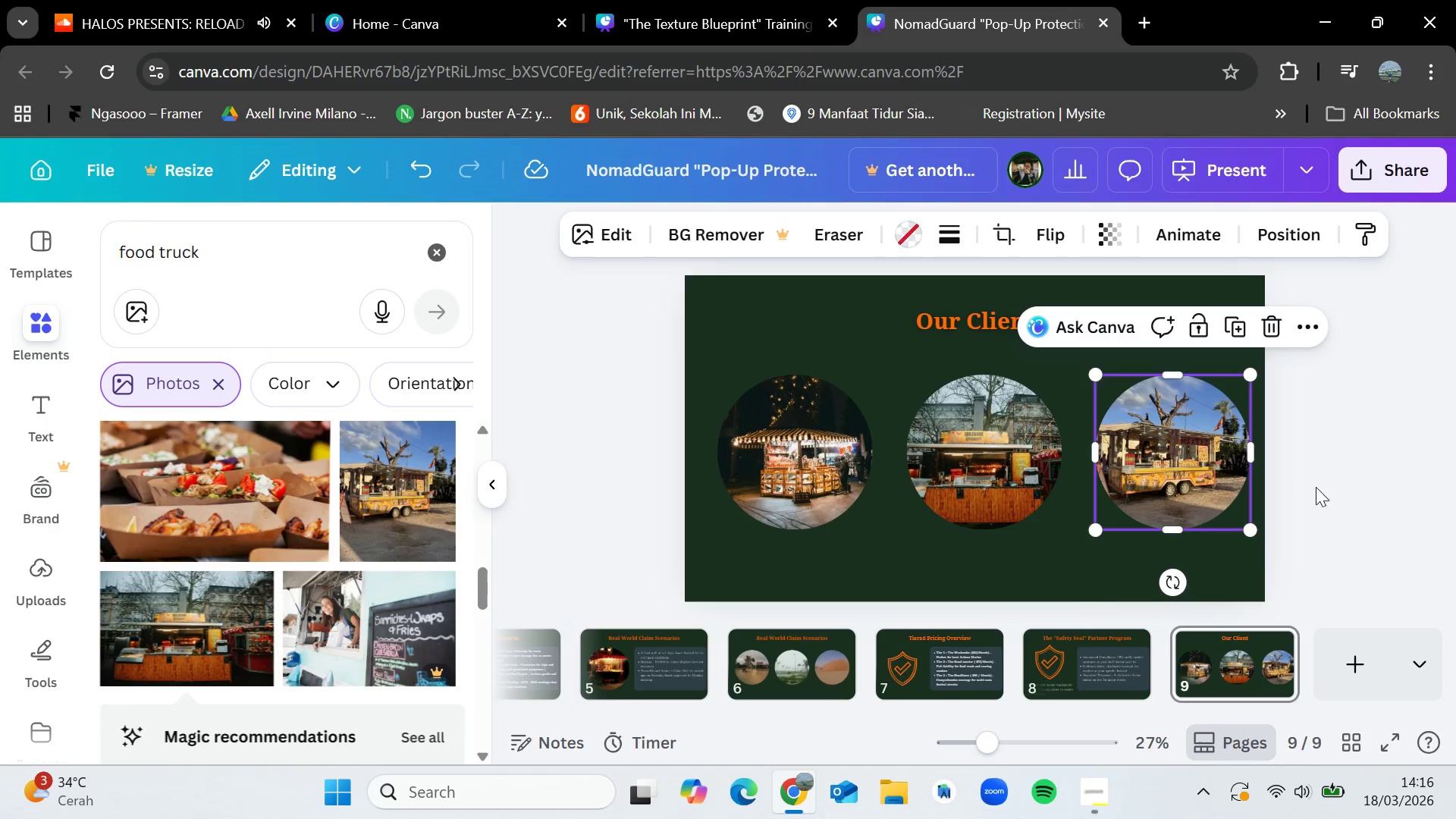 
left_click_drag(start_coordinate=[1342, 485], to_coordinate=[1338, 485])
 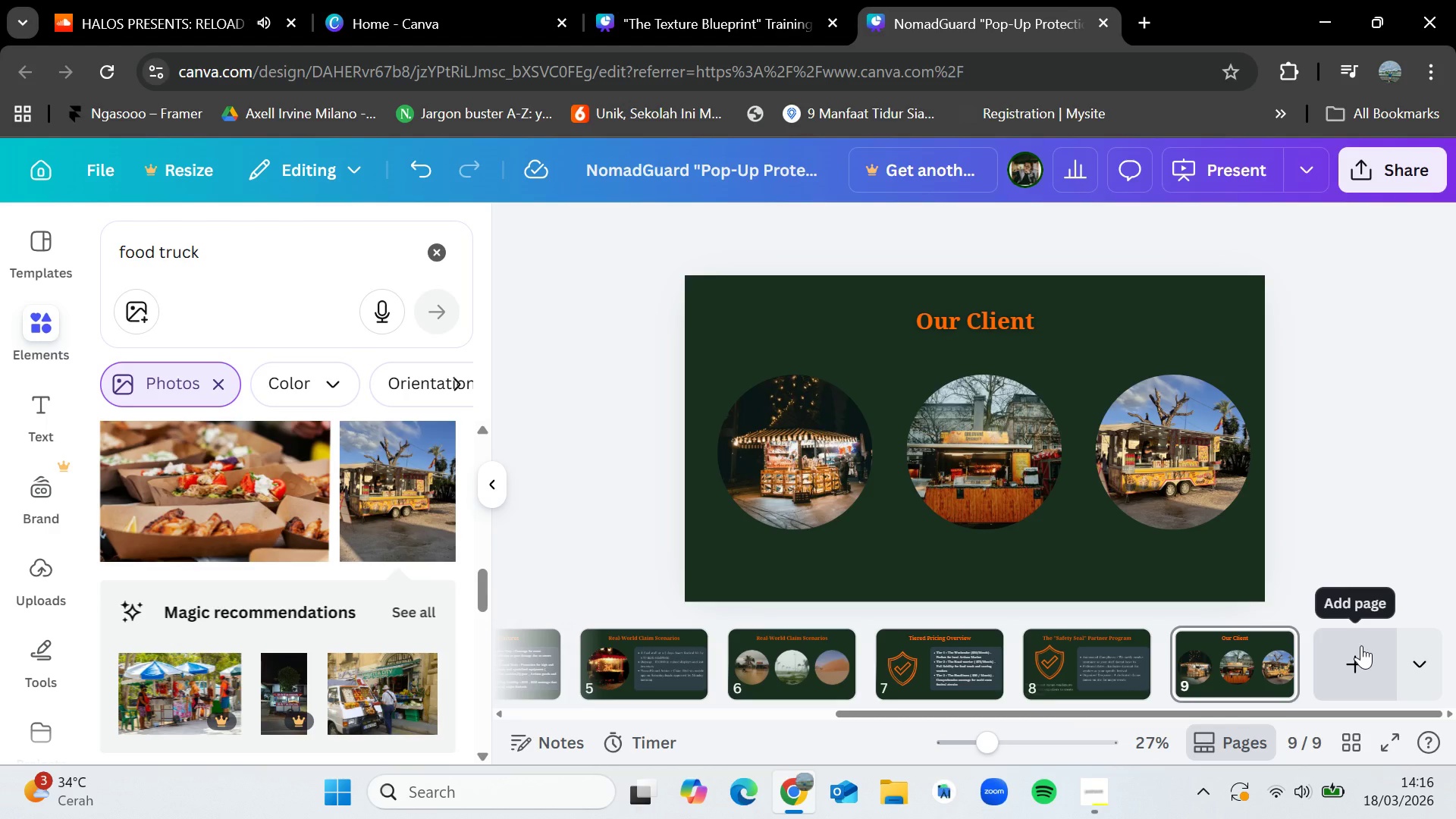 
wait(5.23)
 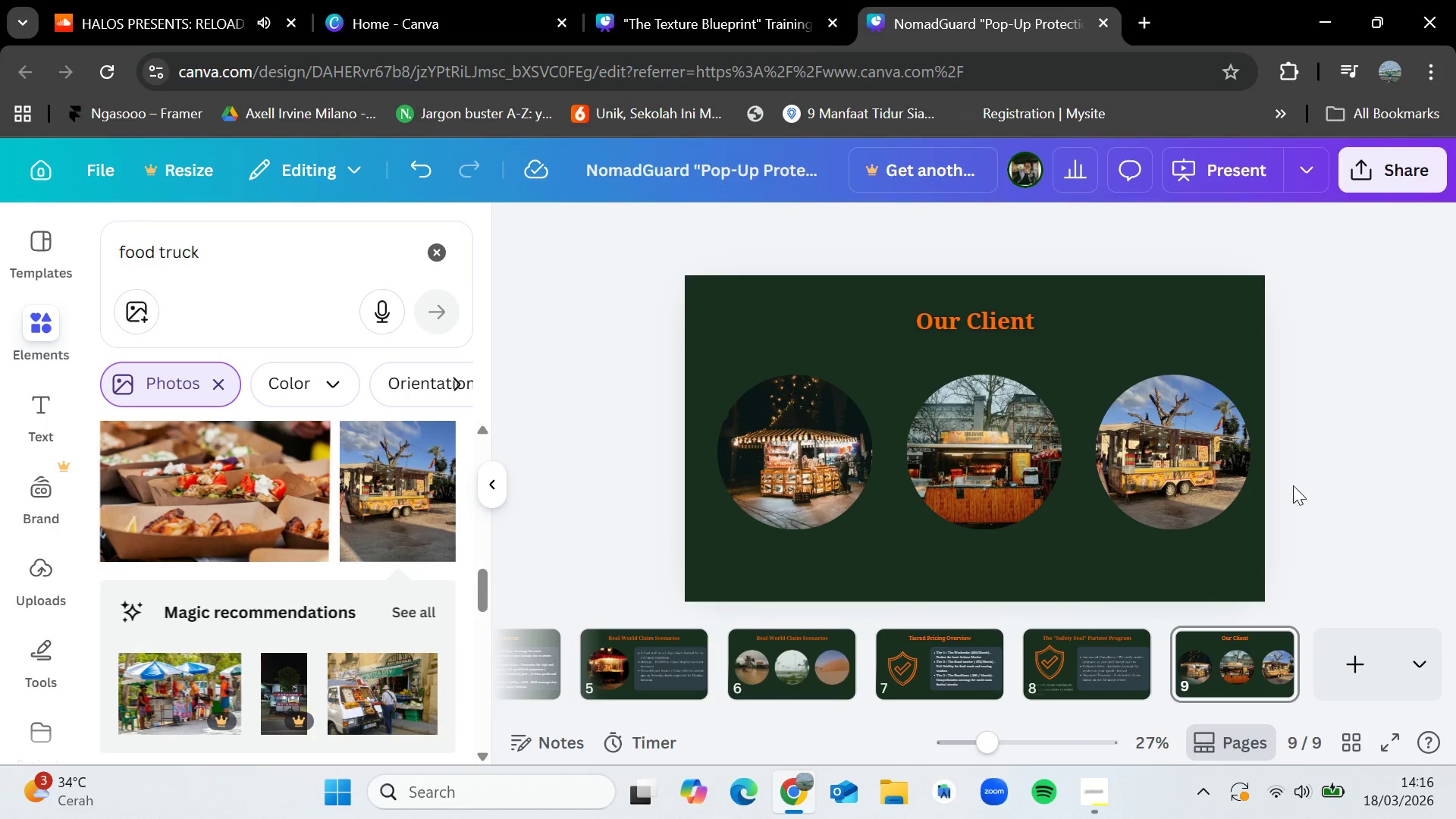 
left_click([1361, 645])
 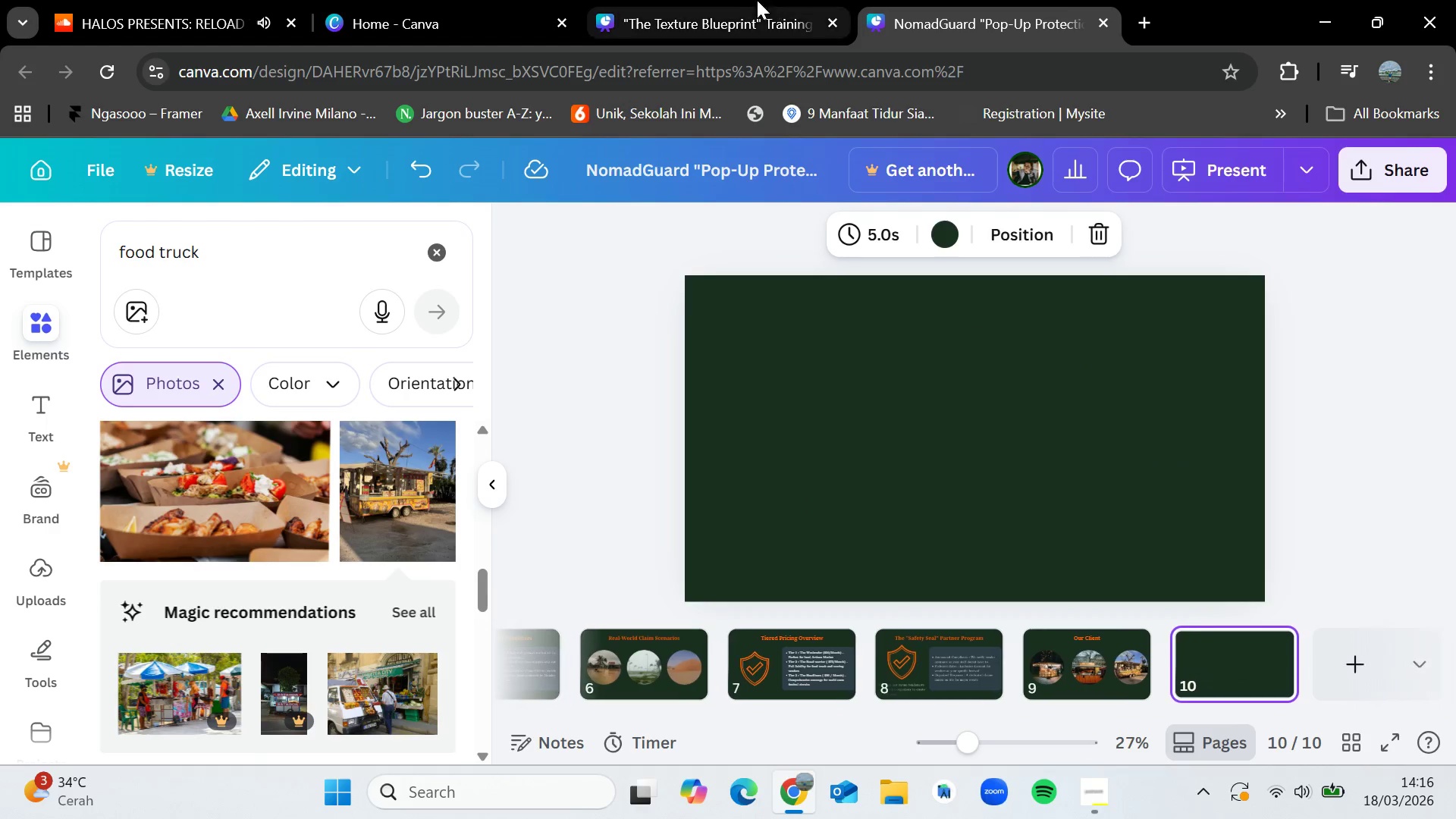 
left_click([729, 0])
 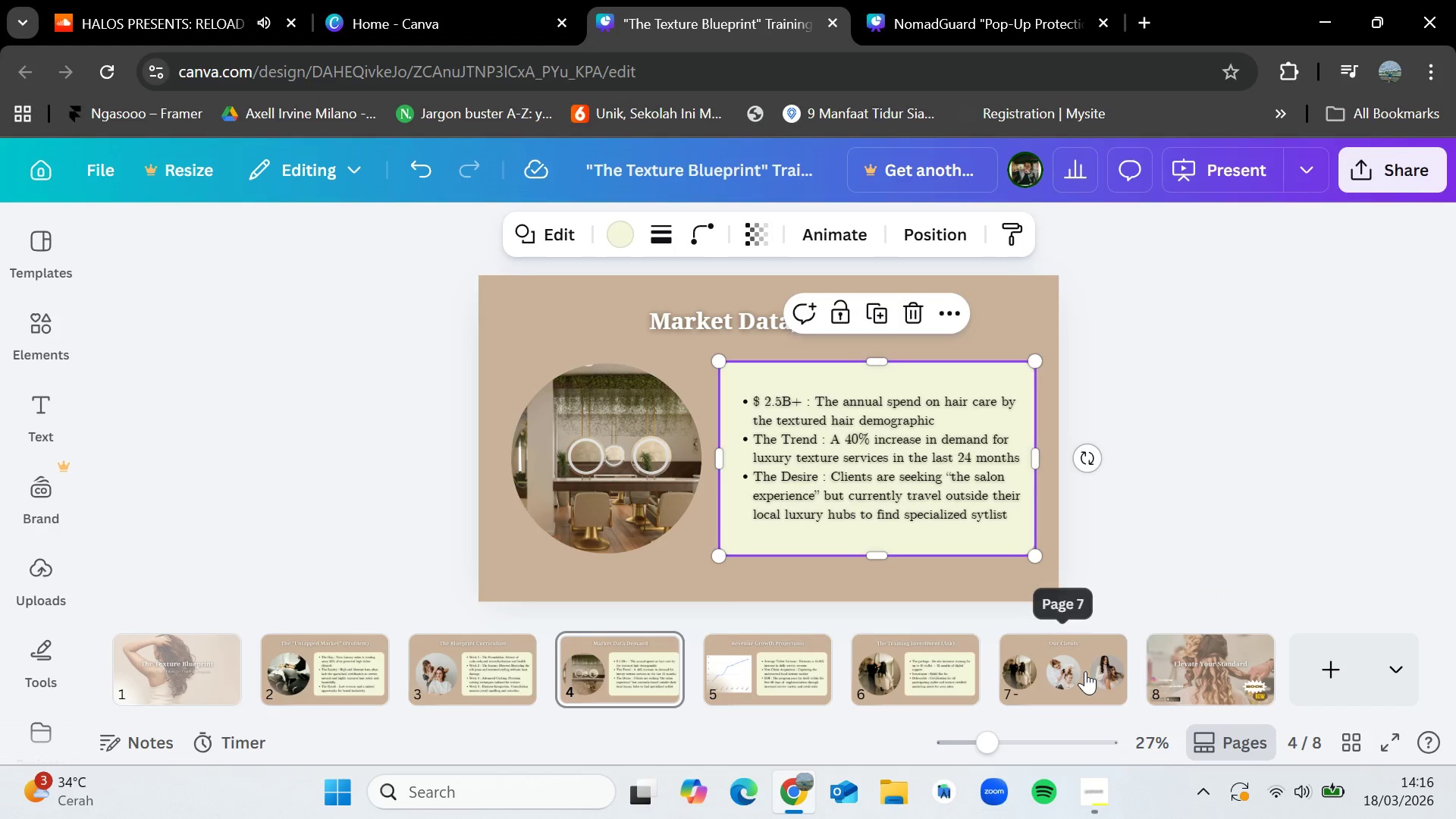 
left_click([1175, 671])
 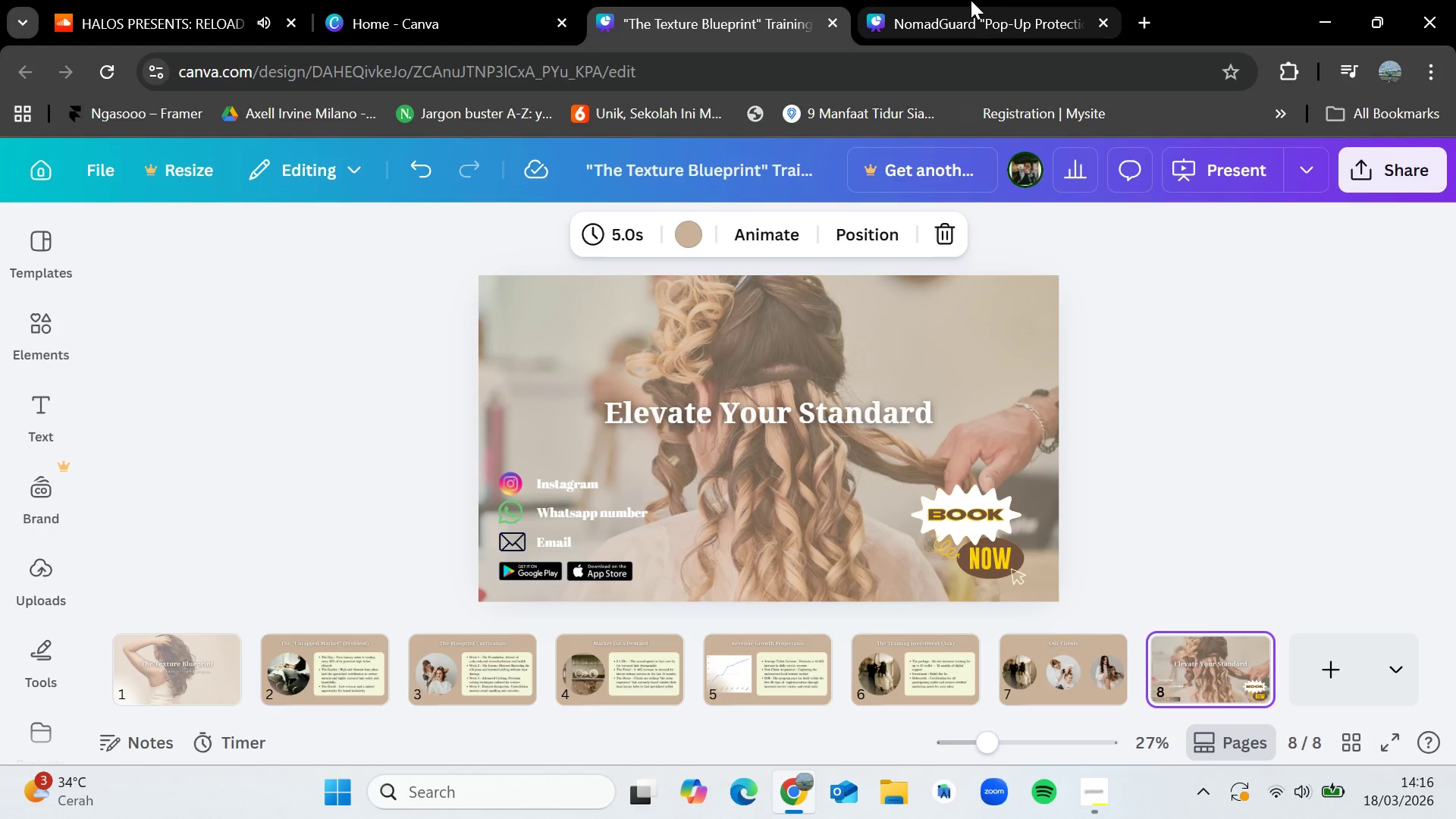 
left_click([971, 0])
 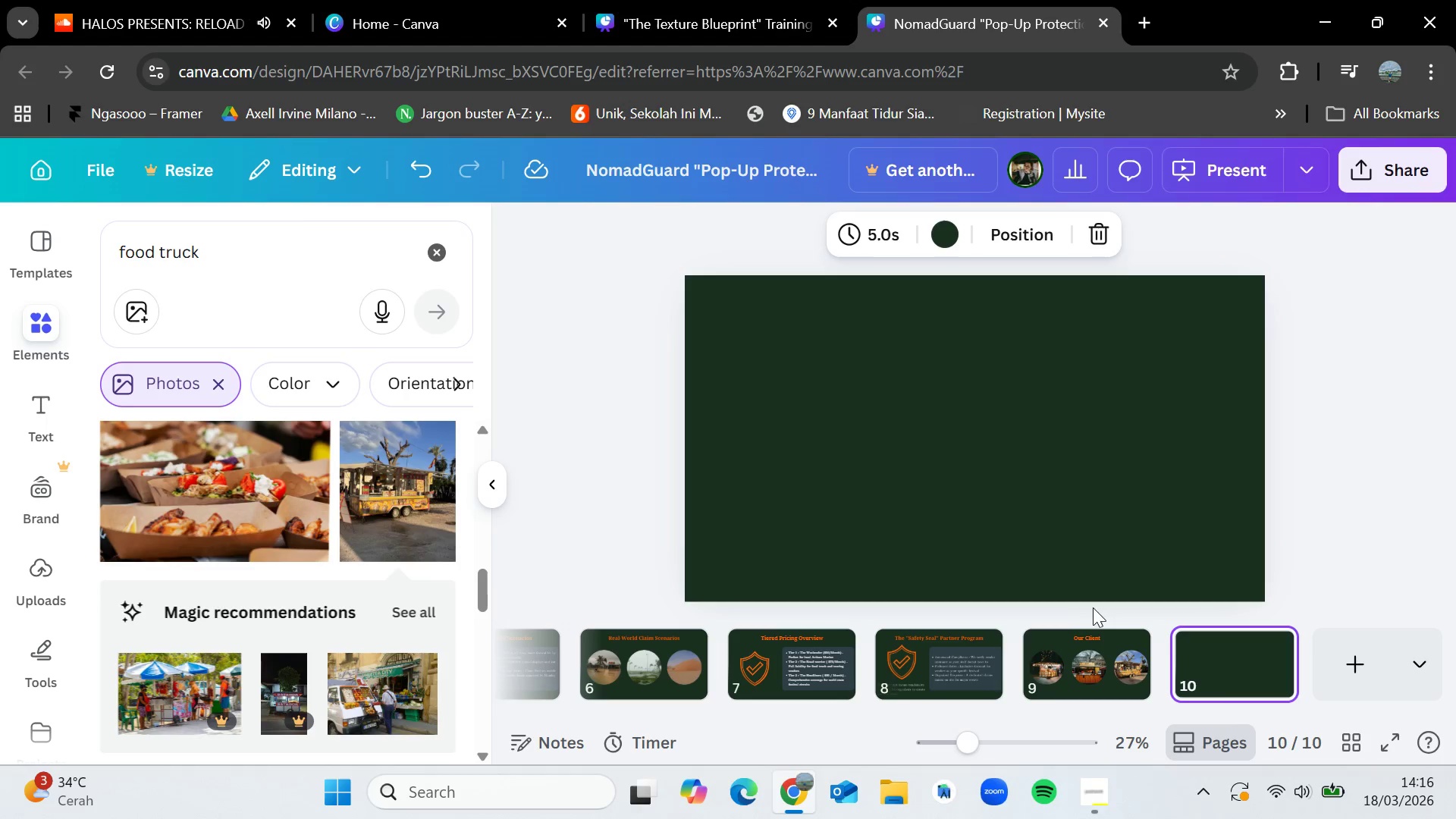 
scroll: coordinate [313, 673], scroll_direction: down, amount: 11.0
 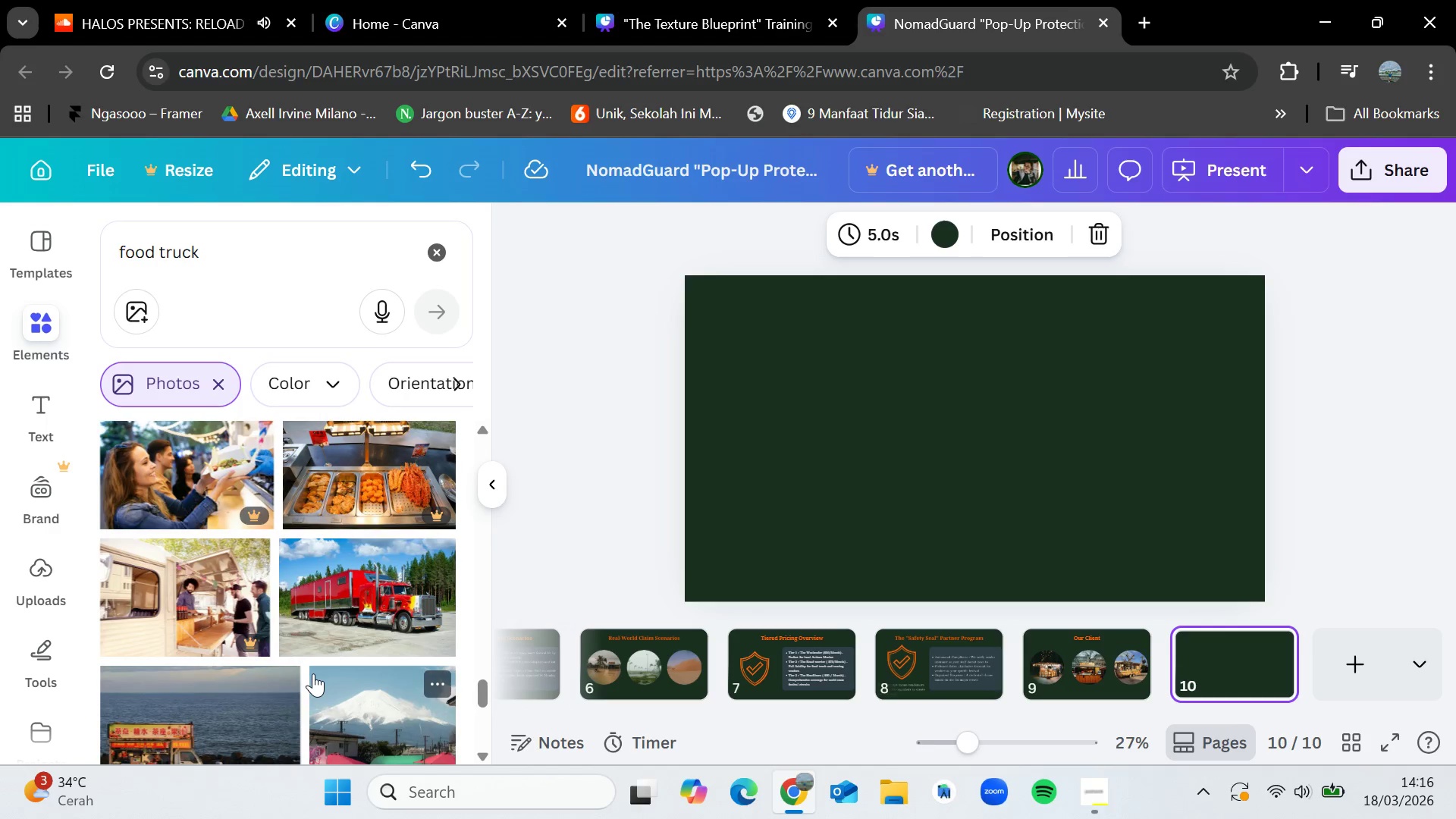 
scroll: coordinate [313, 673], scroll_direction: down, amount: 5.0
 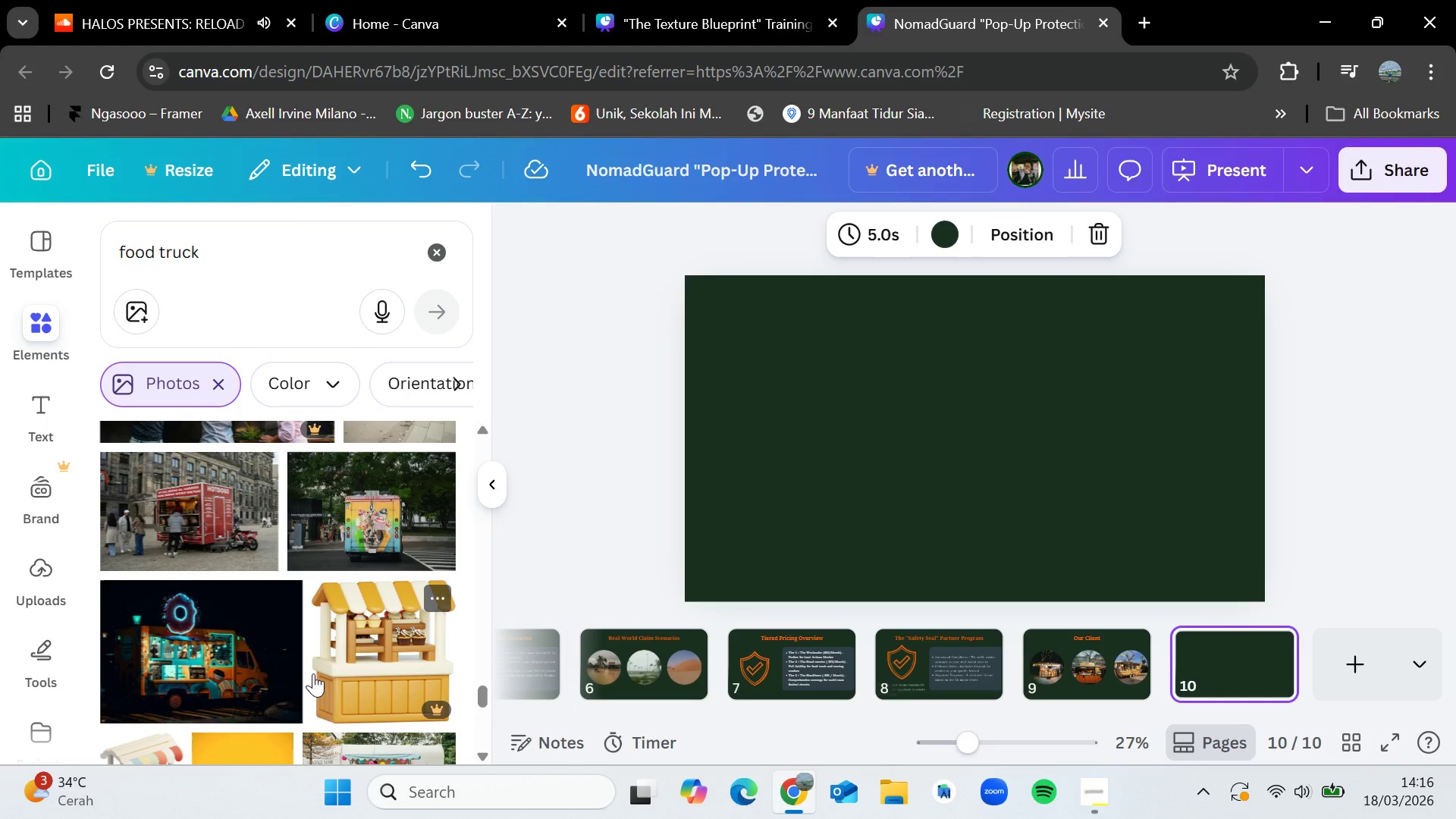 
left_click_drag(start_coordinate=[215, 530], to_coordinate=[694, 432])
 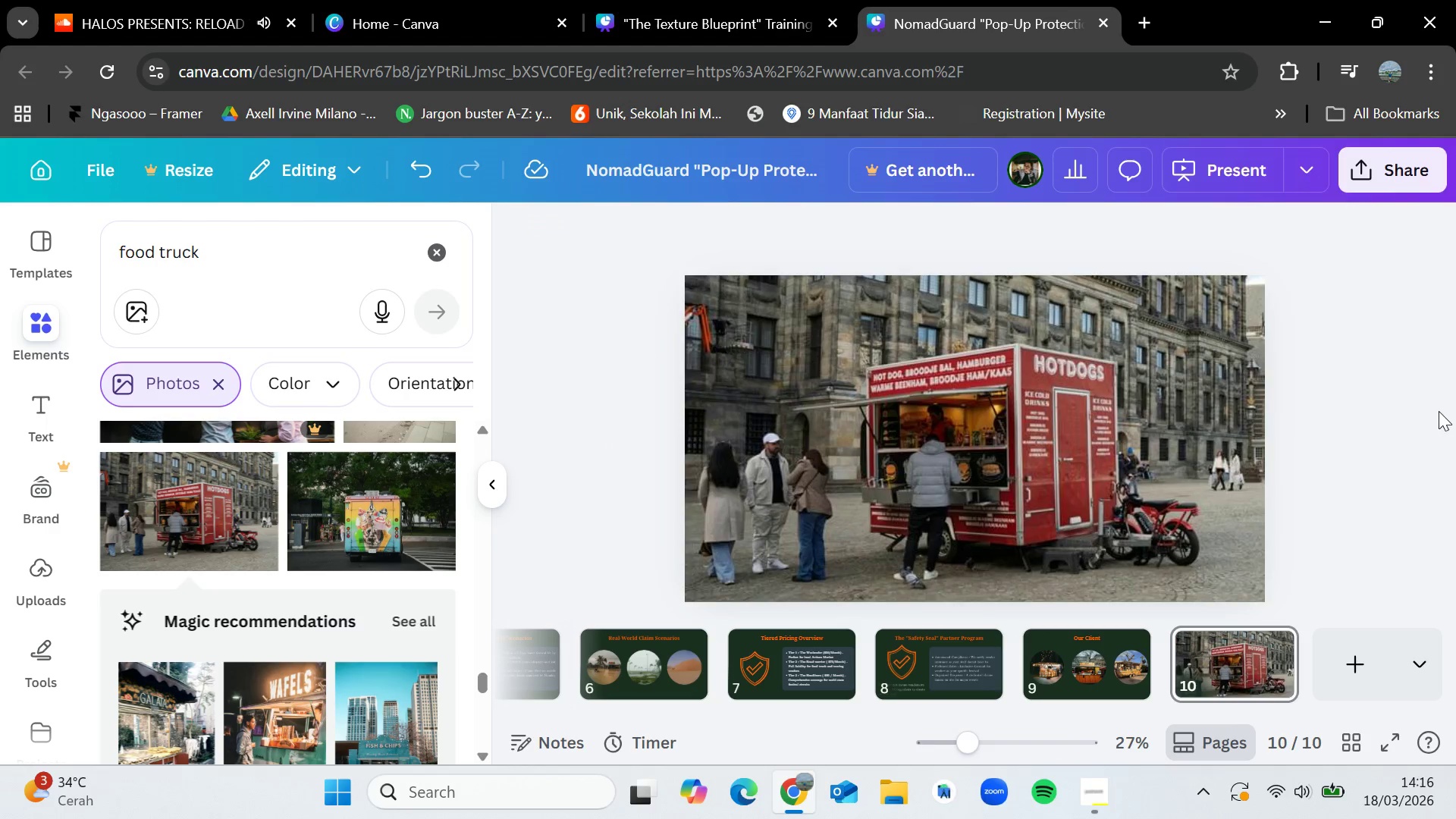 
double_click([1042, 414])
 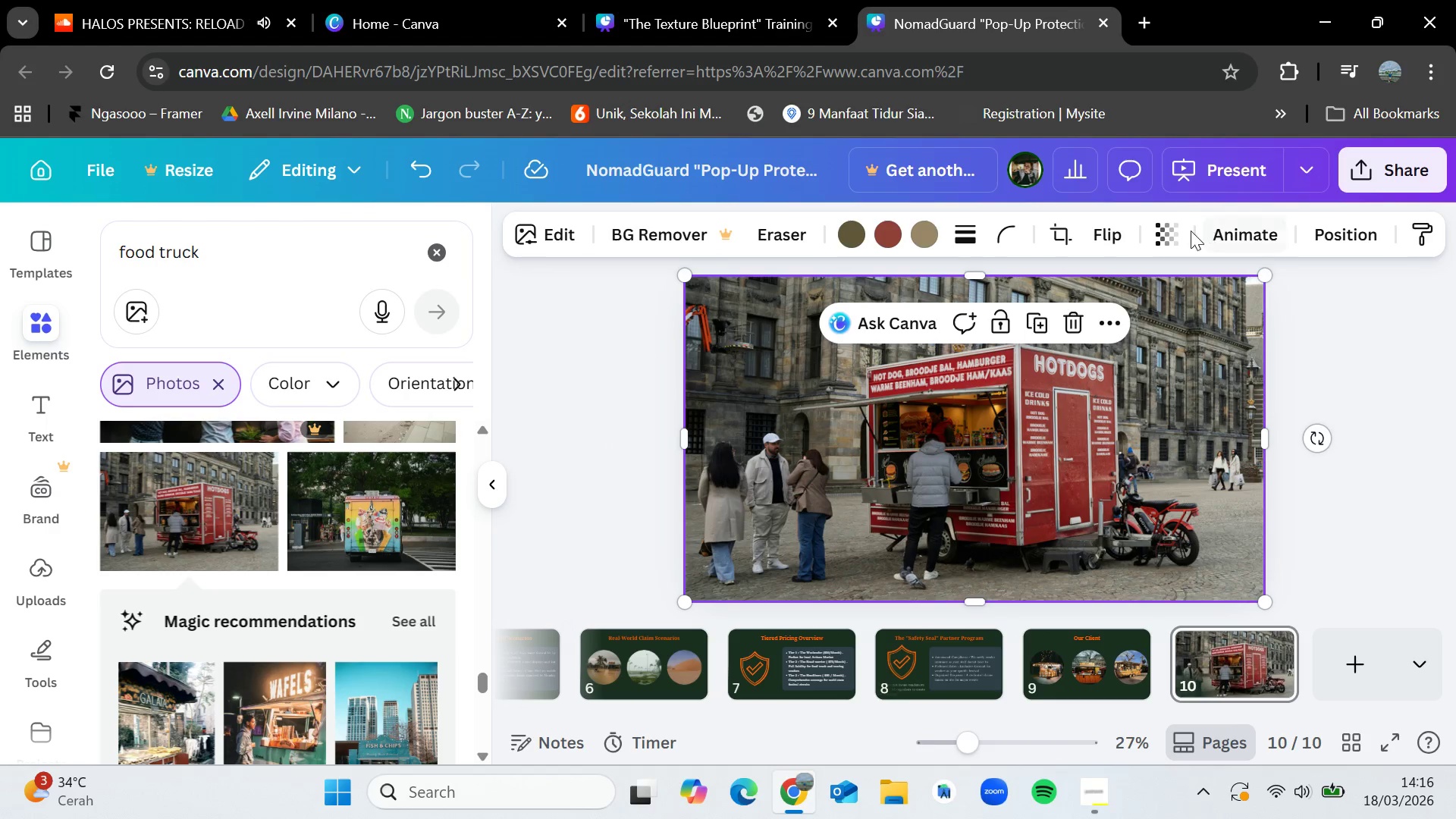 
left_click([1176, 232])
 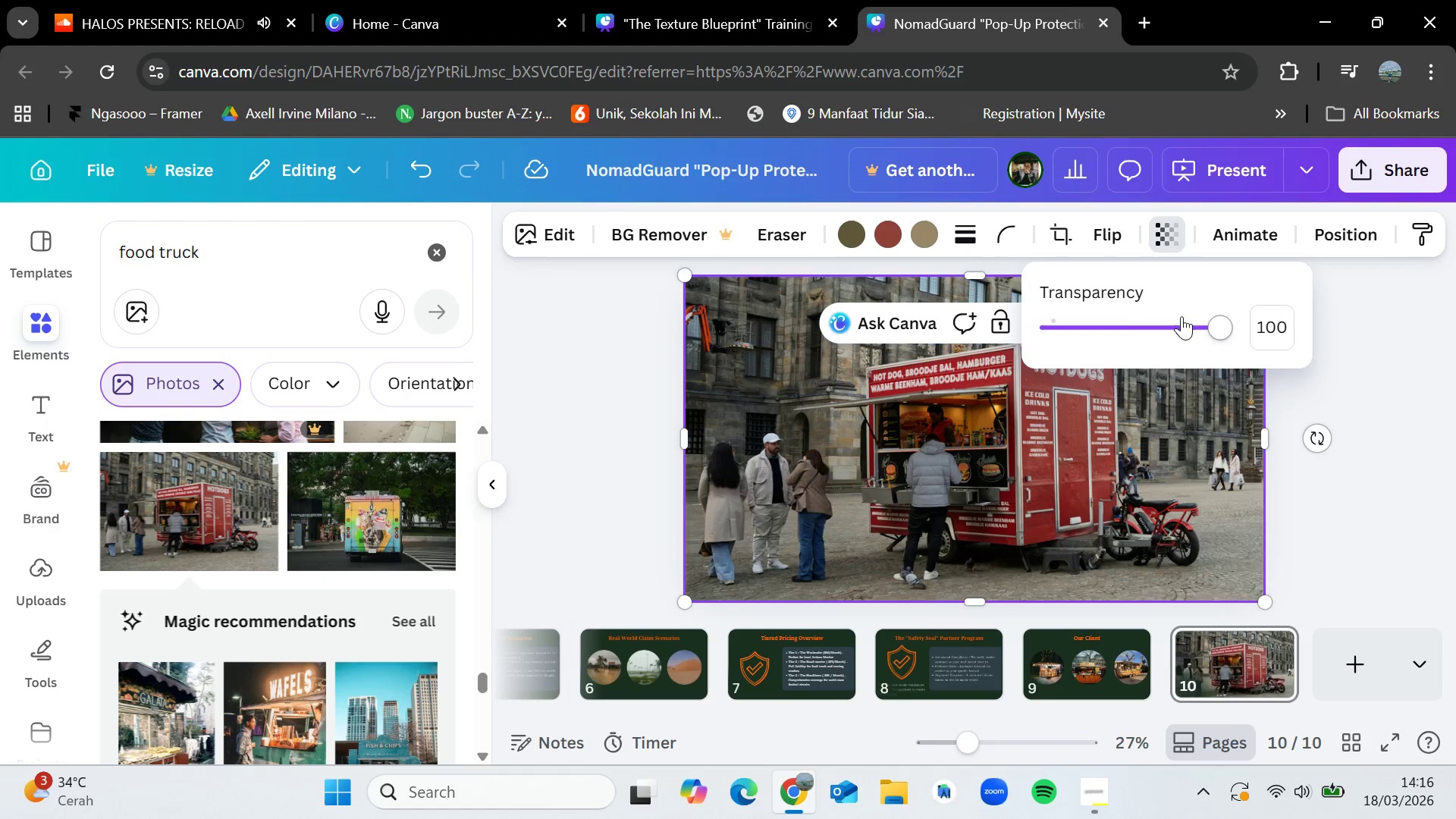 
left_click_drag(start_coordinate=[1181, 316], to_coordinate=[1143, 322])
 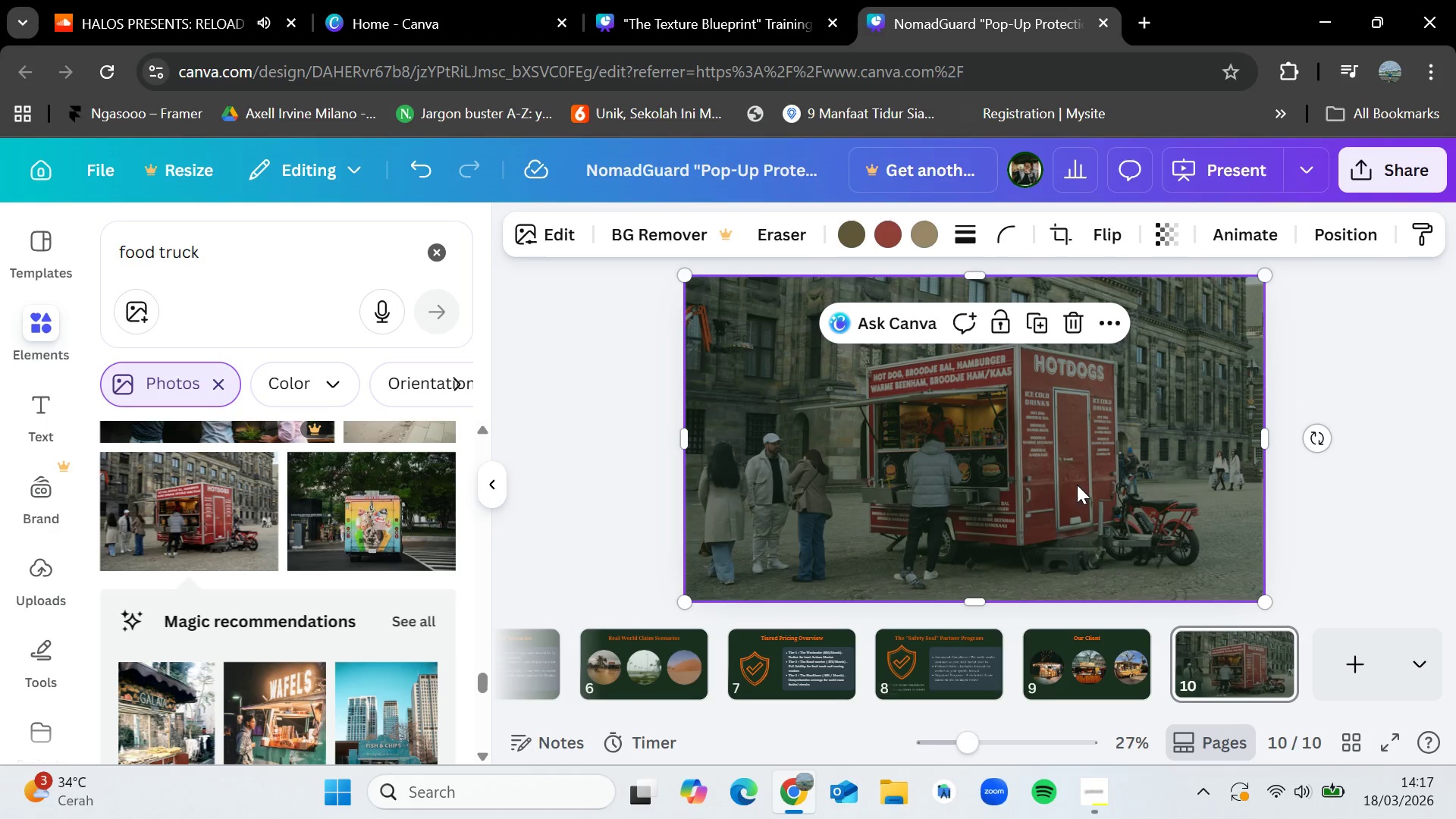 
double_click([996, 460])
 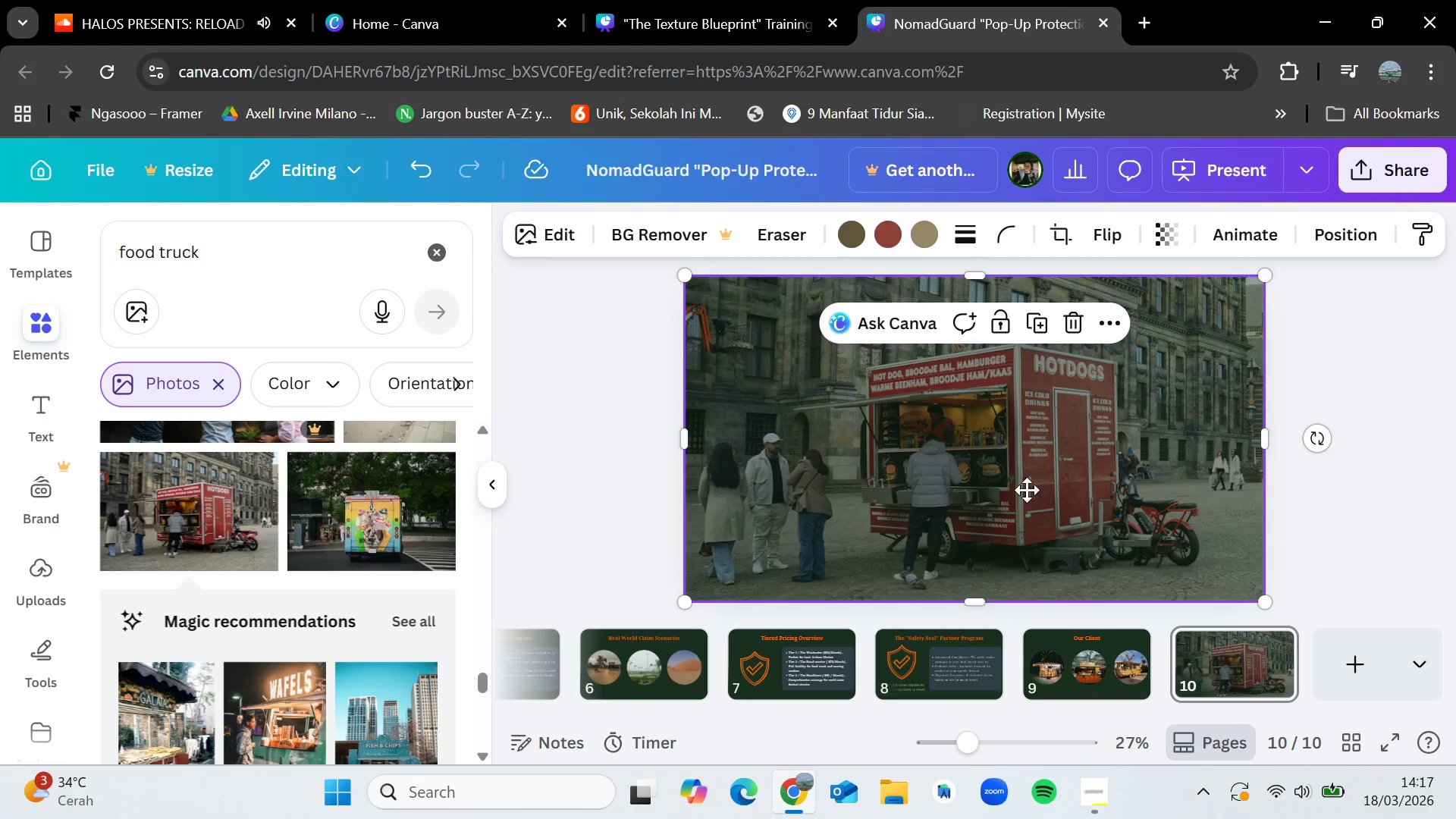 
left_click_drag(start_coordinate=[996, 460], to_coordinate=[1069, 535])
 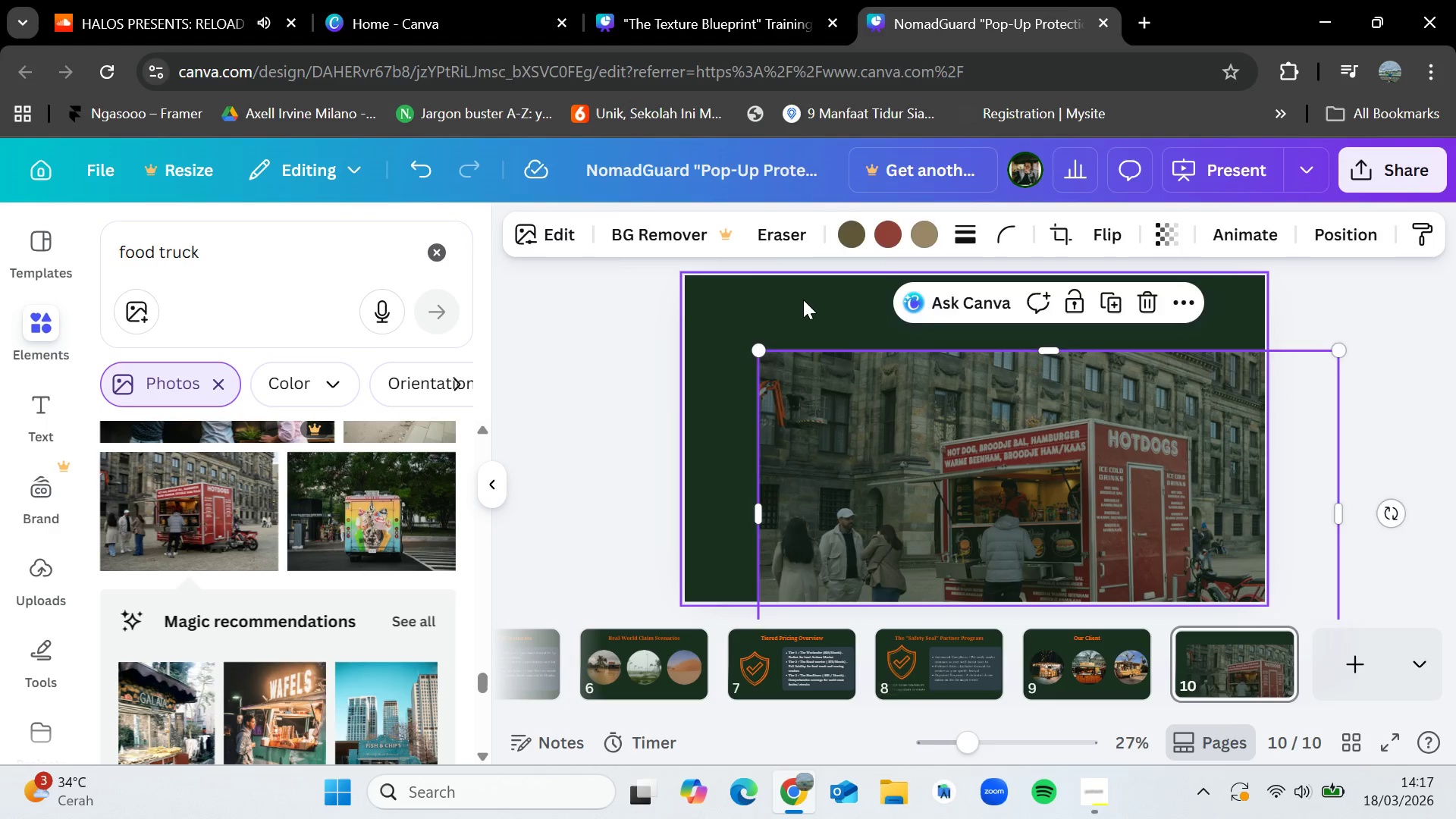 
left_click([803, 300])
 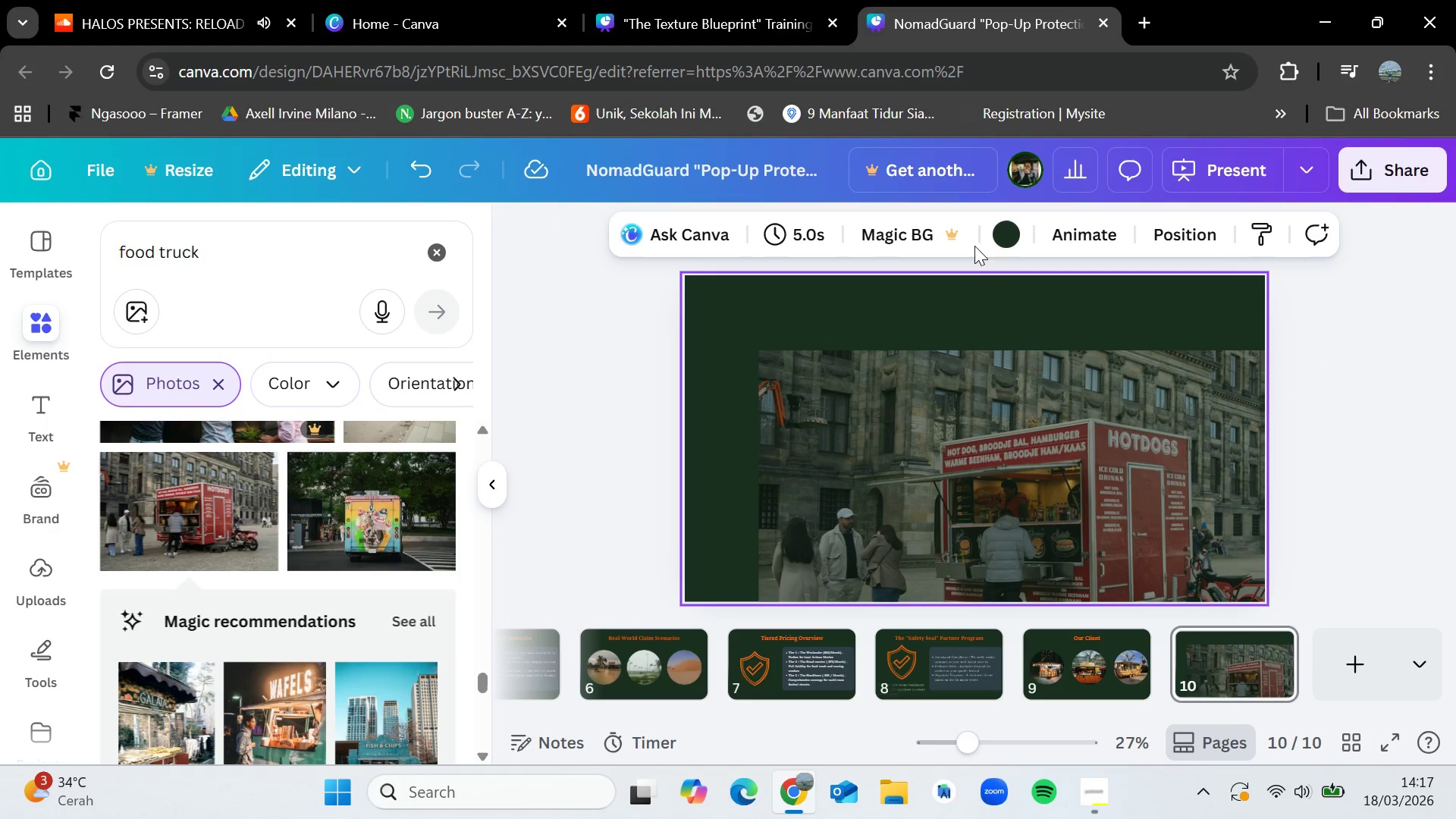 
left_click([1009, 228])
 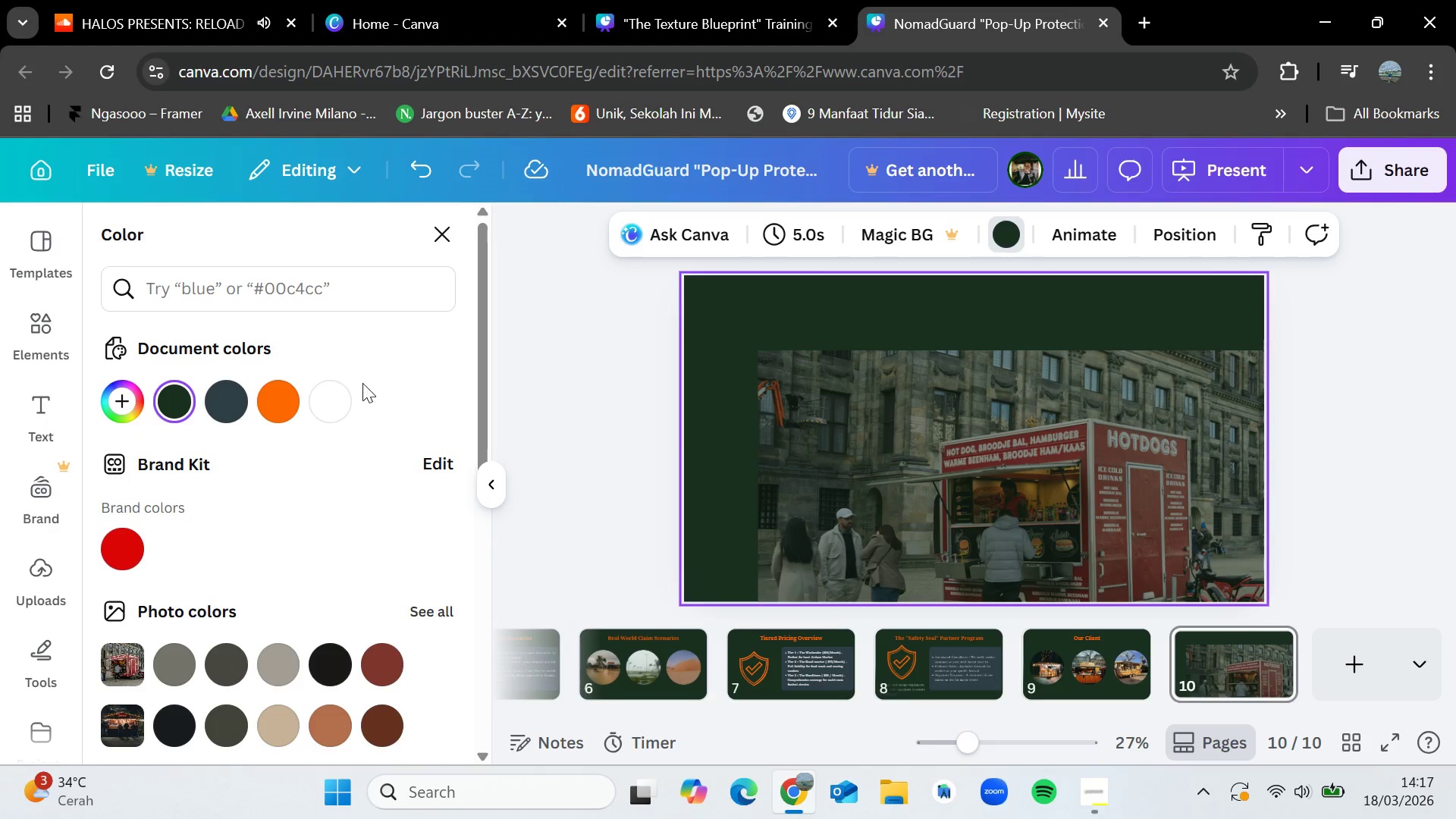 
left_click([338, 397])
 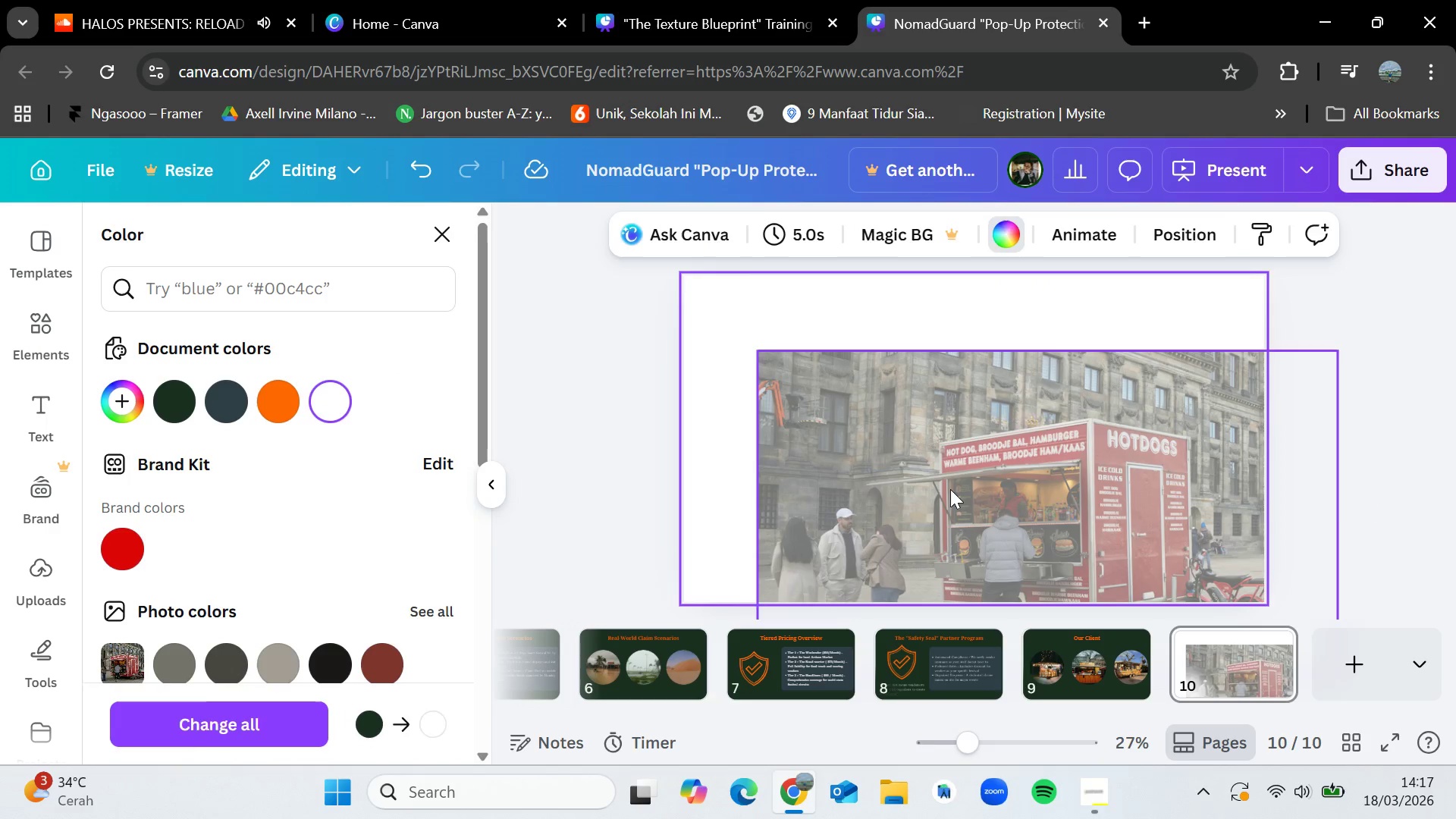 
left_click_drag(start_coordinate=[950, 489], to_coordinate=[880, 418])
 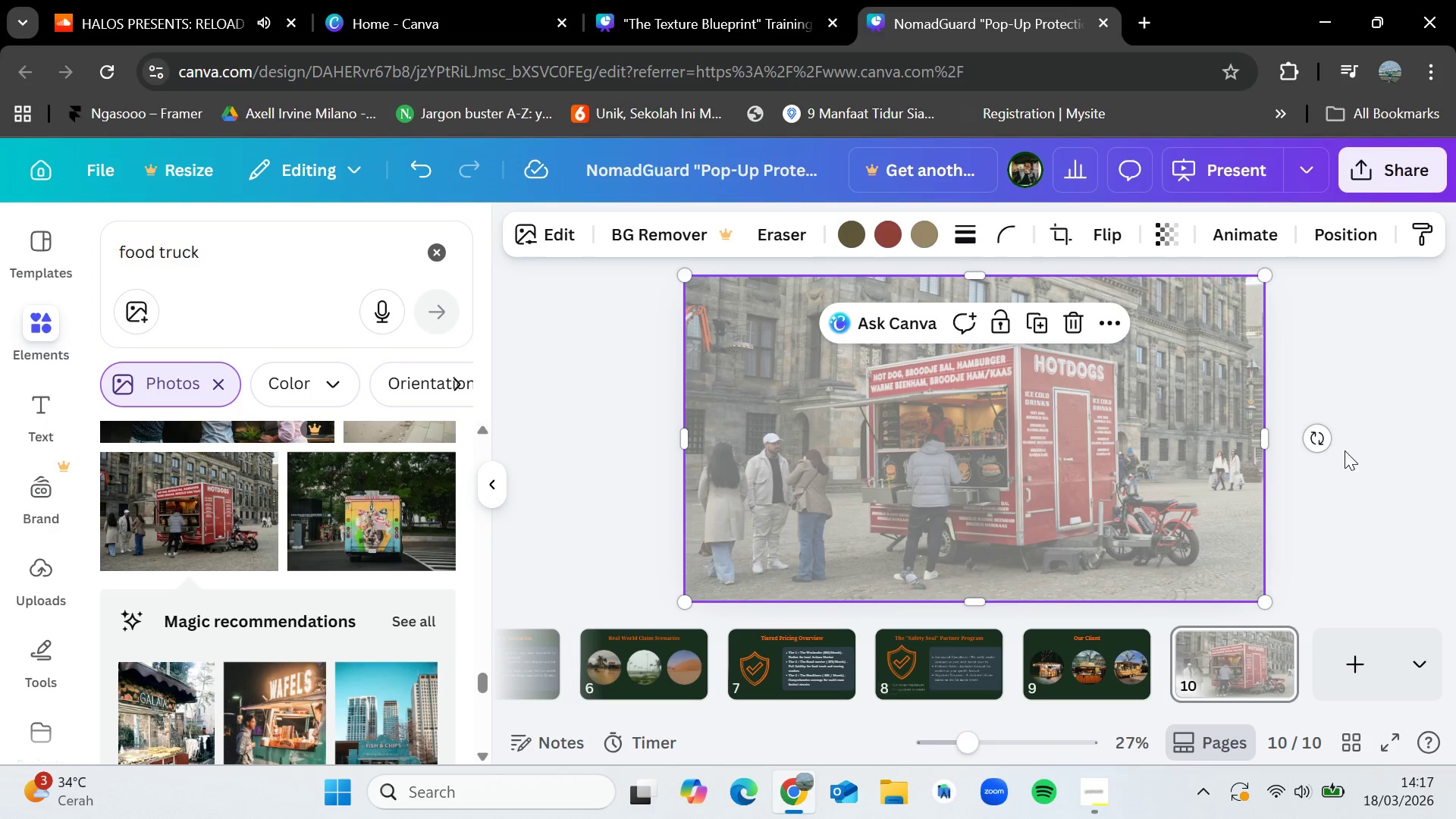 
left_click([1345, 450])
 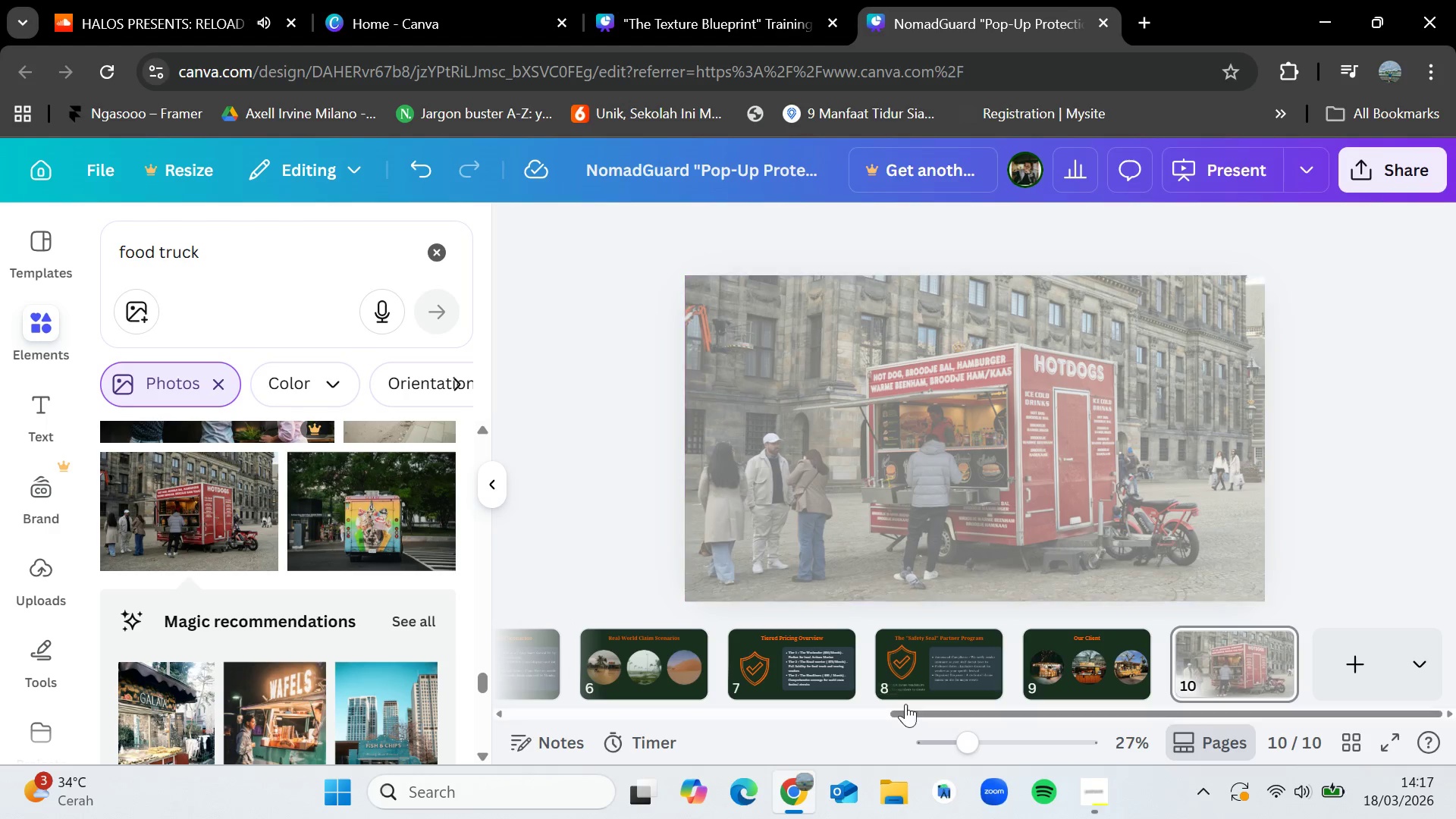 
left_click_drag(start_coordinate=[988, 713], to_coordinate=[513, 712])
 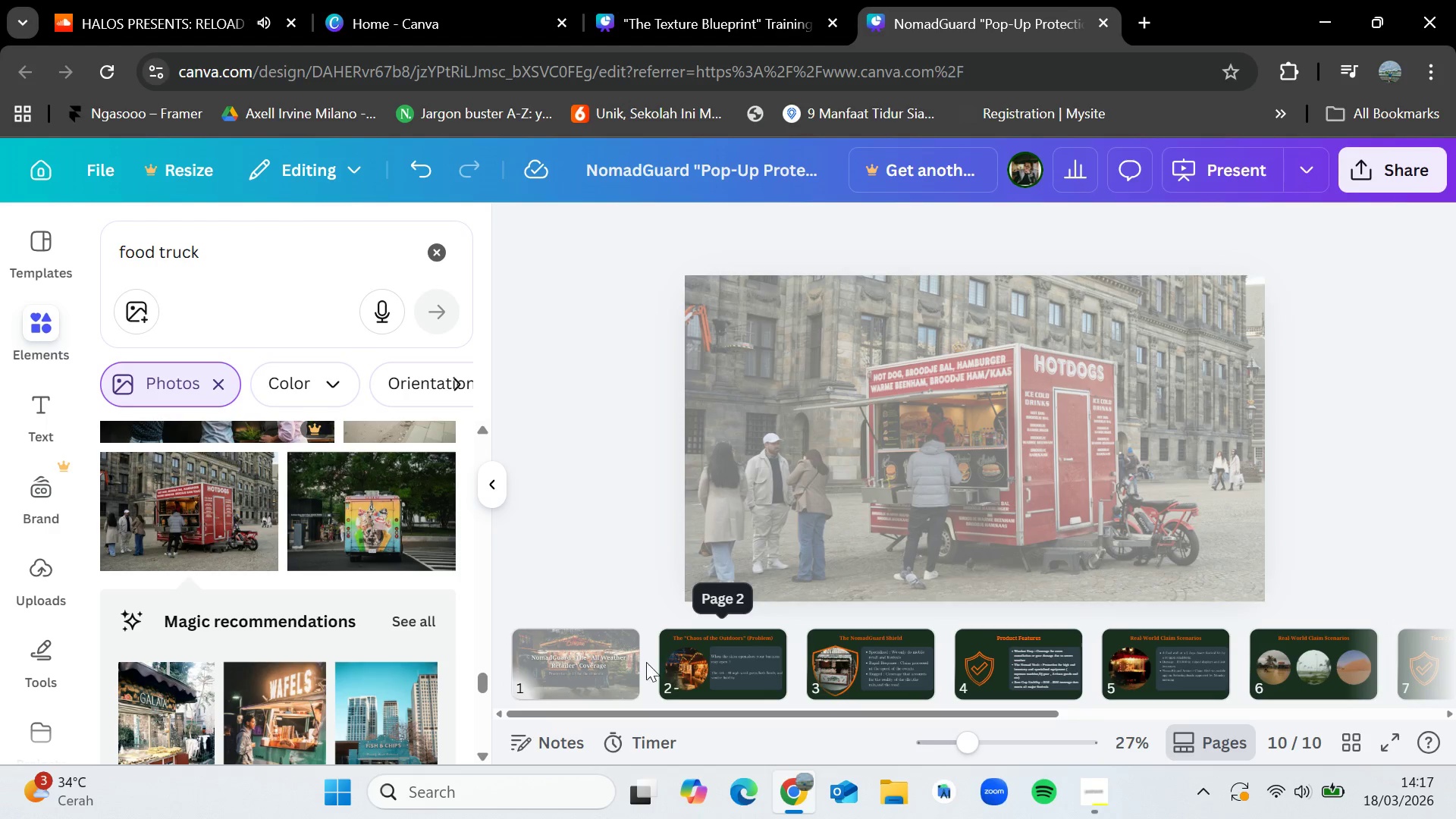 
left_click([611, 661])
 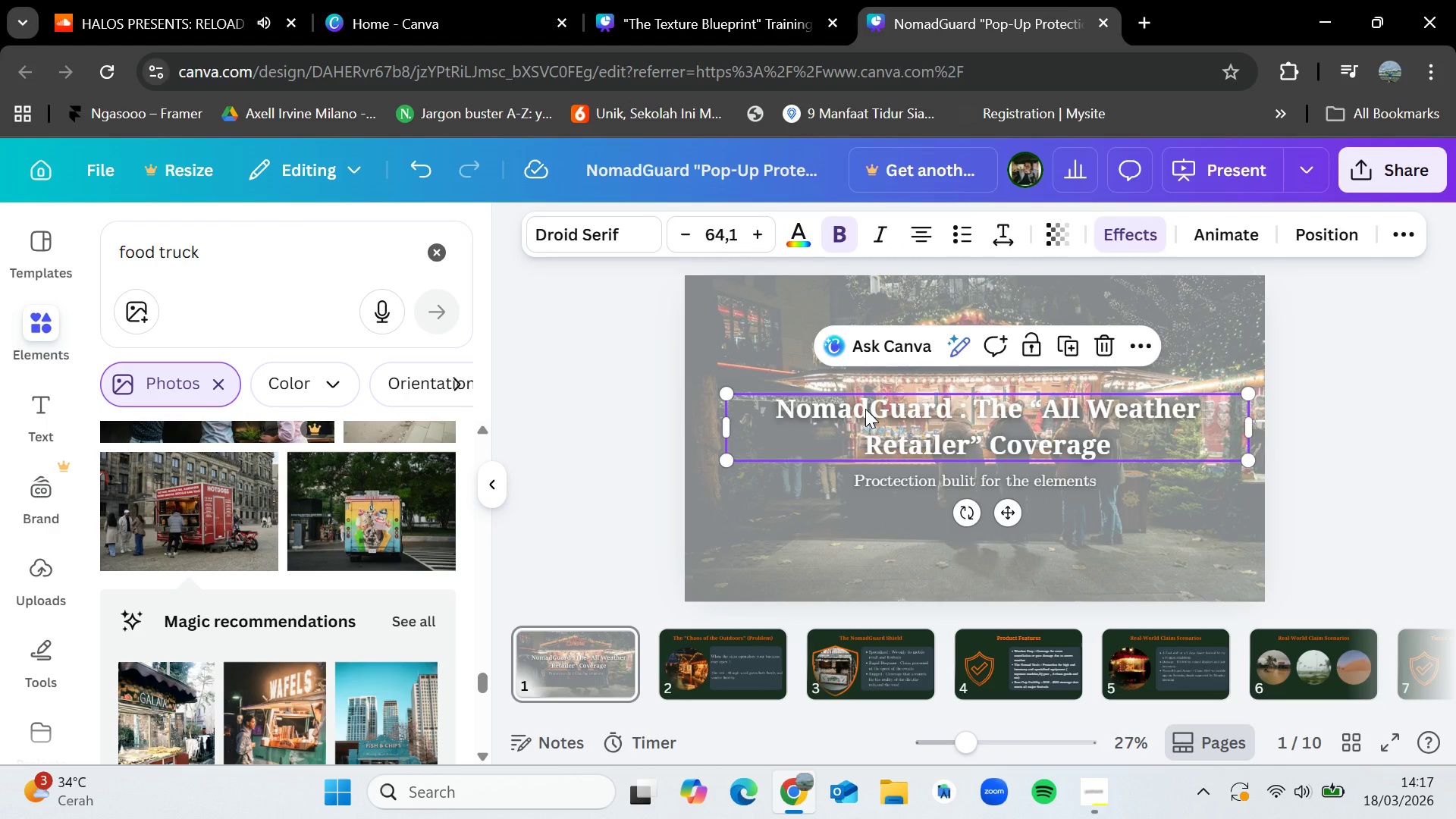 
key(Control+C)
 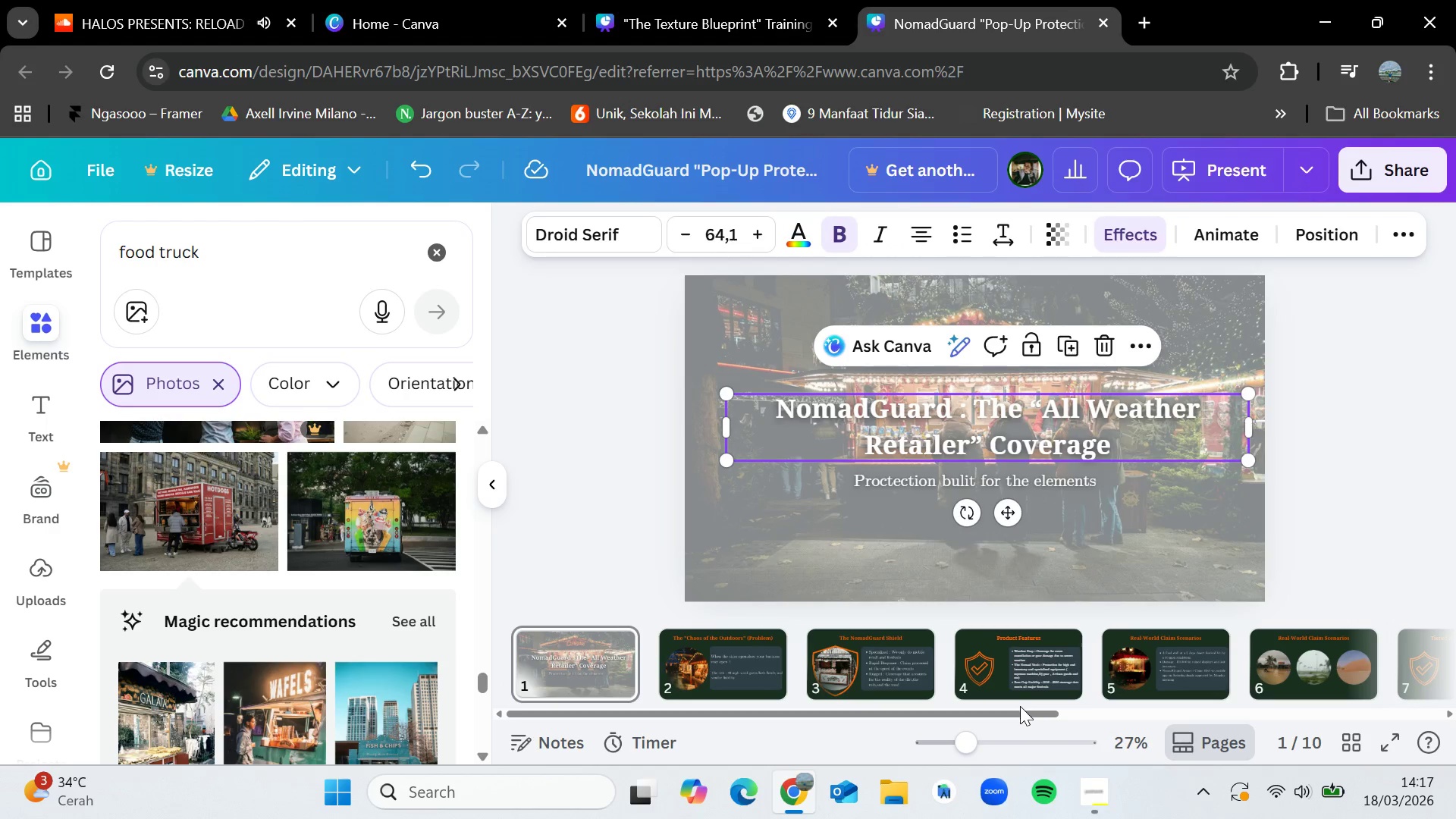 
left_click_drag(start_coordinate=[1020, 712], to_coordinate=[1365, 704])
 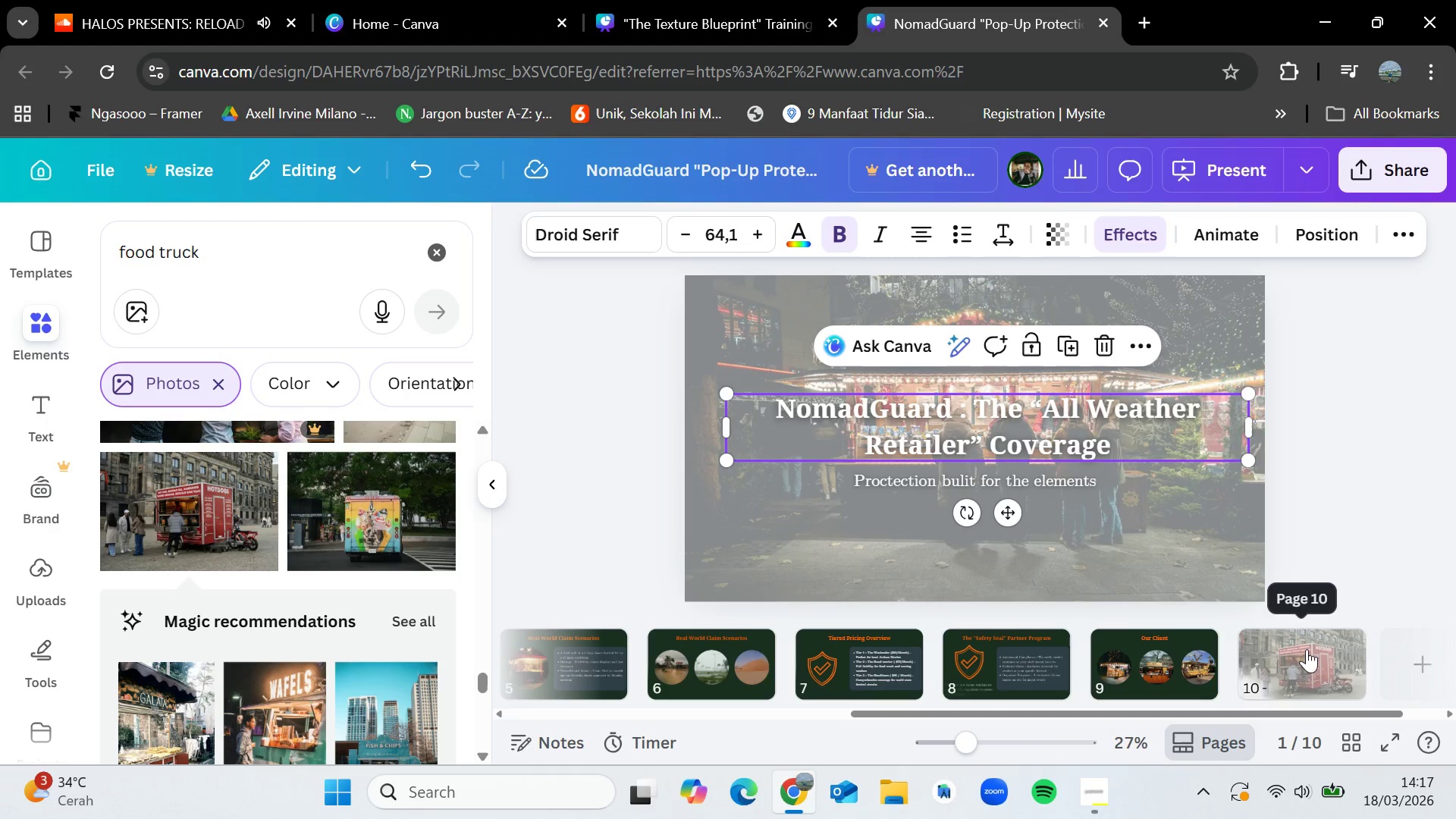 
left_click([1299, 647])
 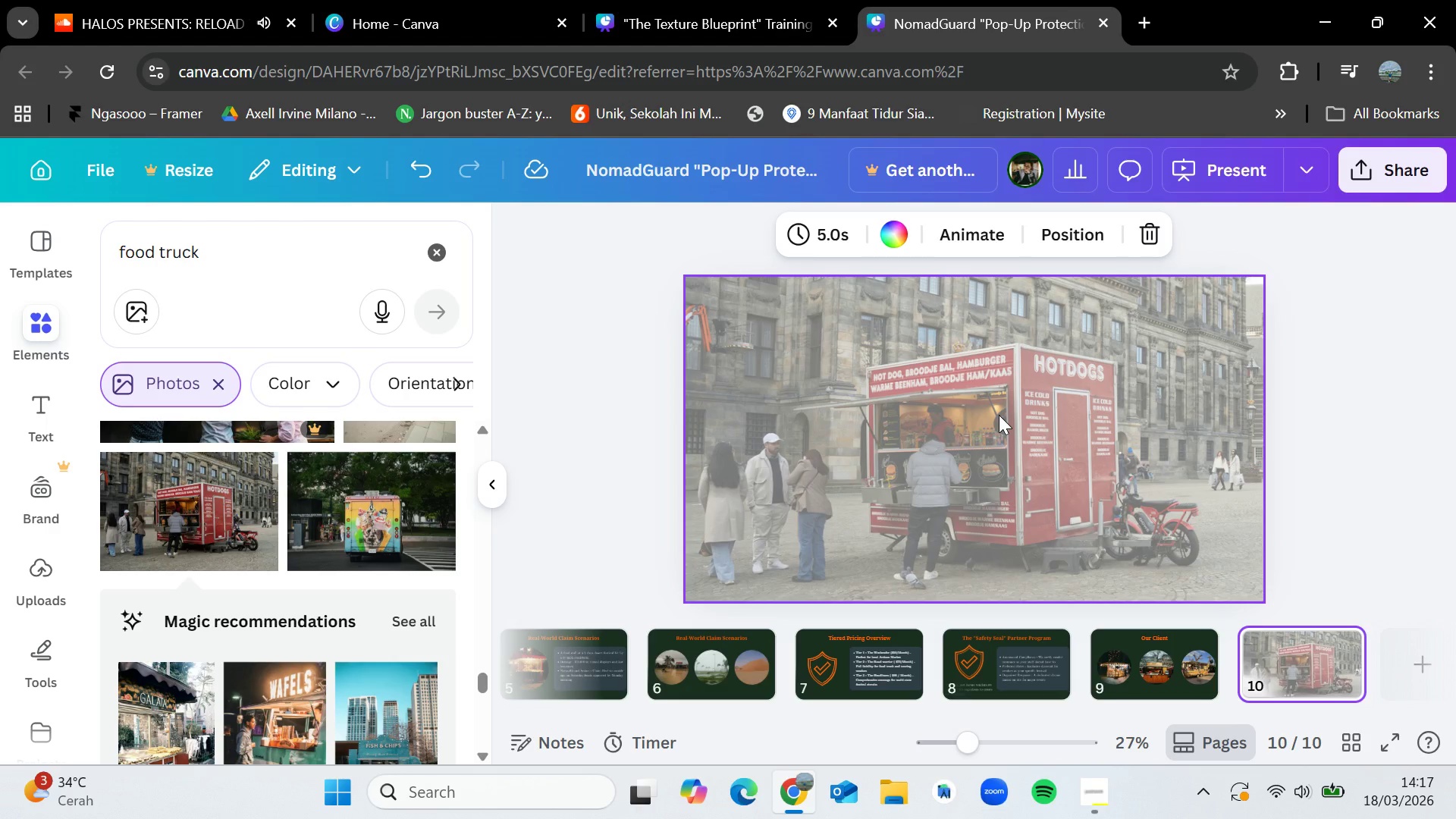 
wait(16.91)
 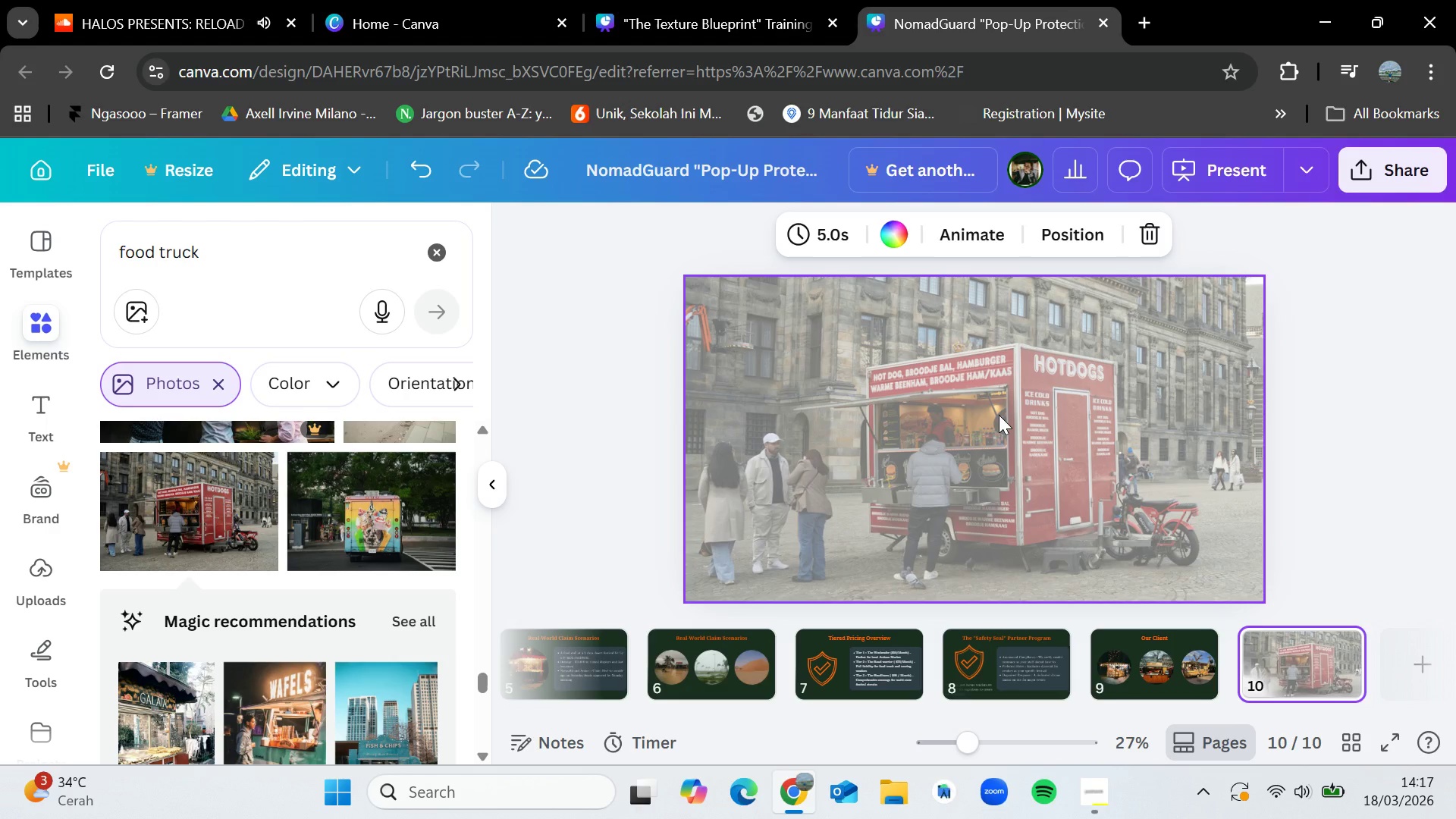 
key(Control+V)
 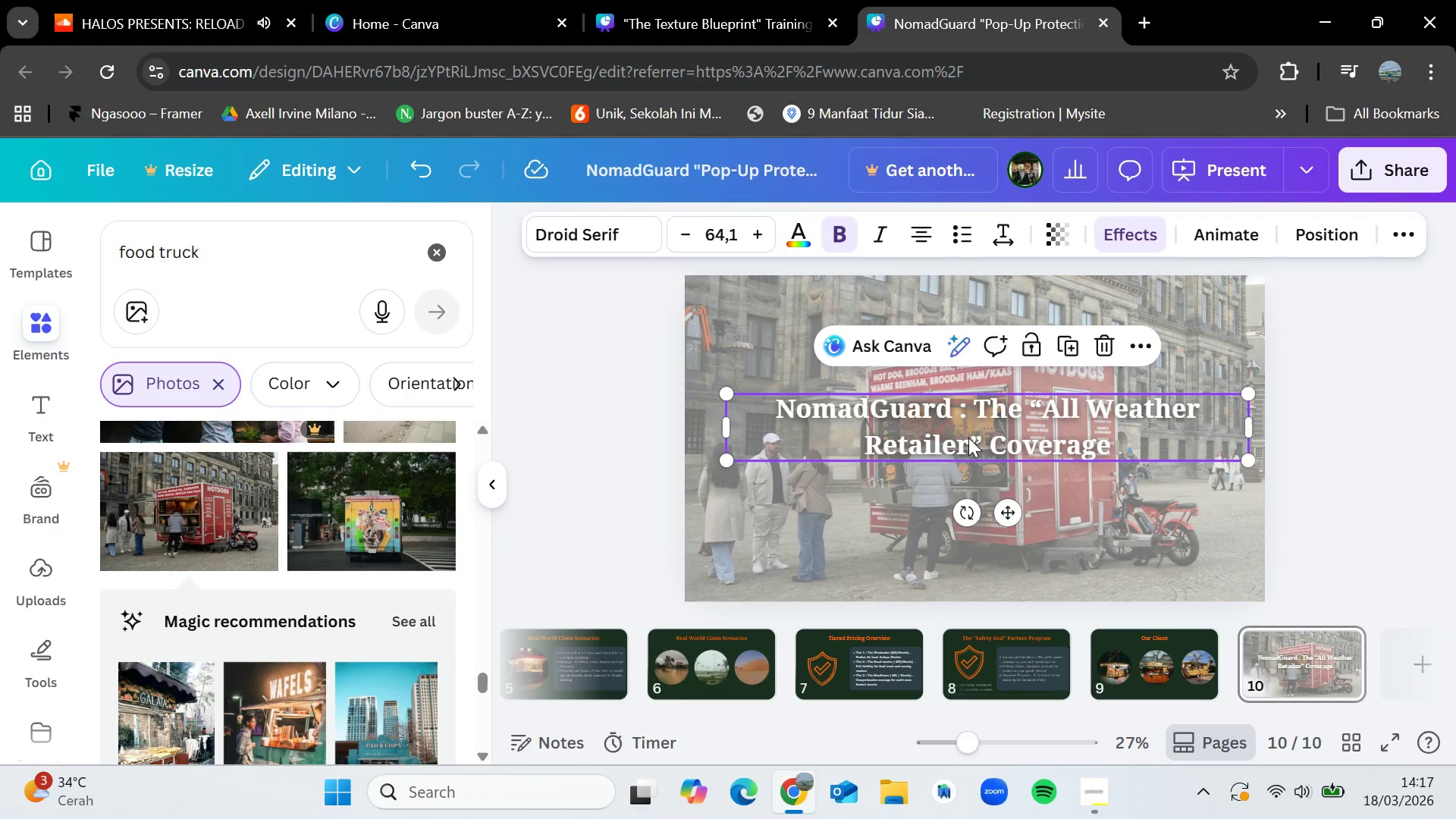 
wait(8.0)
 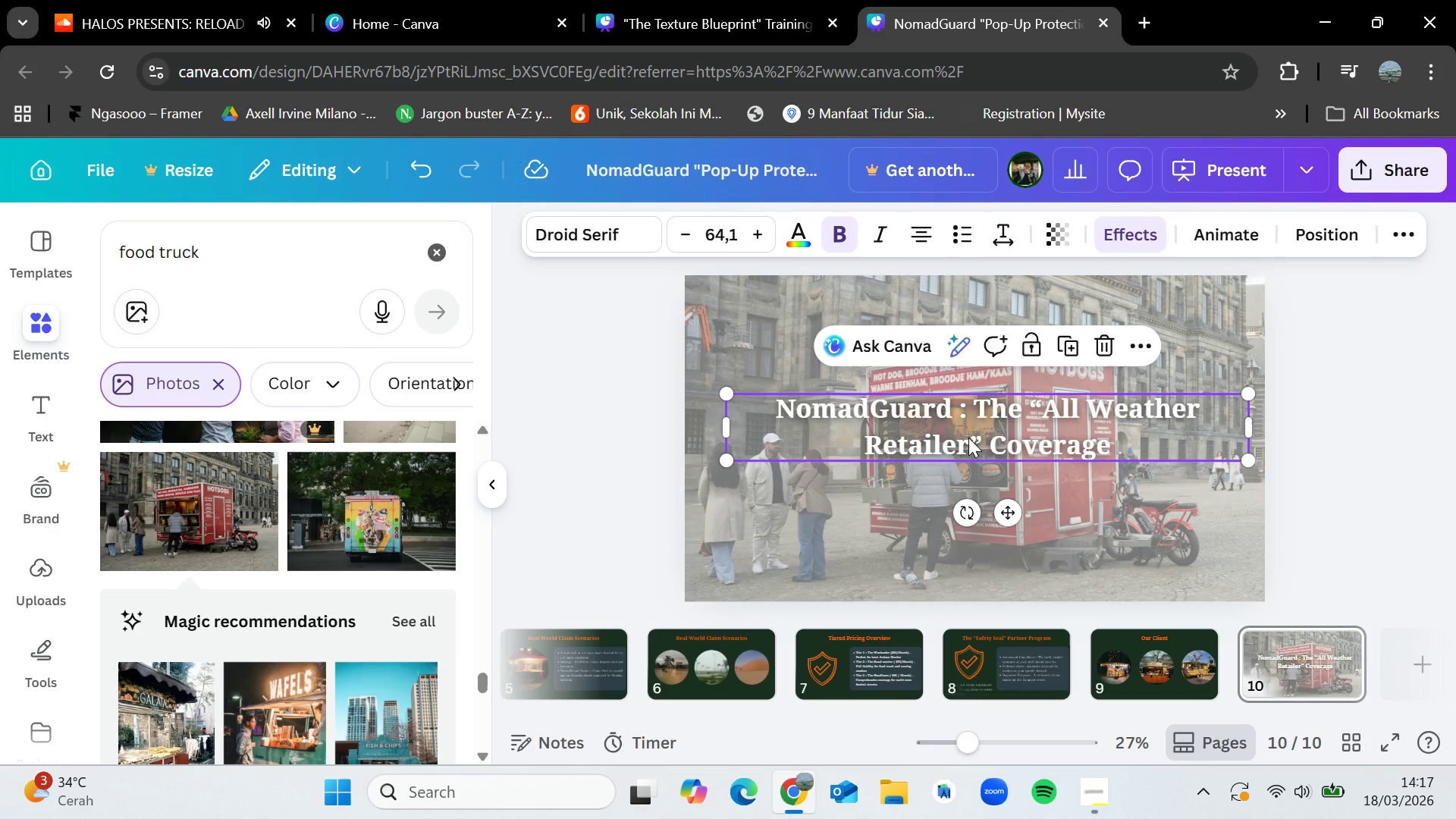 
double_click([1123, 450])
 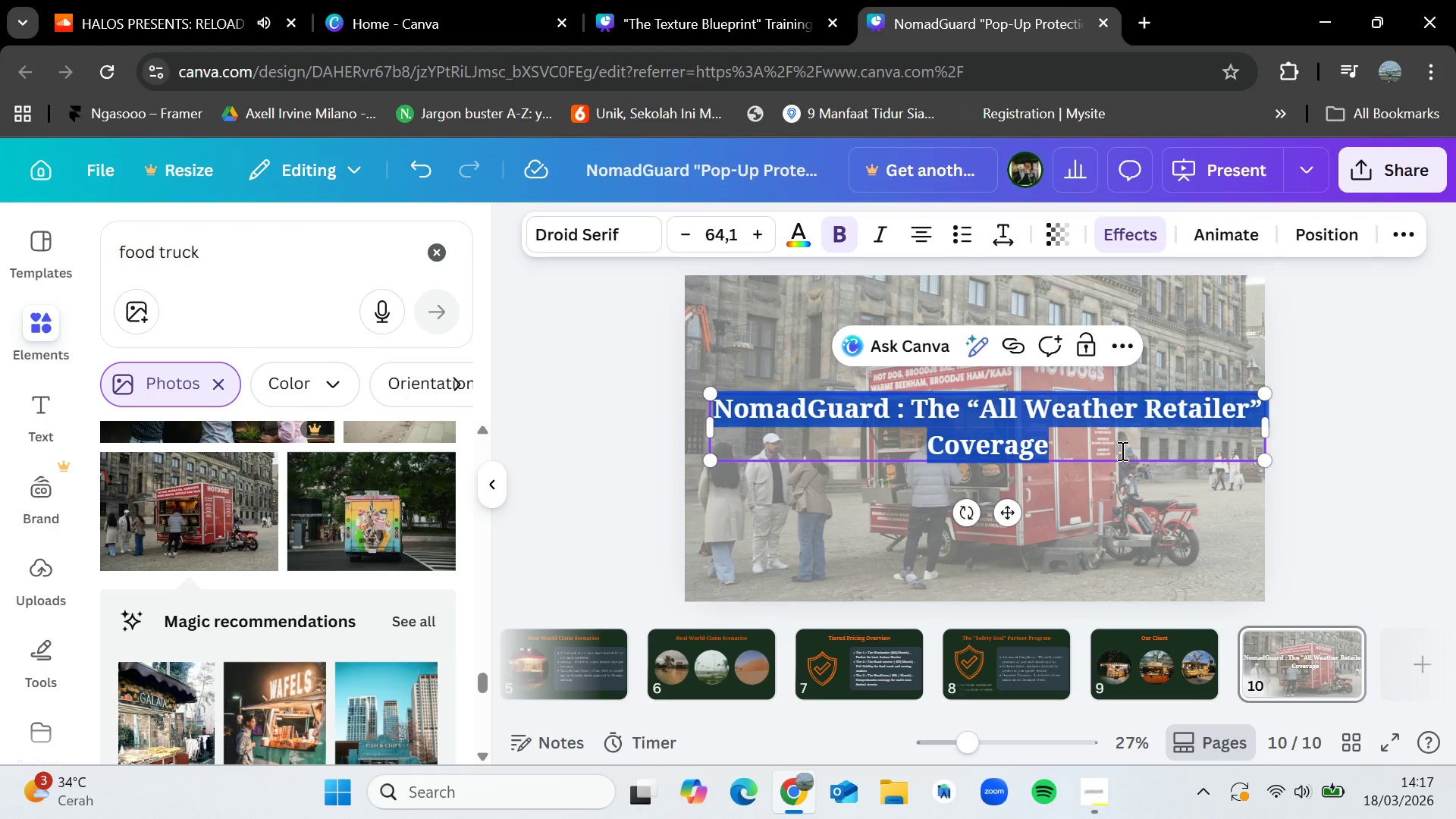 
triple_click([1121, 450])
 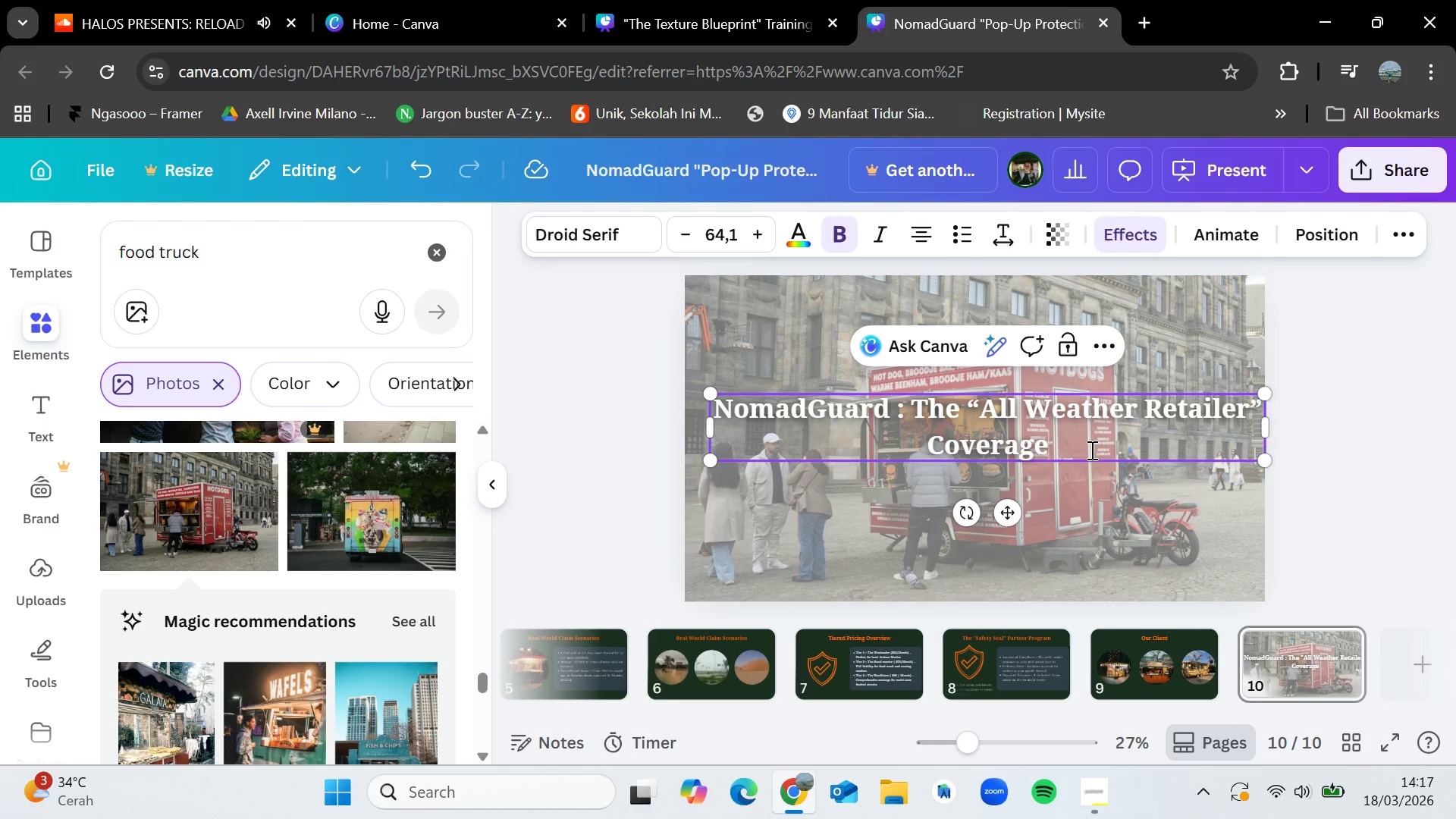 
left_click_drag(start_coordinate=[1090, 450], to_coordinate=[898, 406])
 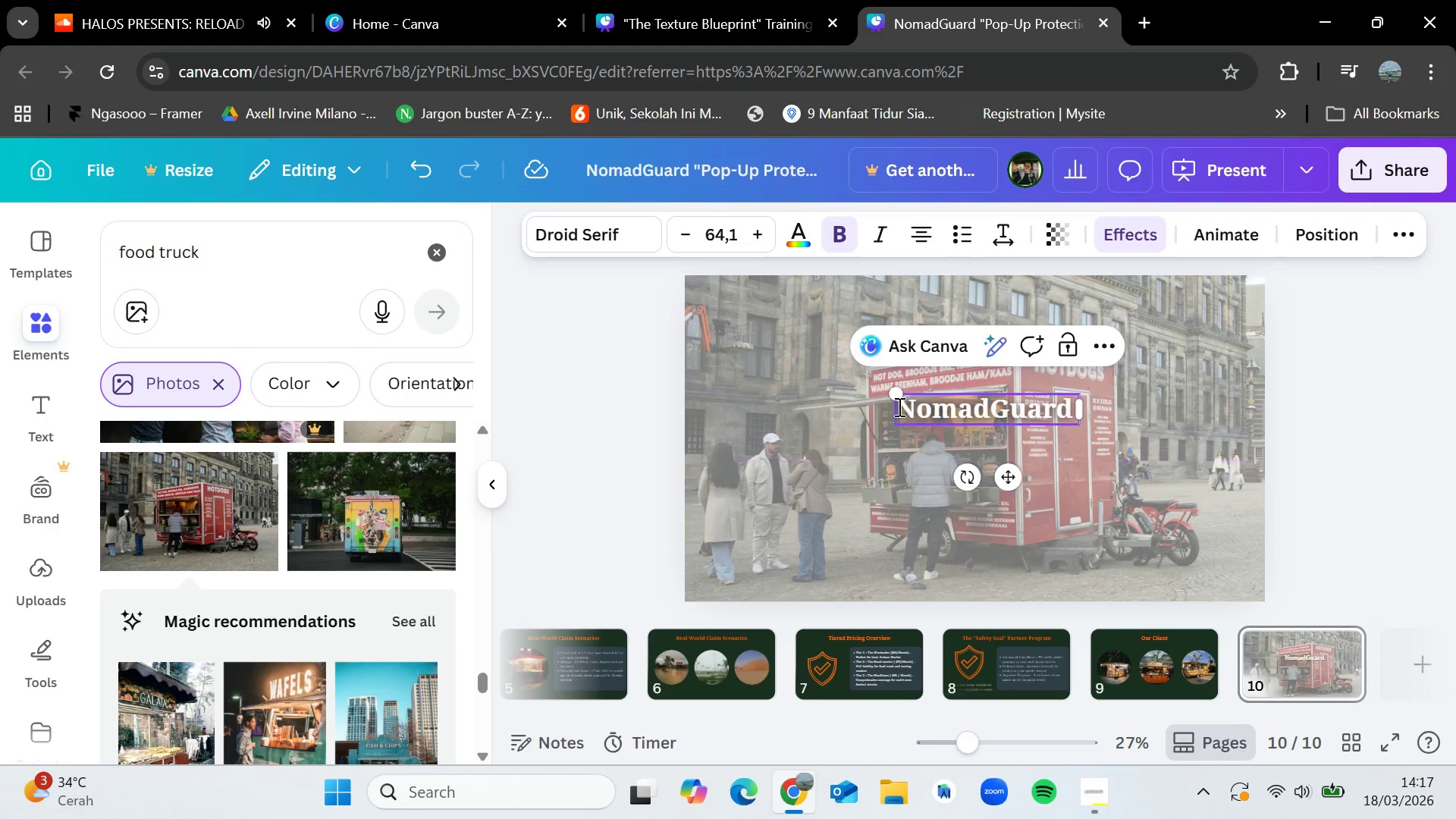 
key(Backspace)
 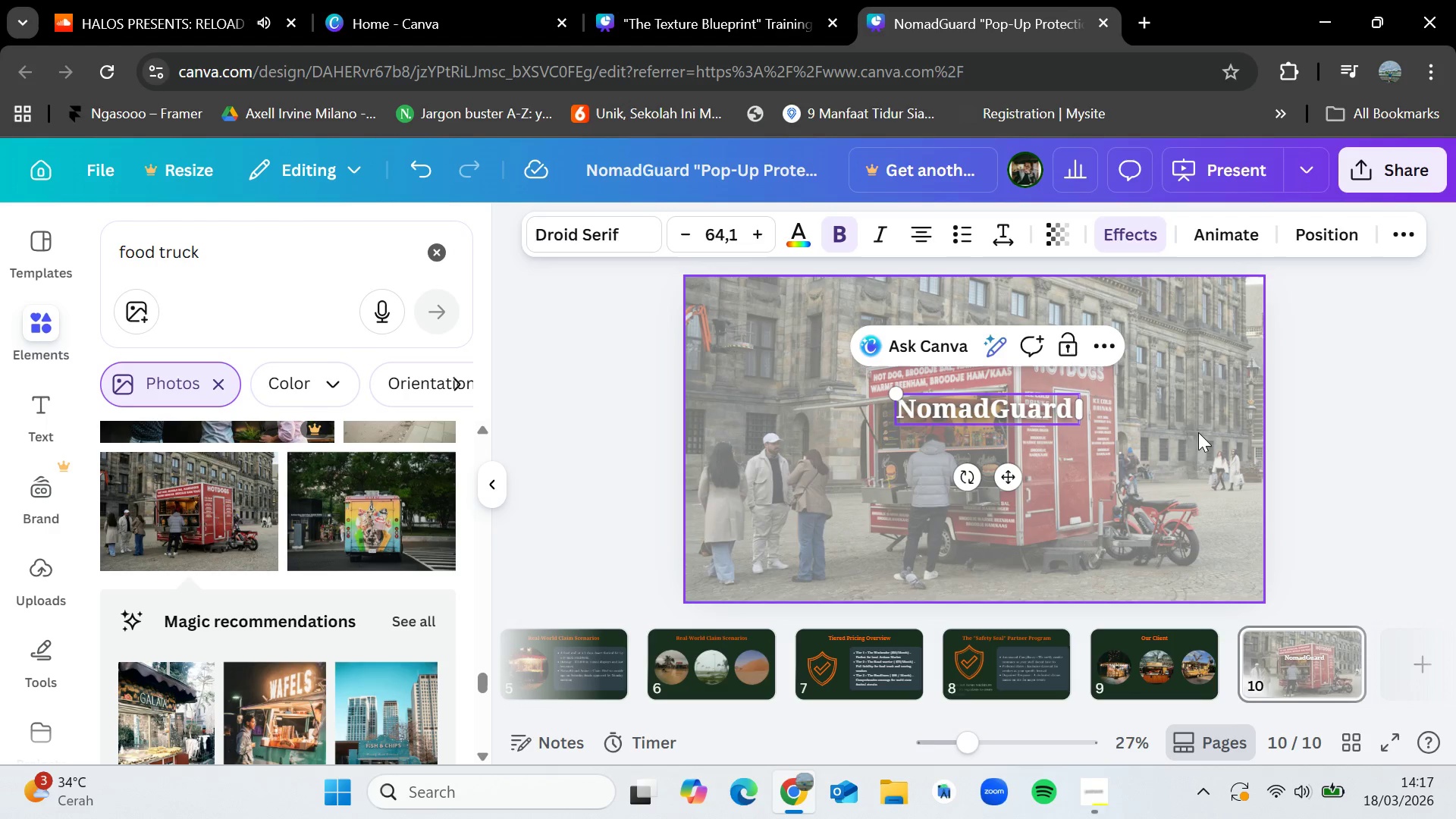 
left_click([1241, 439])
 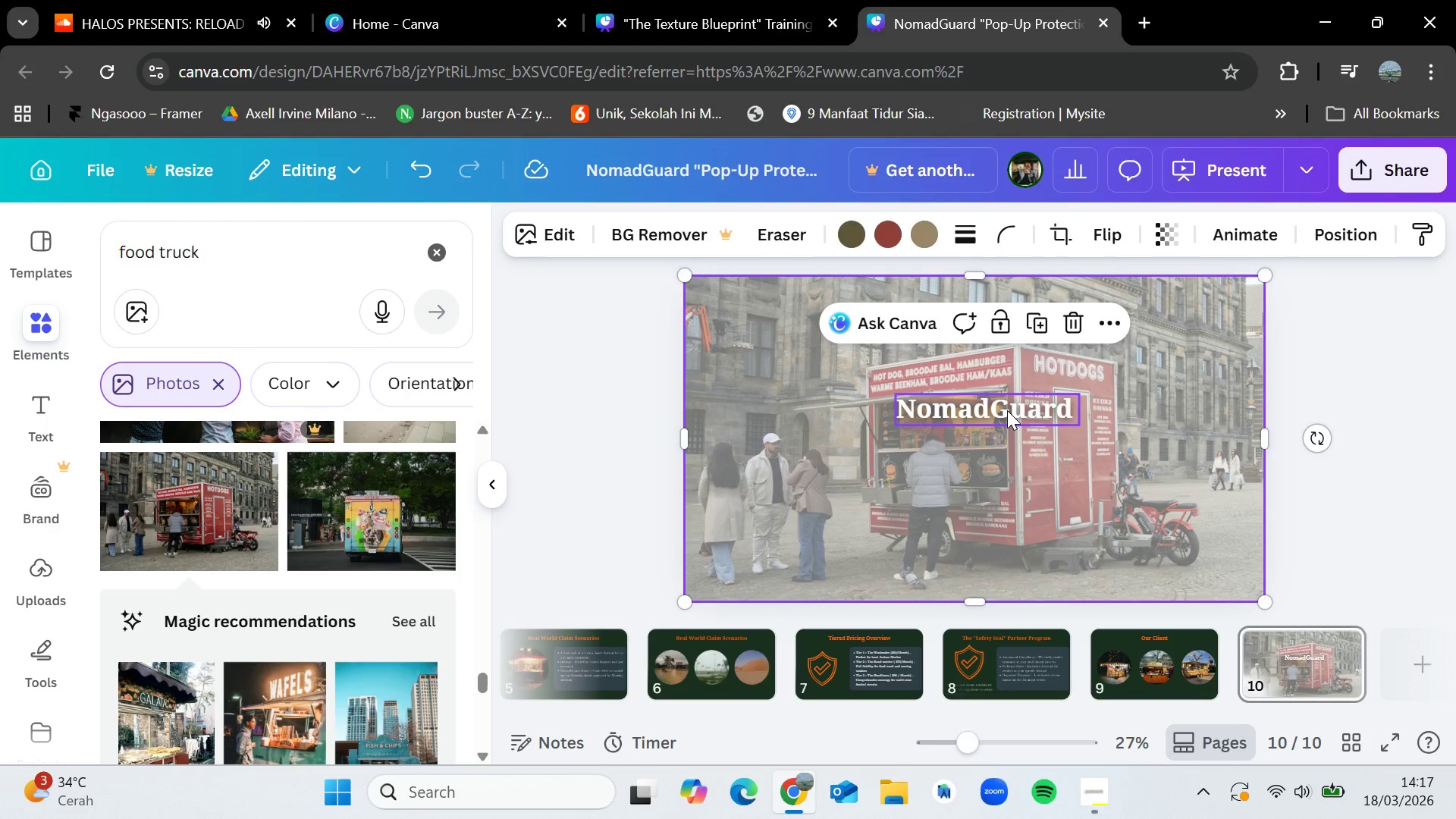 
left_click_drag(start_coordinate=[1007, 410], to_coordinate=[1003, 418])
 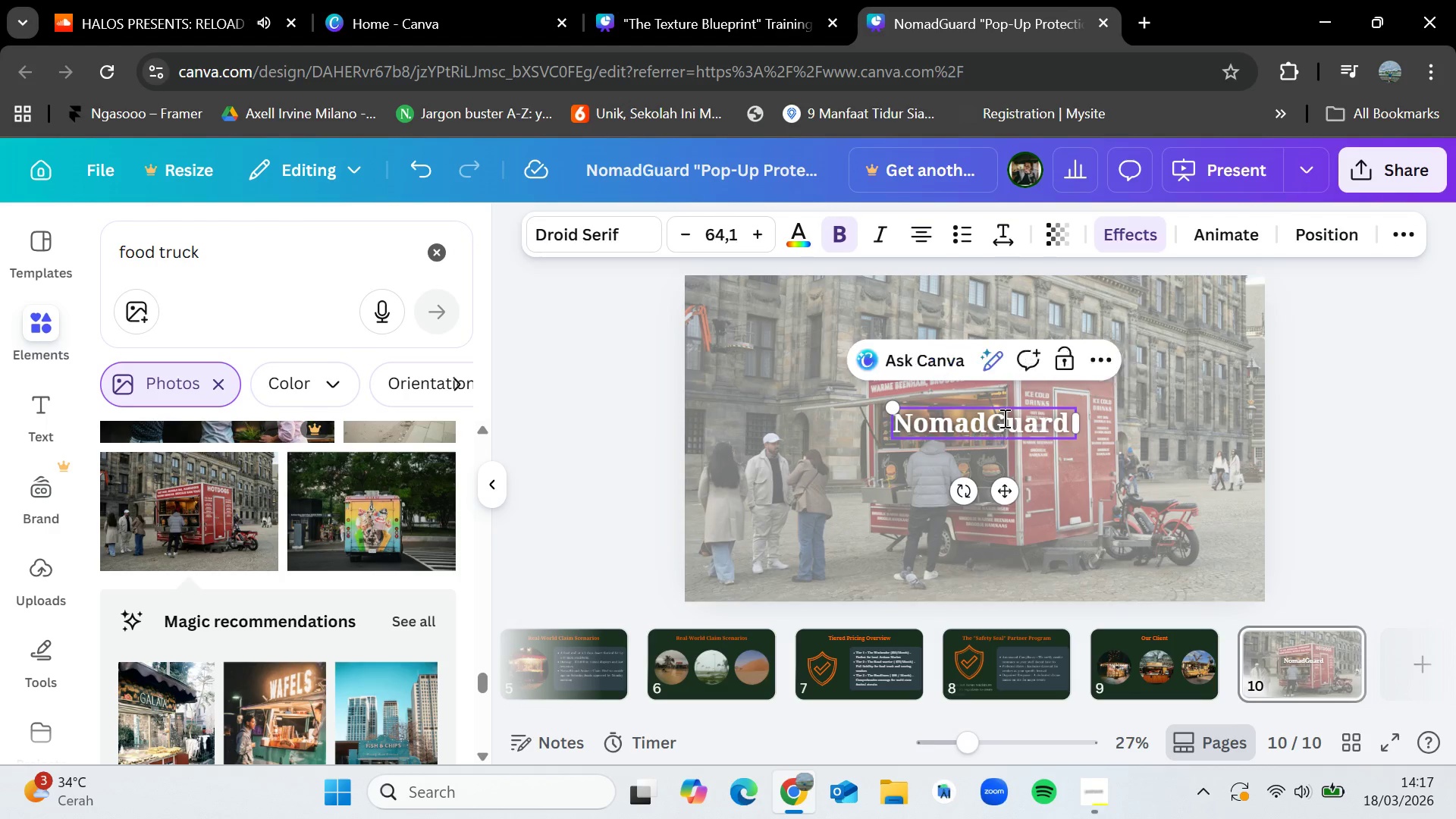 
double_click([1003, 418])
 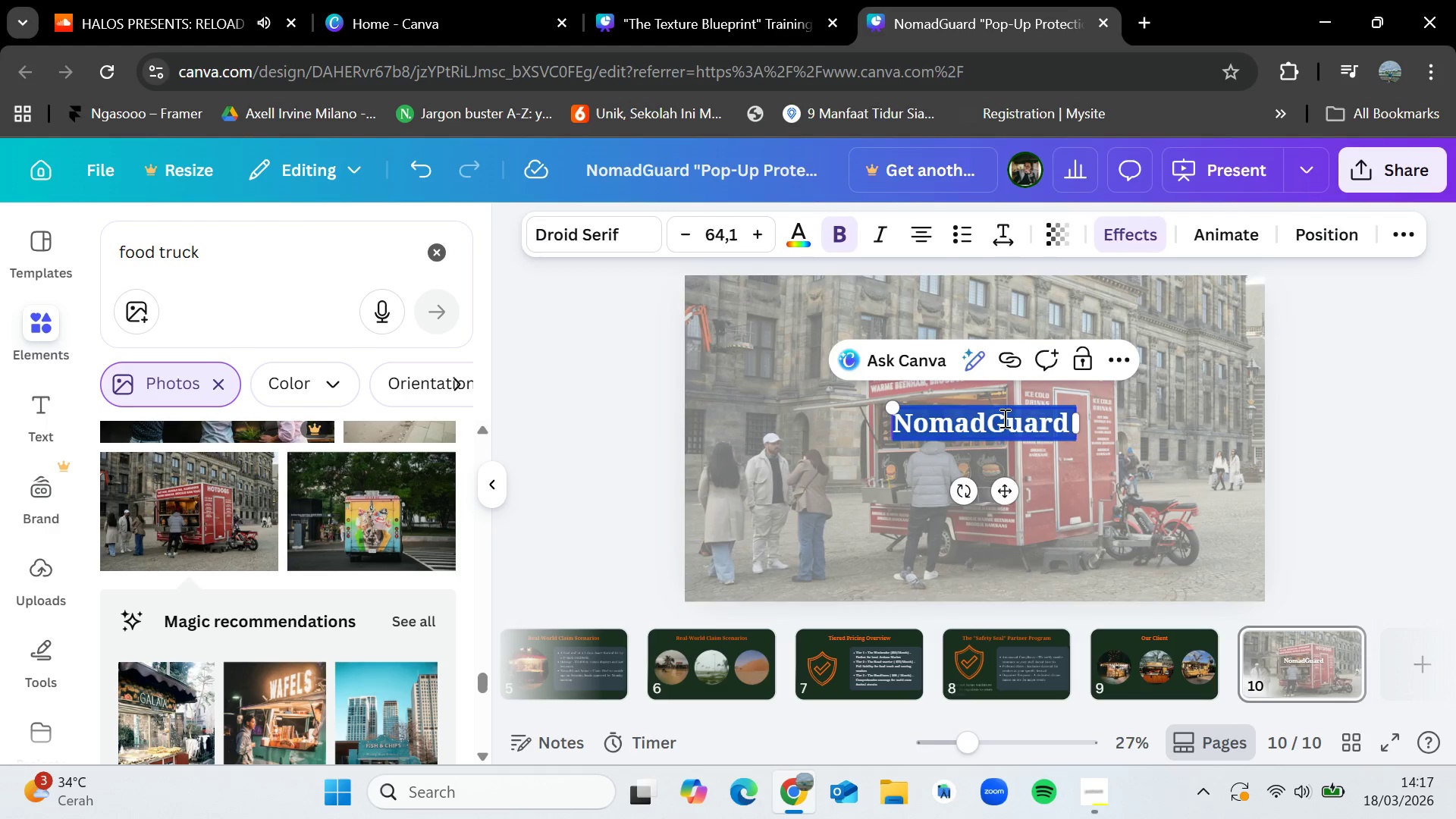 
key(Backspace)
type(Your Business)
 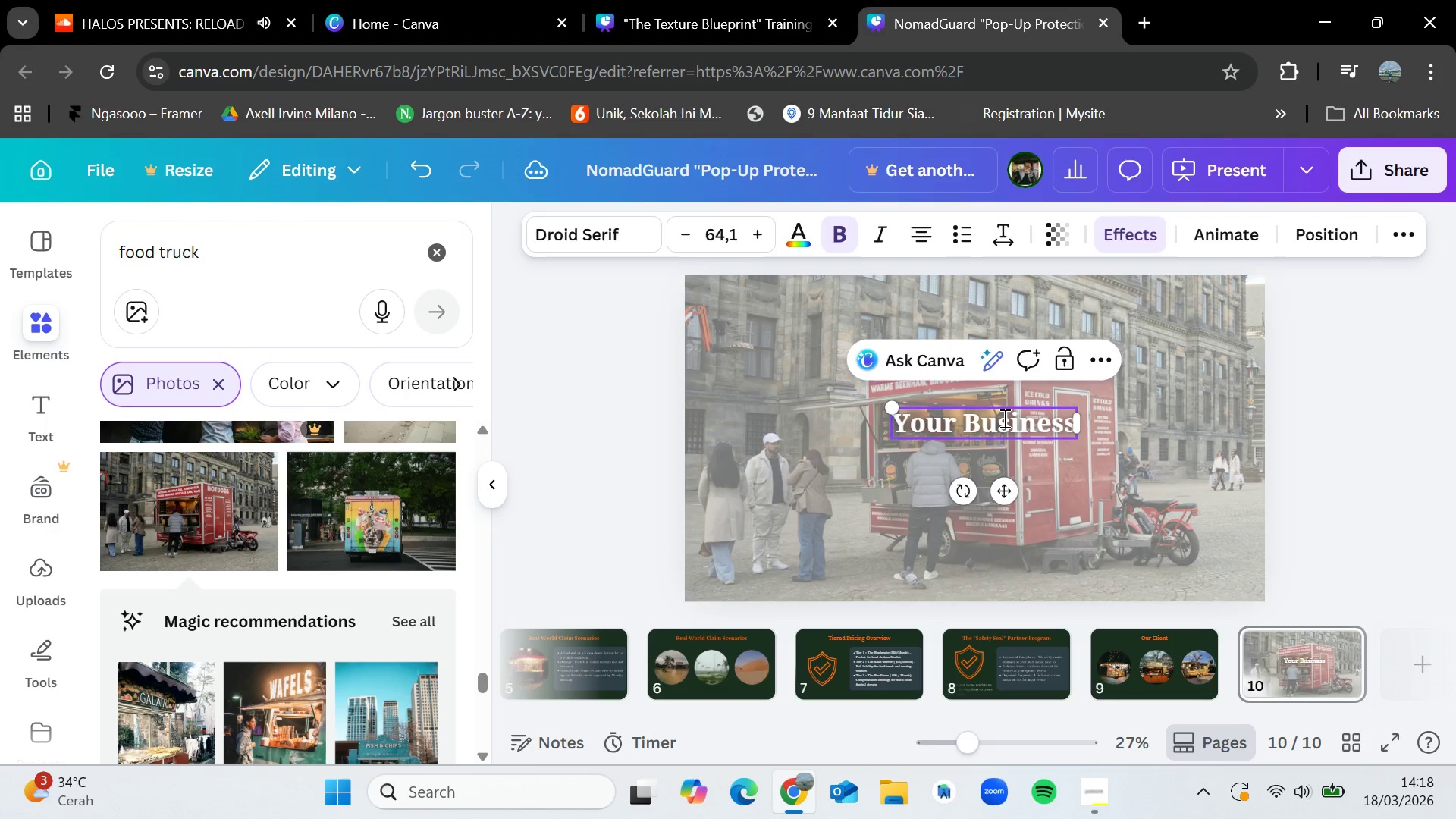 
type(. Our Shil)
key(Backspace)
type(eld)
 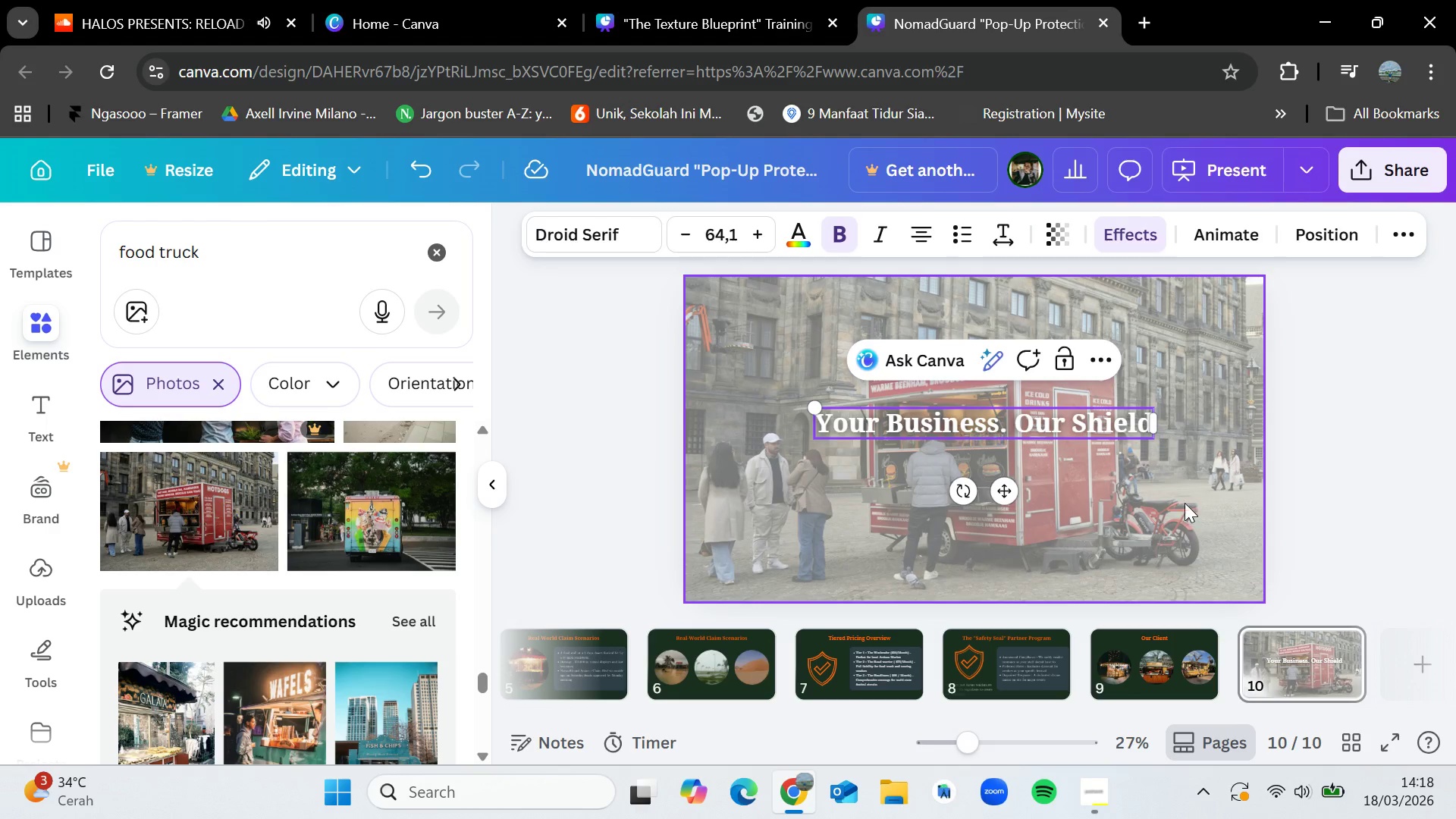 
left_click_drag(start_coordinate=[1028, 426], to_coordinate=[1021, 423])
 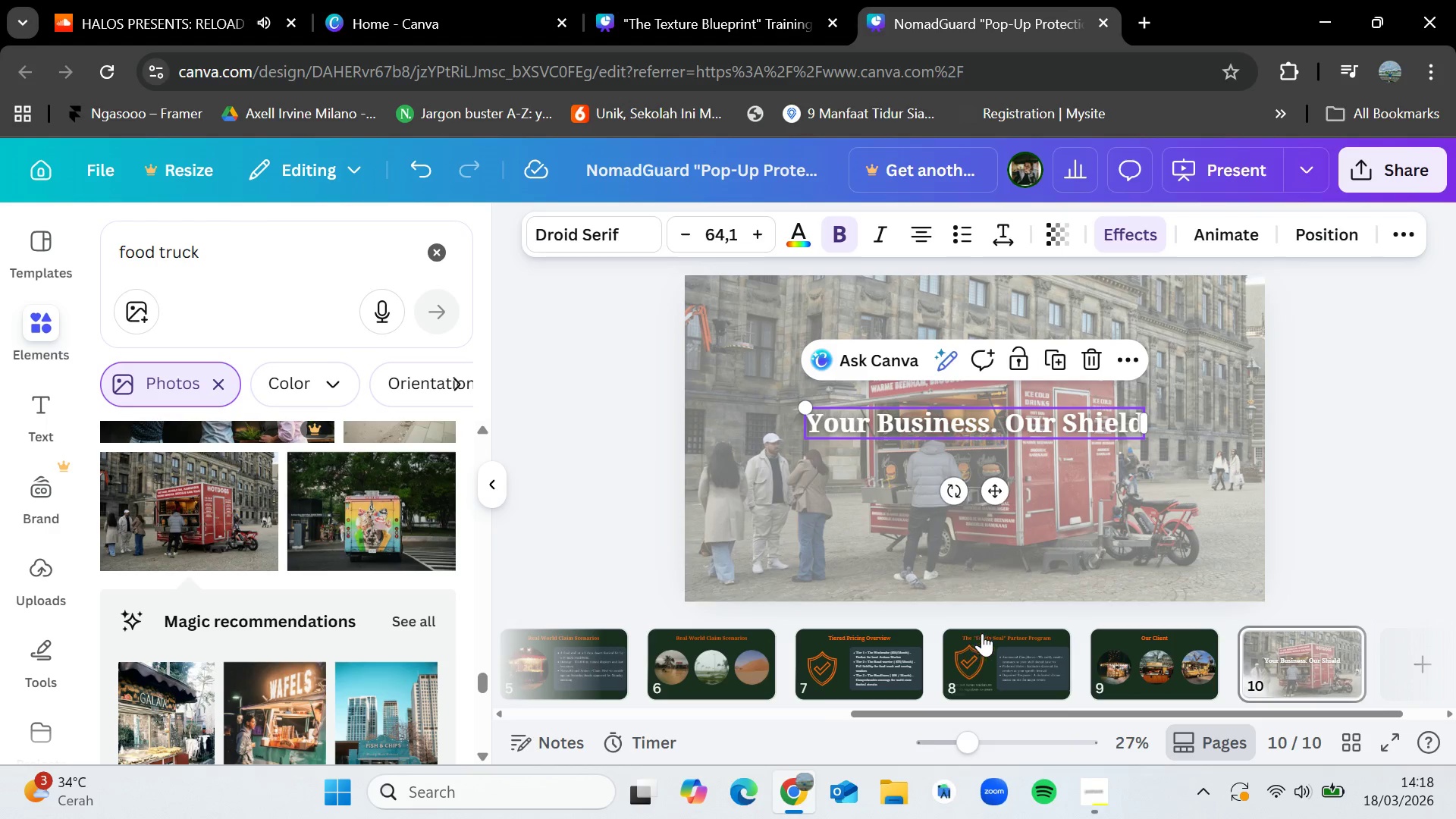 
left_click([986, 635])
 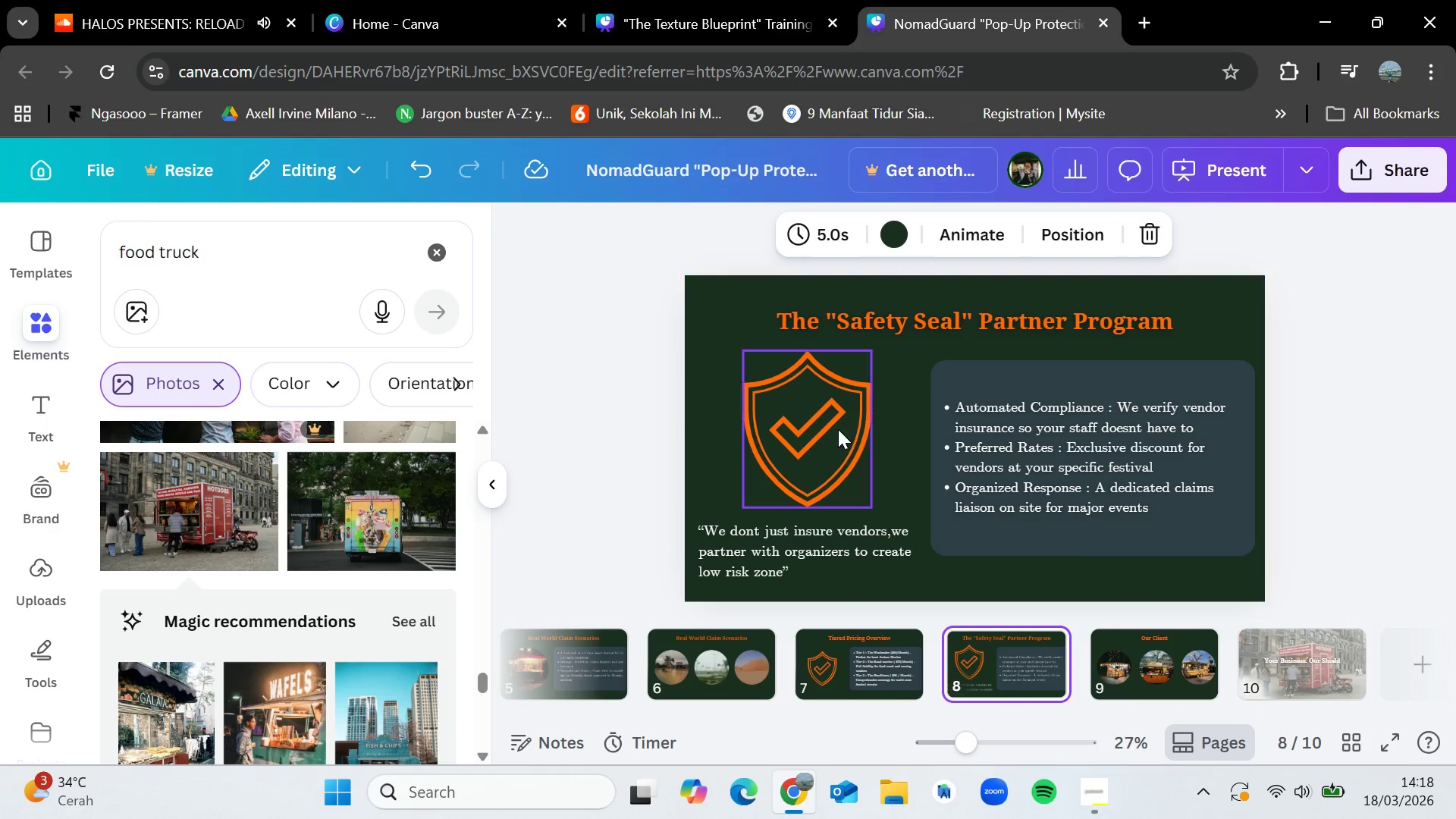 
left_click([829, 425])
 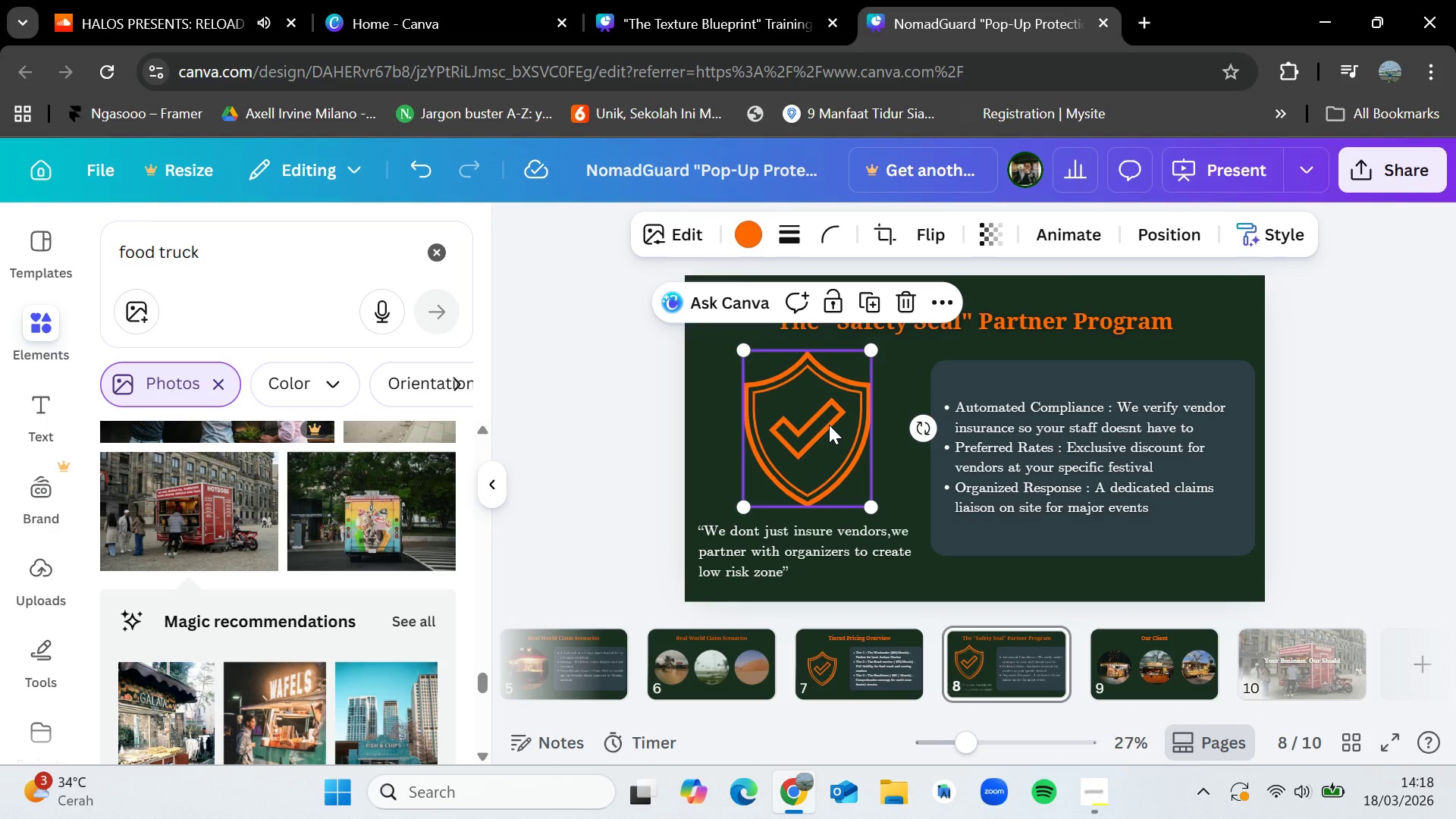 
key(Control+C)
 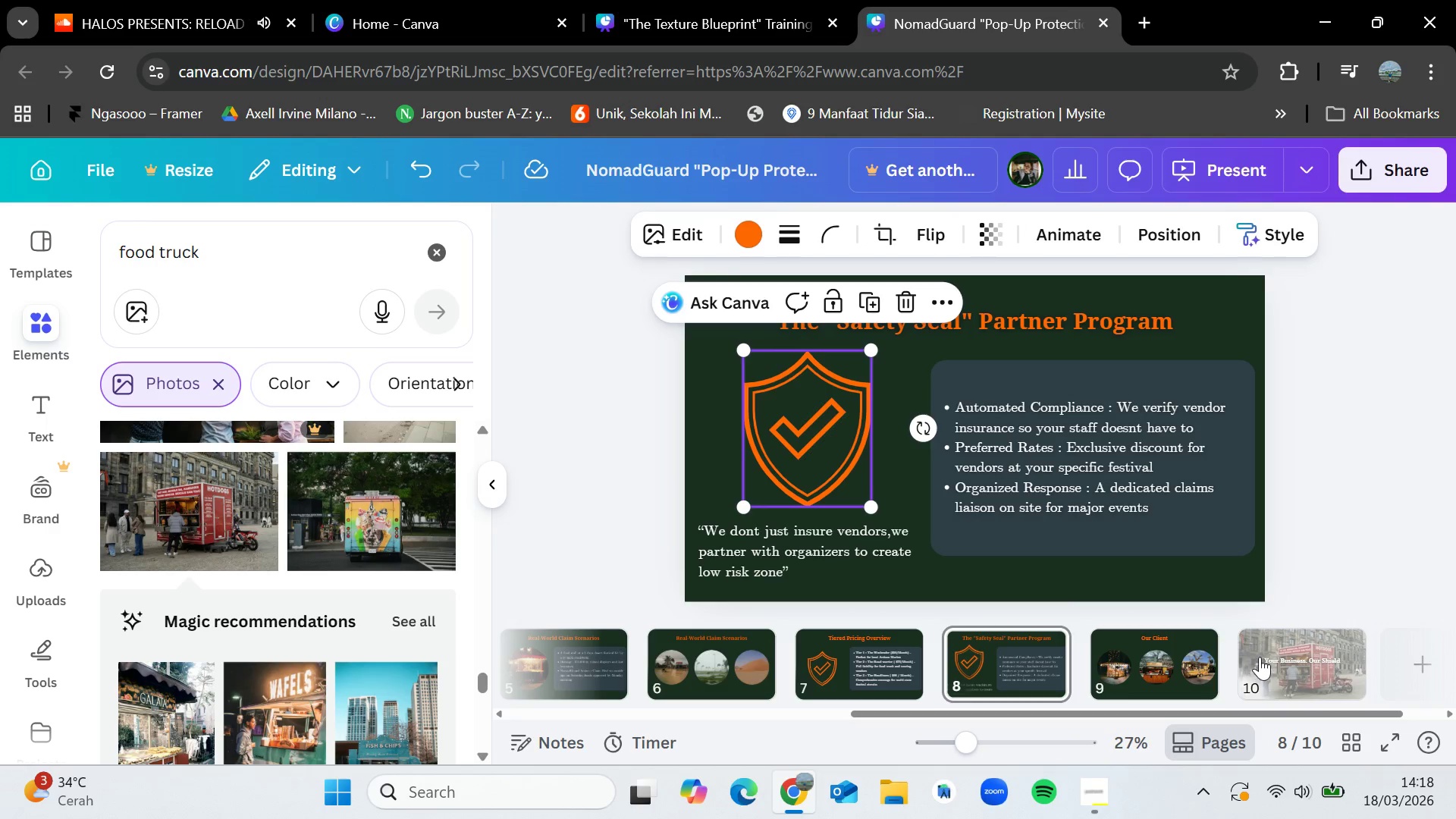 
left_click([1263, 657])
 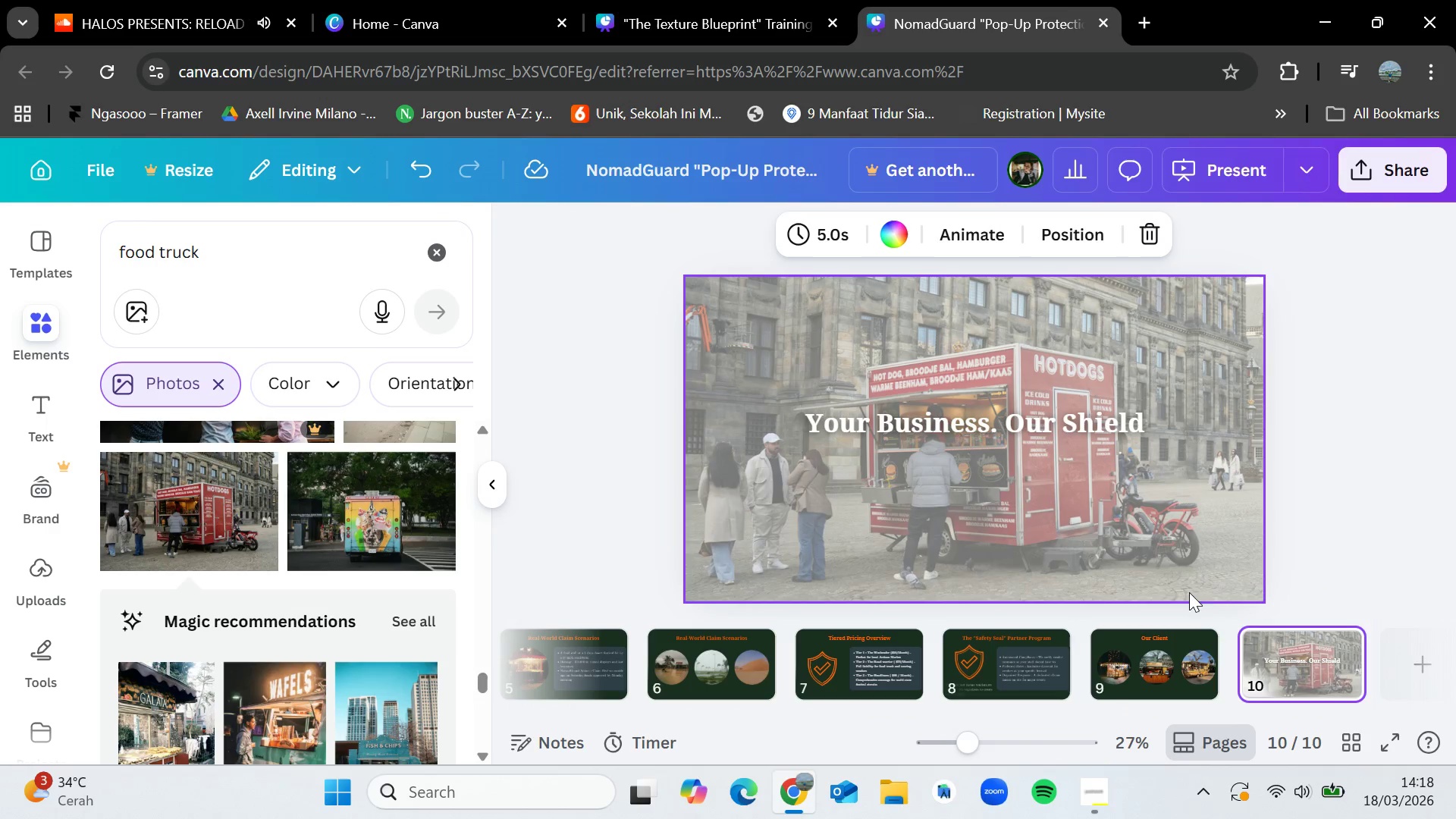 
key(Control+V)
 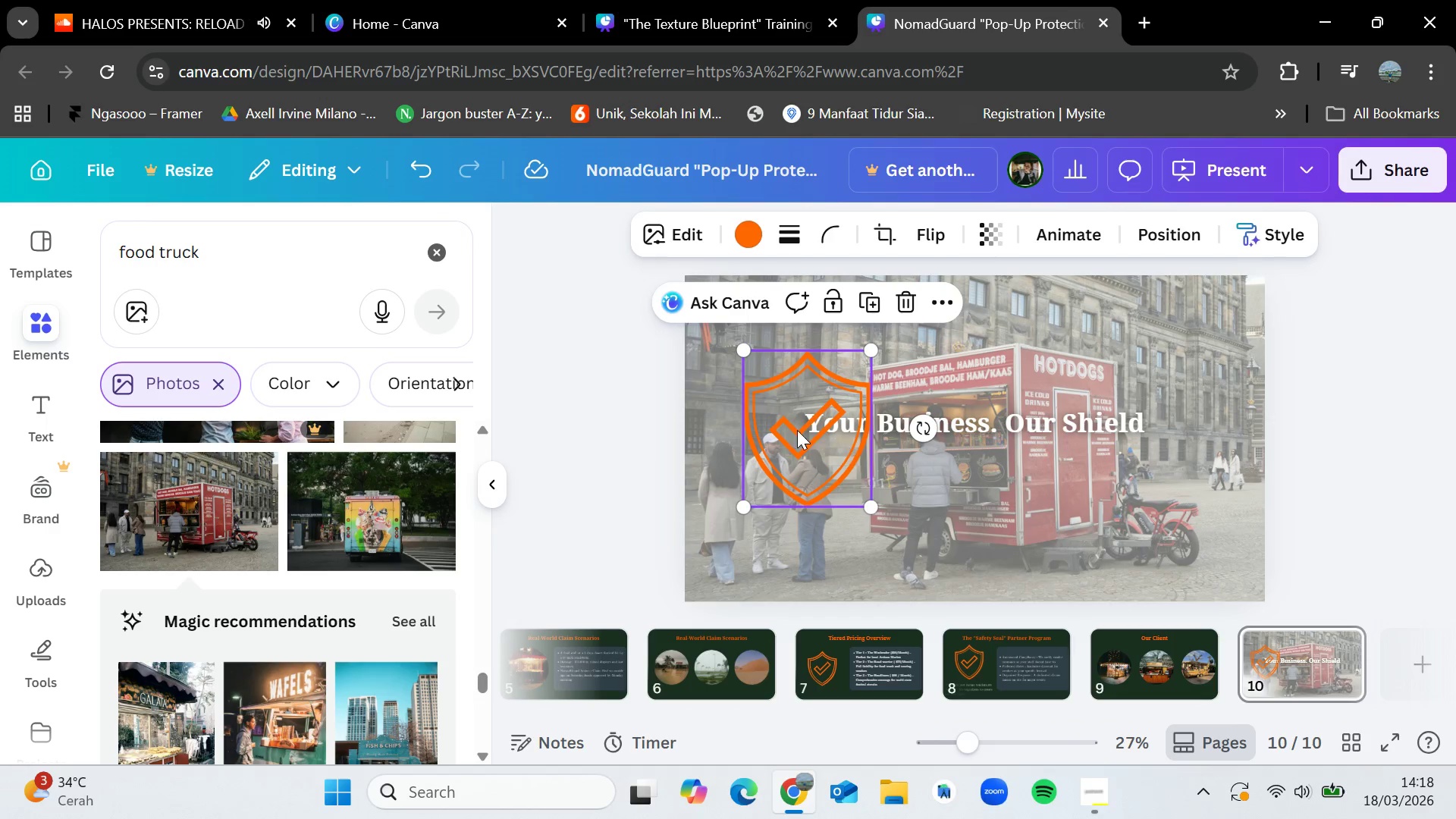 
left_click_drag(start_coordinate=[797, 430], to_coordinate=[963, 502])
 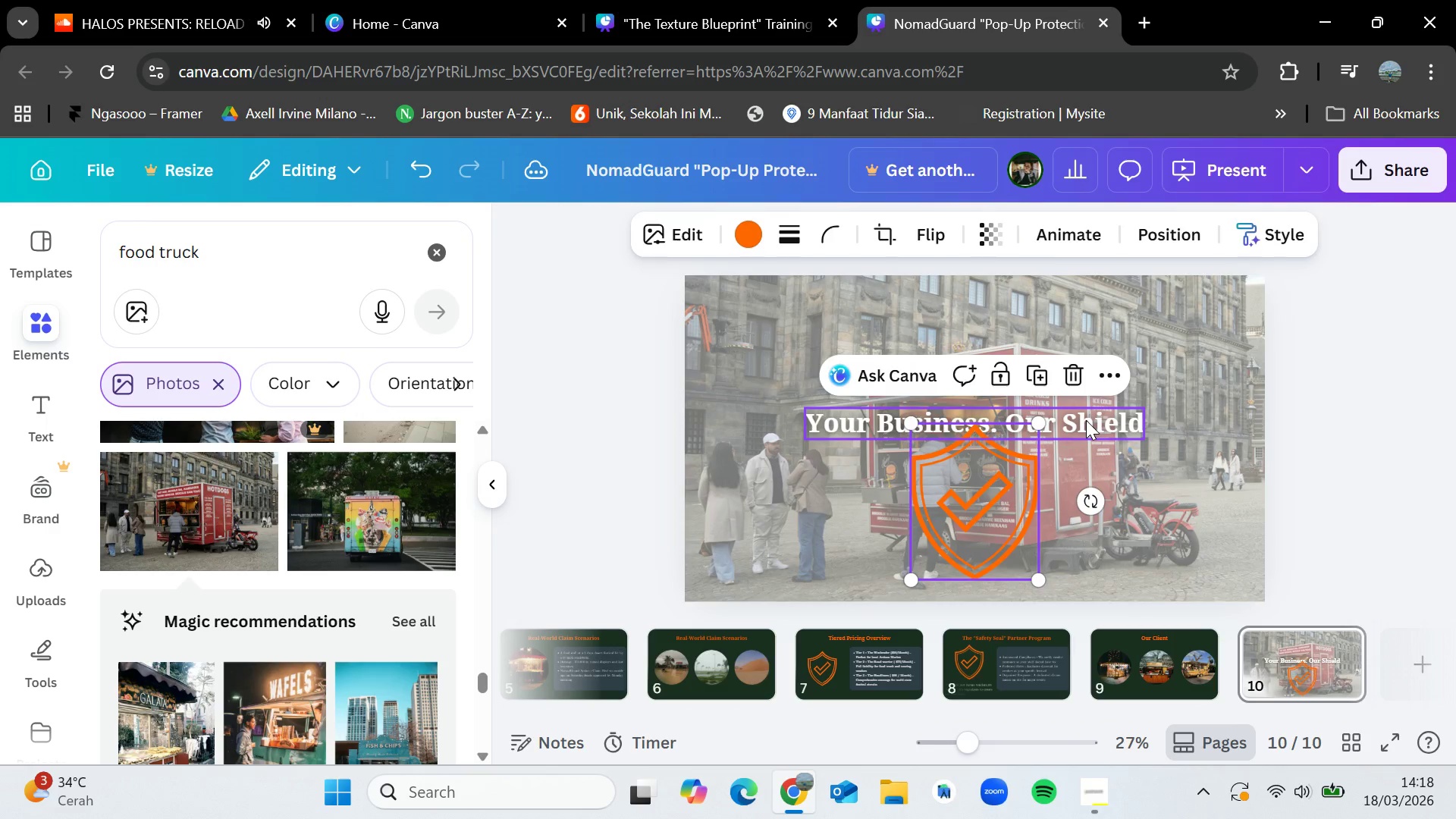 
left_click_drag(start_coordinate=[1086, 420], to_coordinate=[1087, 316])
 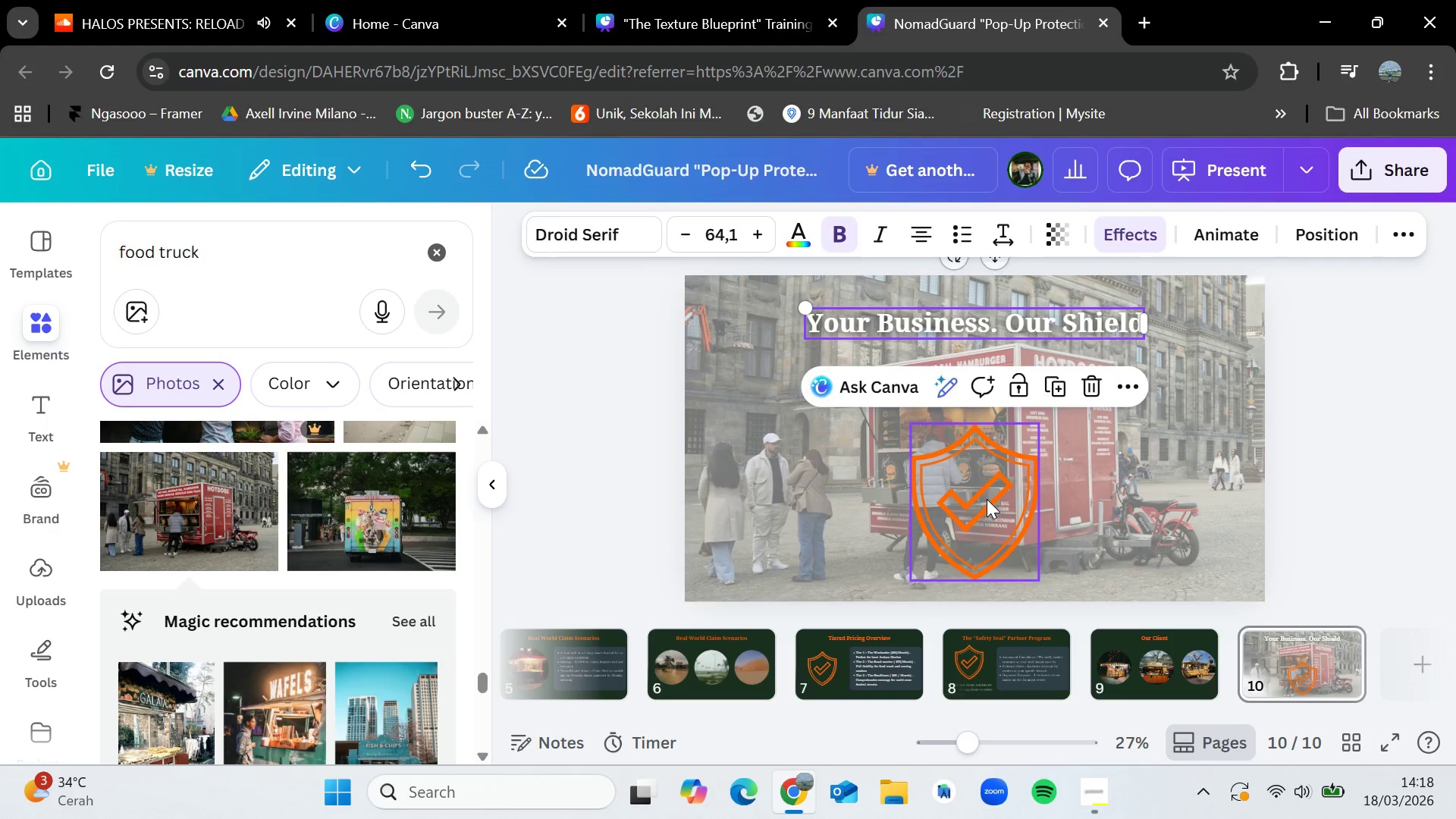 
left_click_drag(start_coordinate=[987, 499], to_coordinate=[996, 430])
 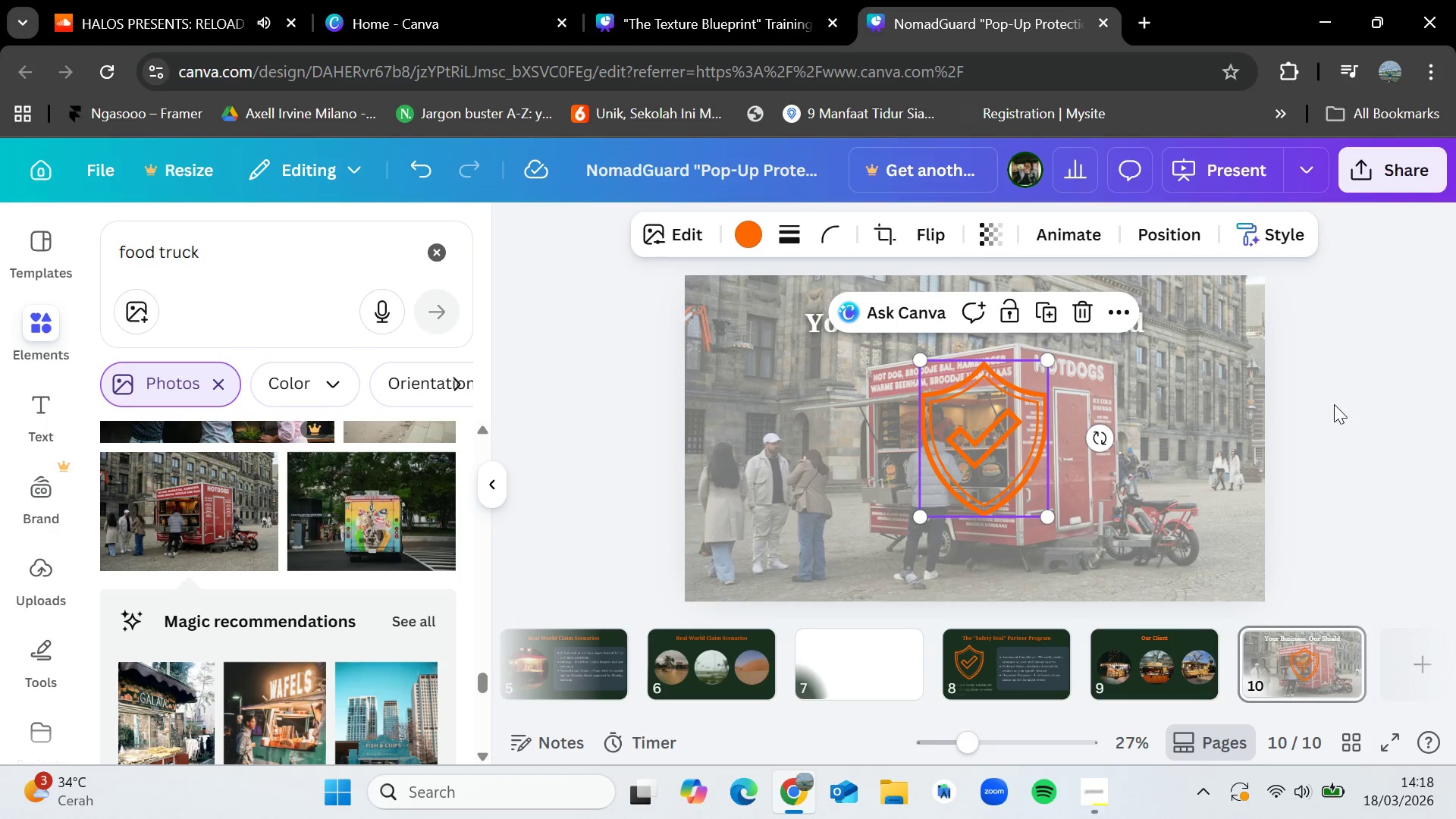 
left_click([1340, 404])
 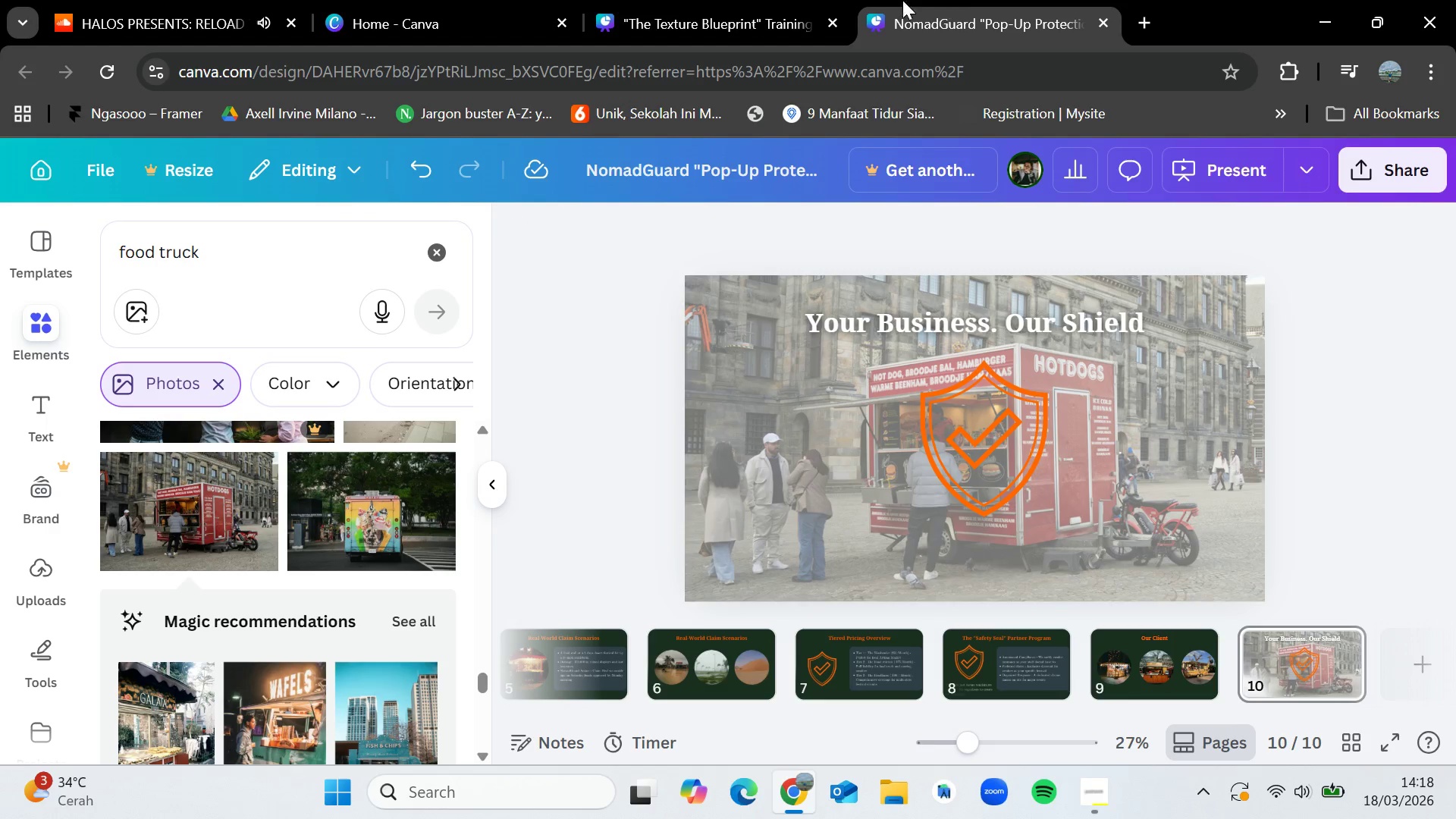 
left_click([725, 0])
 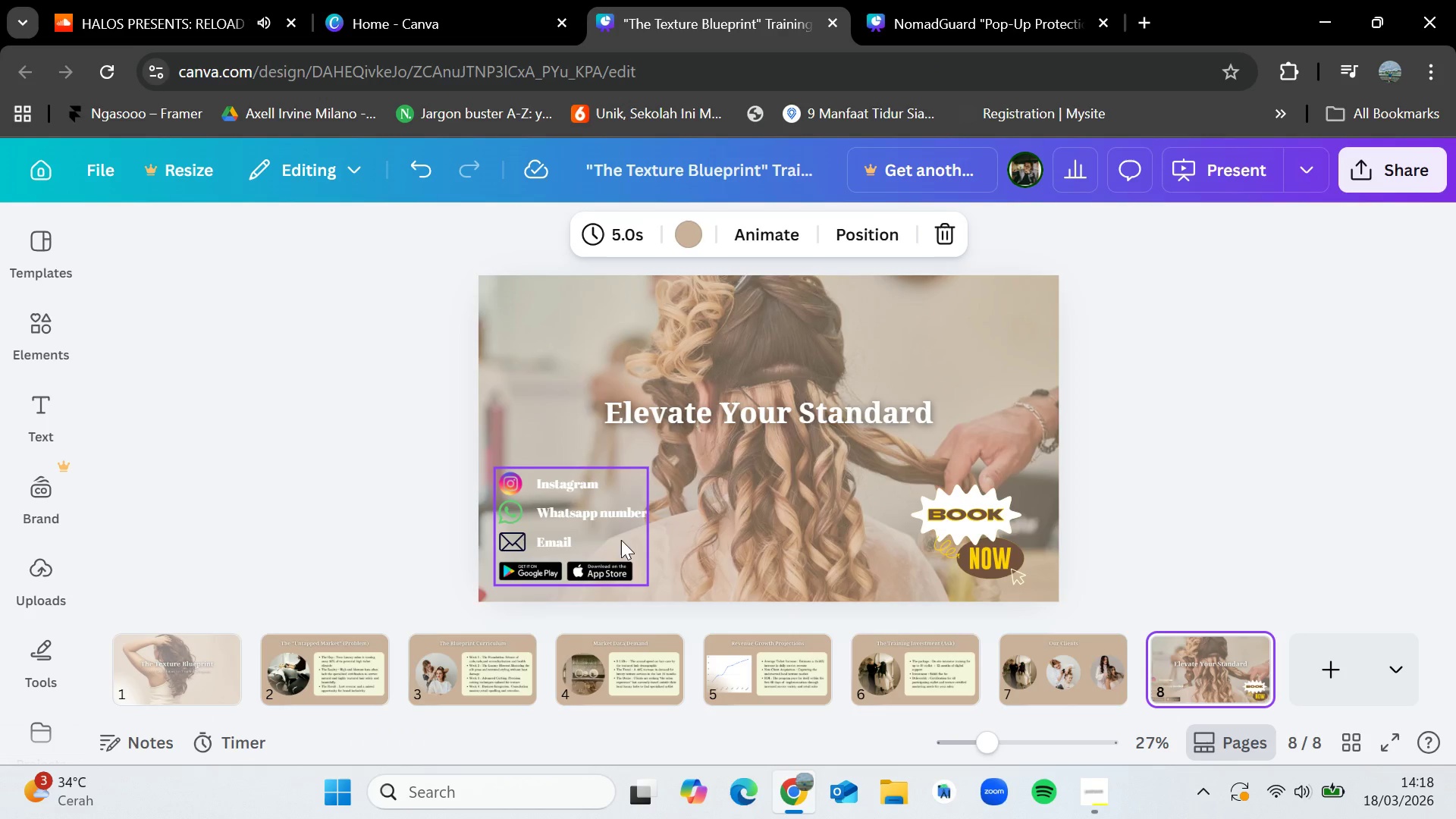 
left_click([609, 537])
 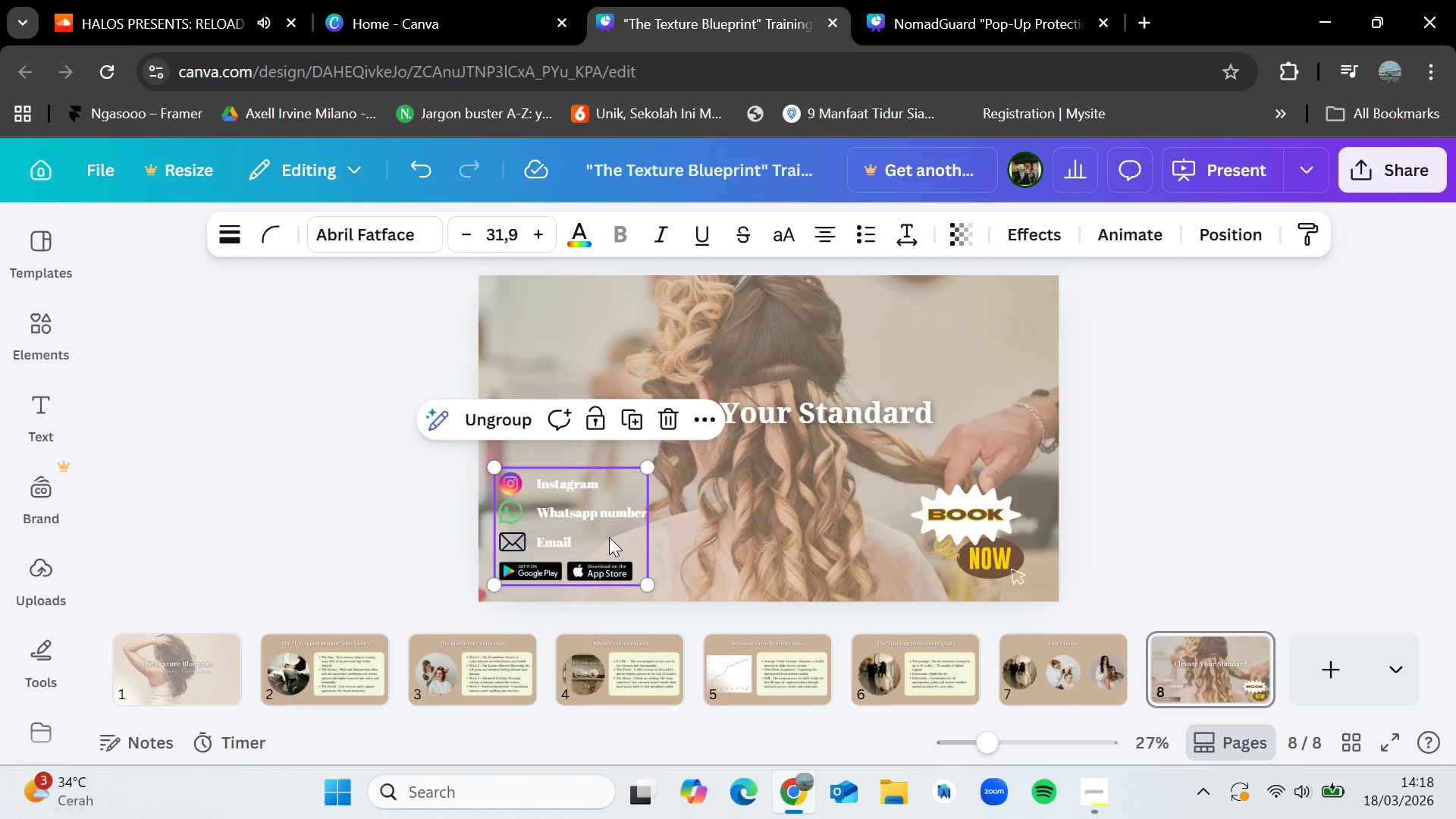 
key(Control+C)
 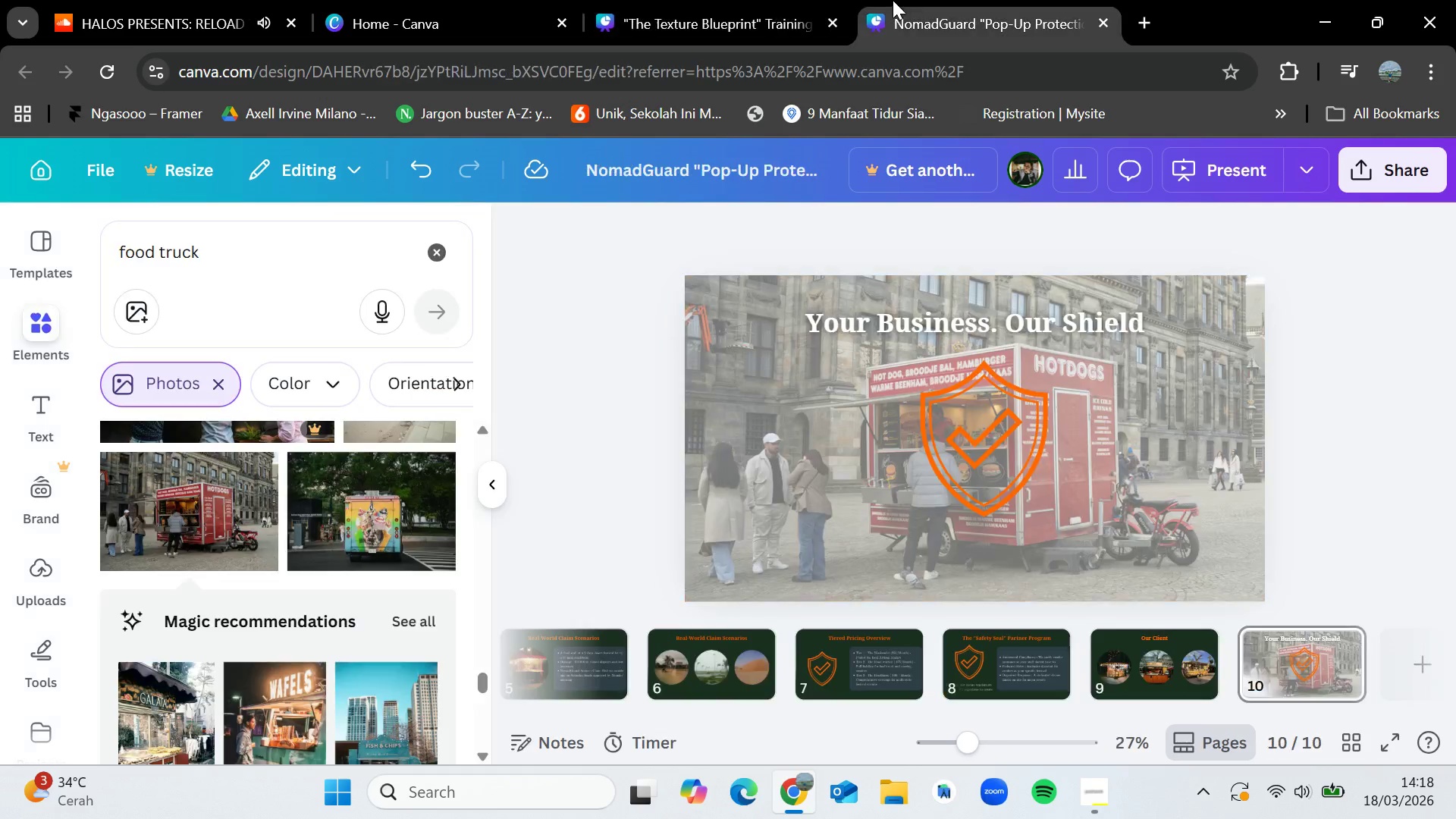 
left_click([893, 0])
 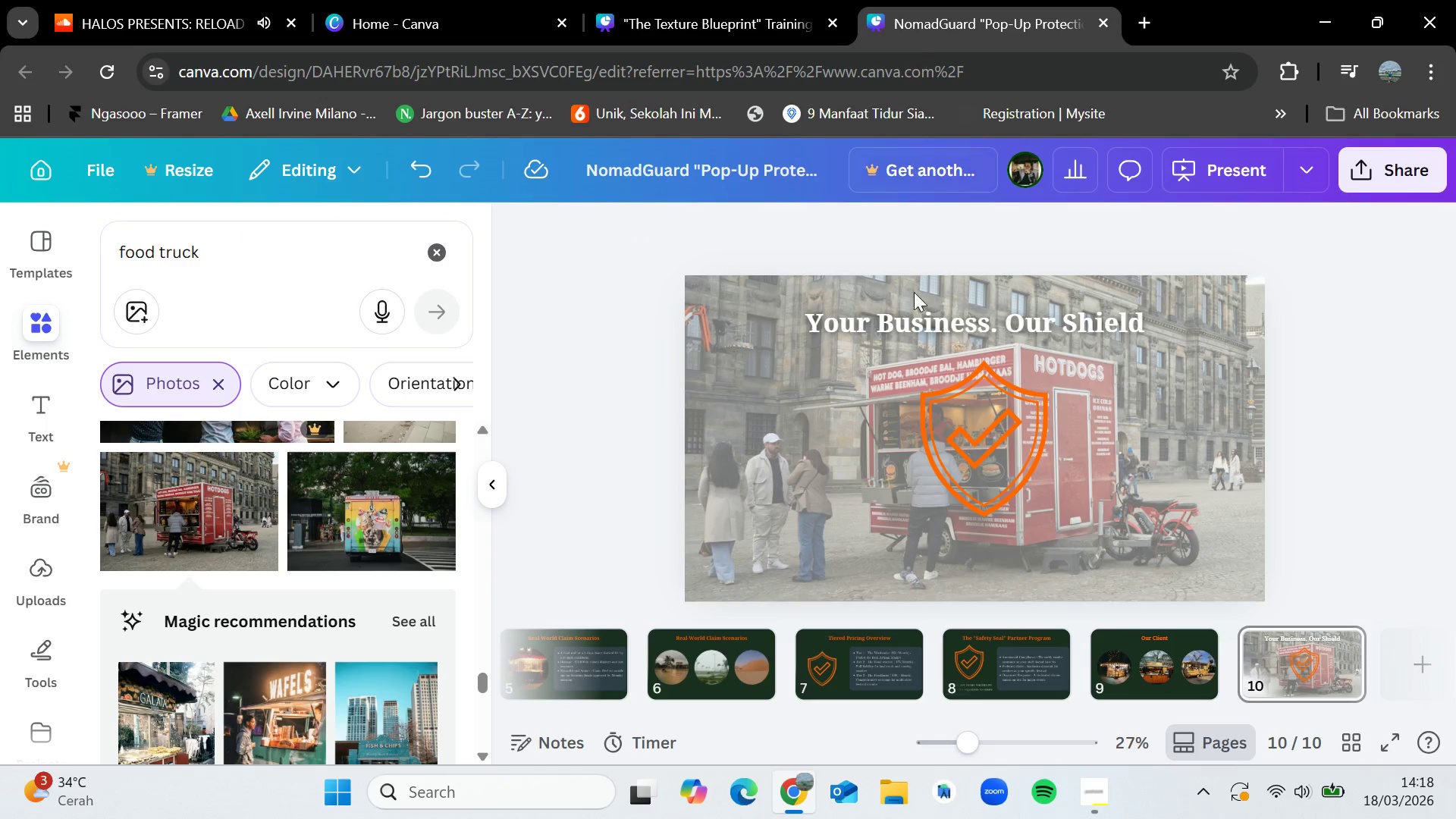 
key(Control+V)
 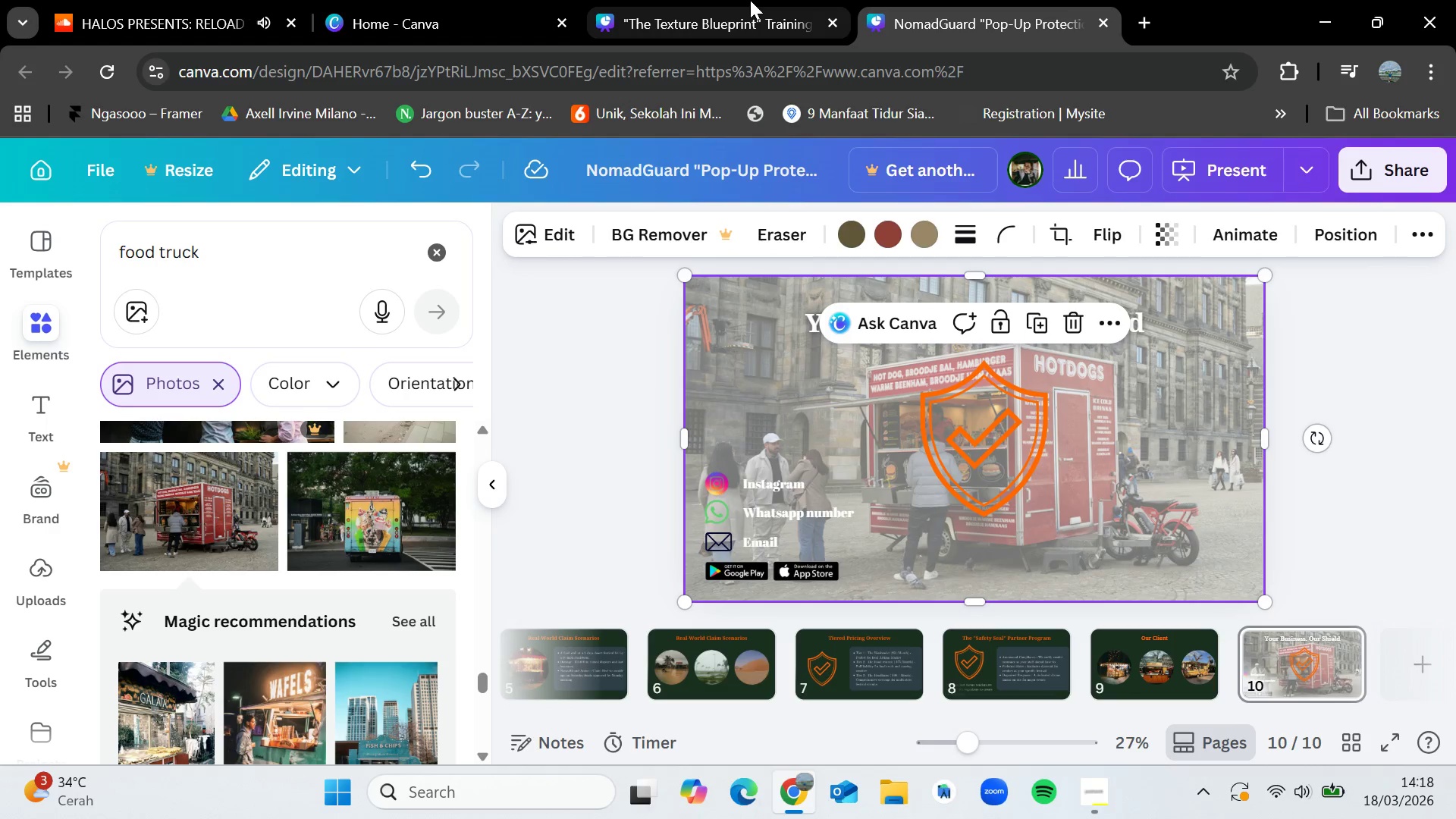 
left_click([750, 0])
 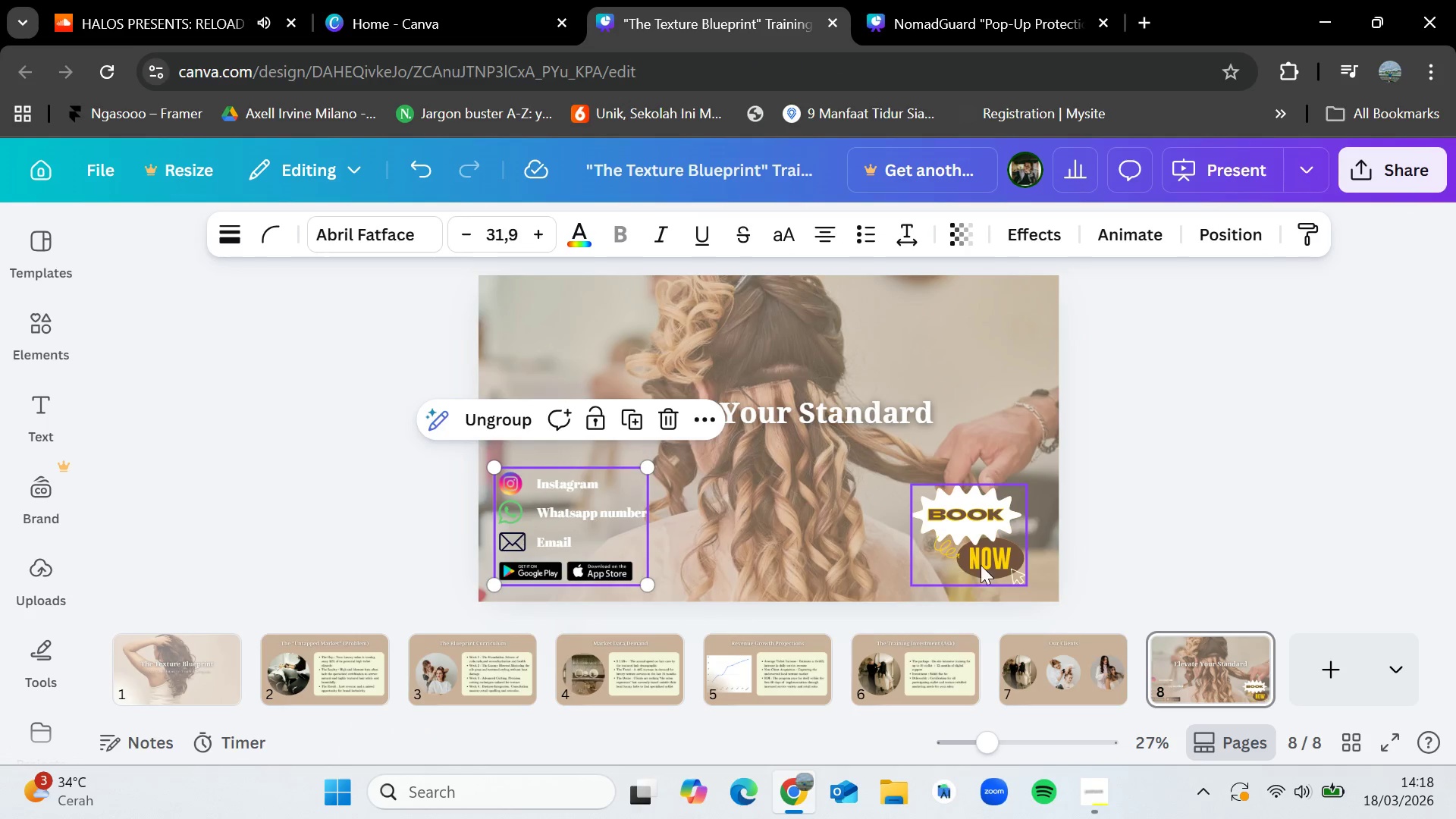 
left_click([985, 561])
 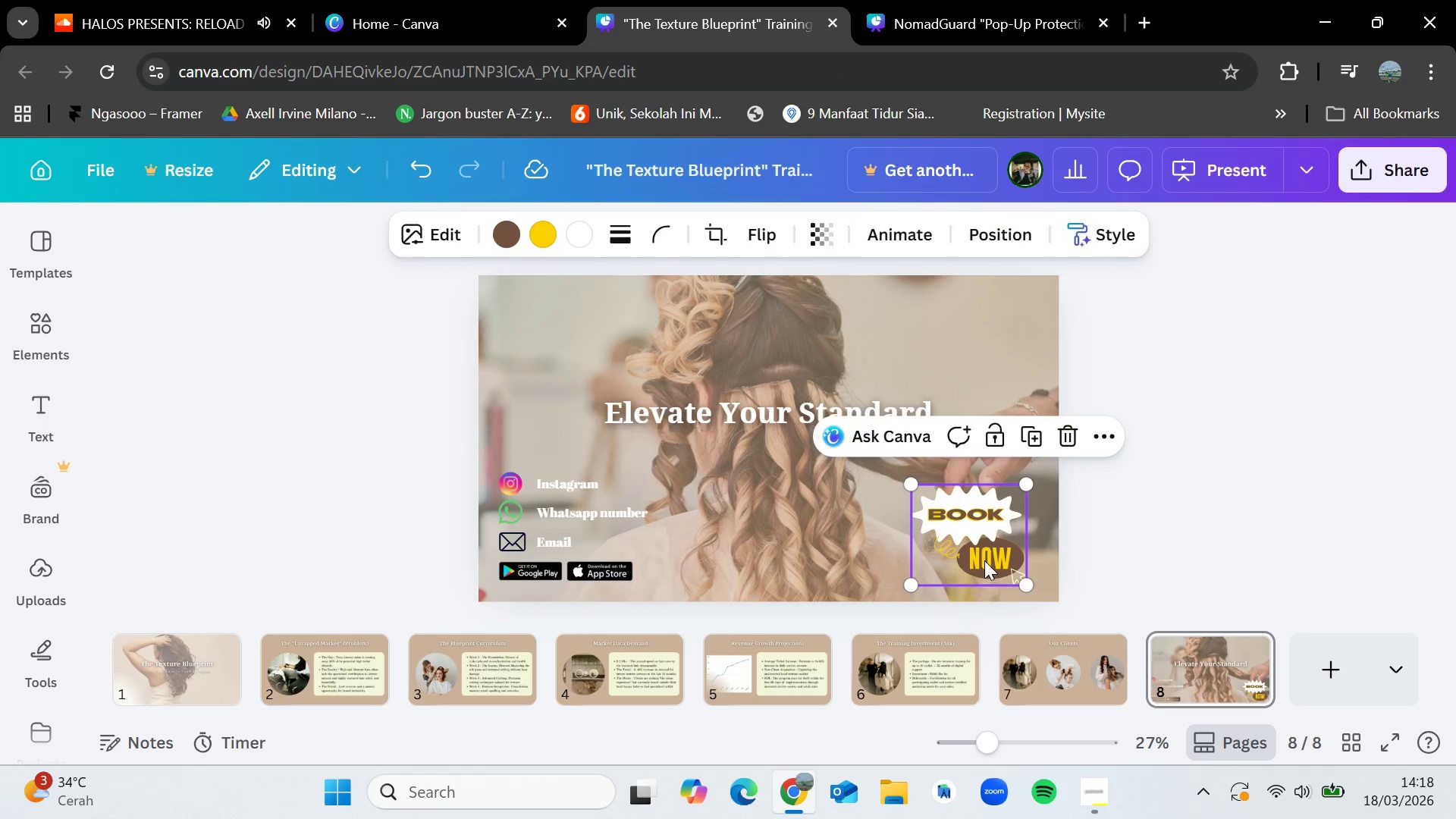 
key(Control+C)
 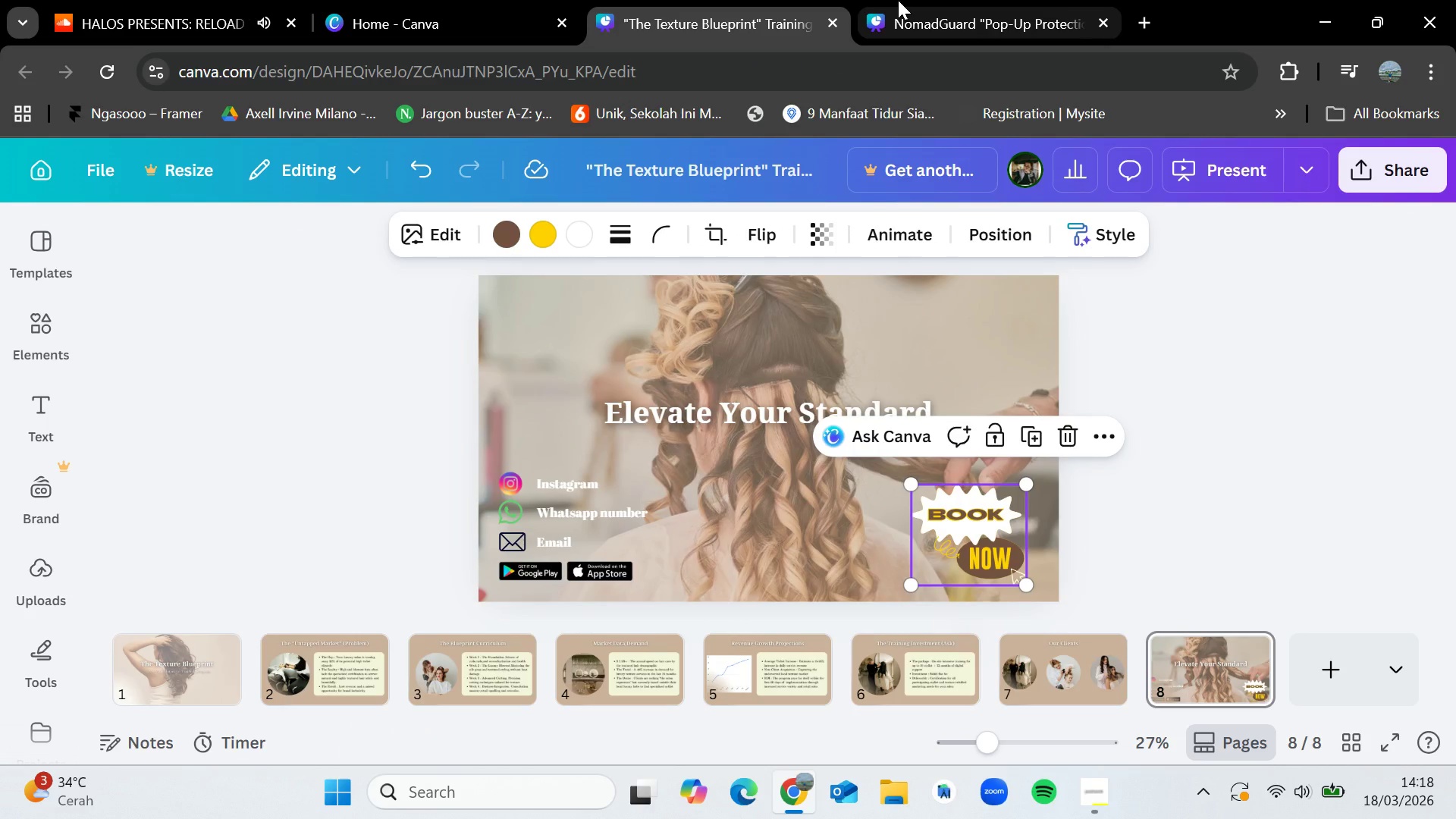 
left_click([899, 0])
 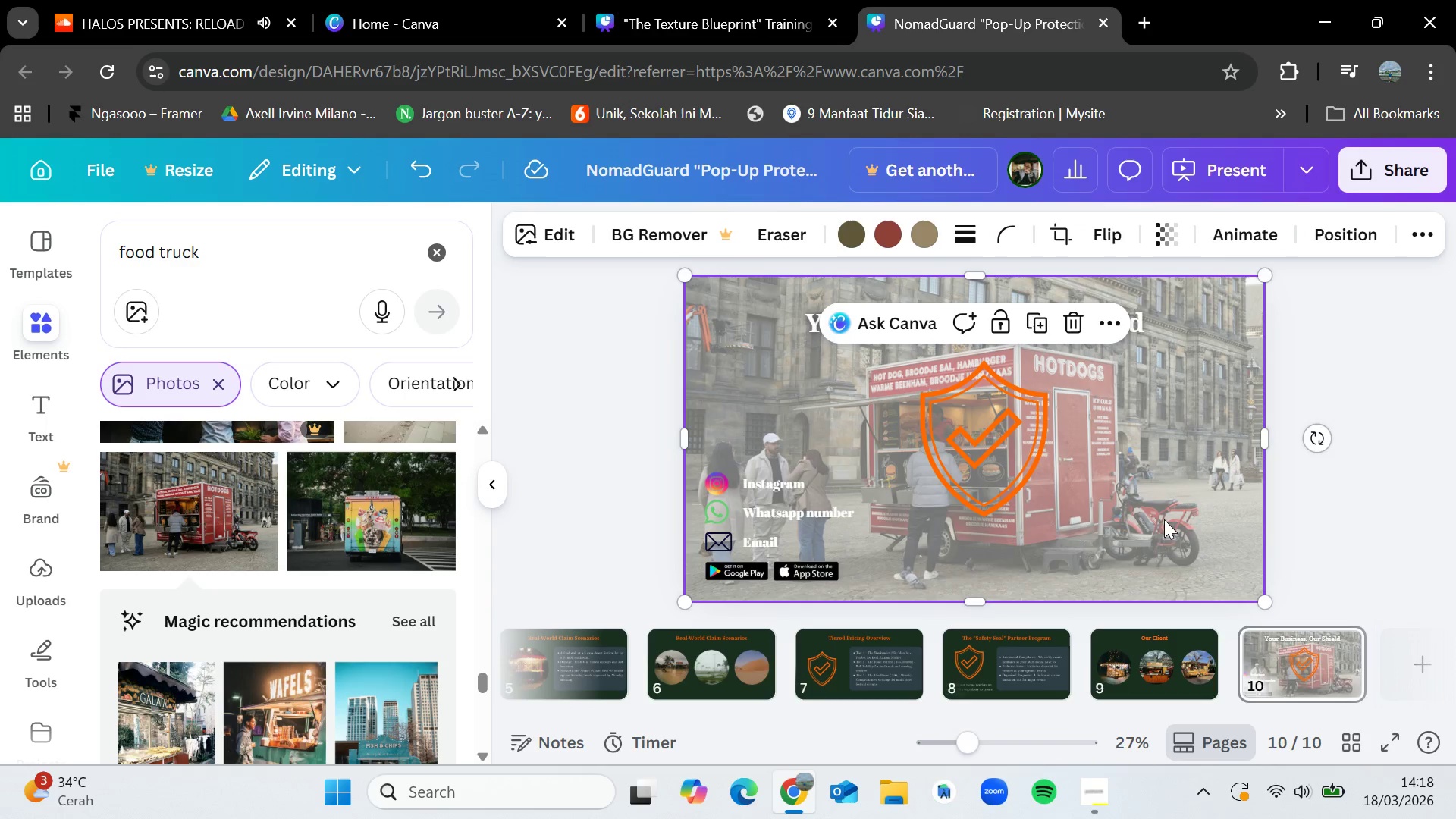 
key(Control+V)
 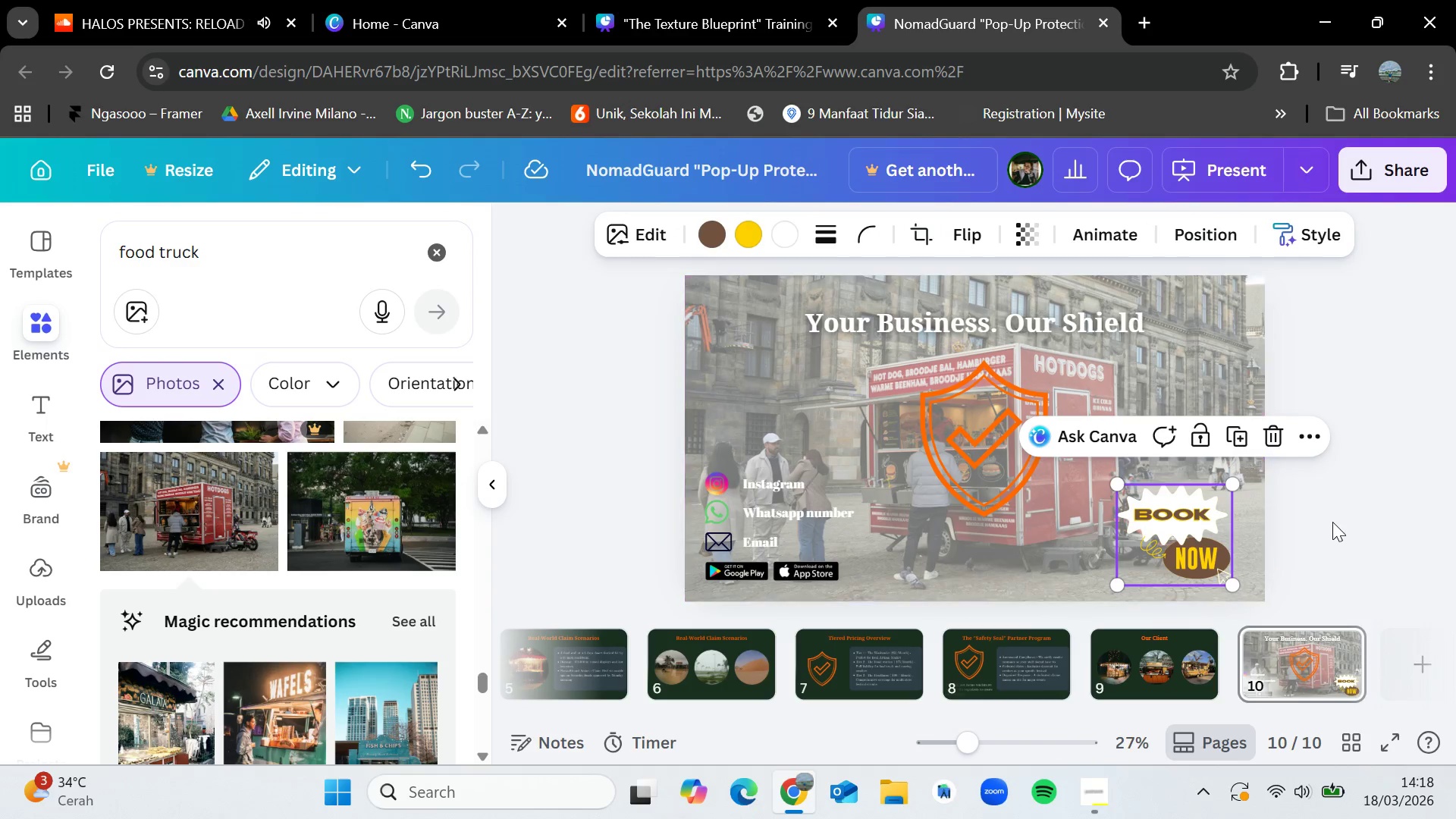 
left_click([1349, 531])
 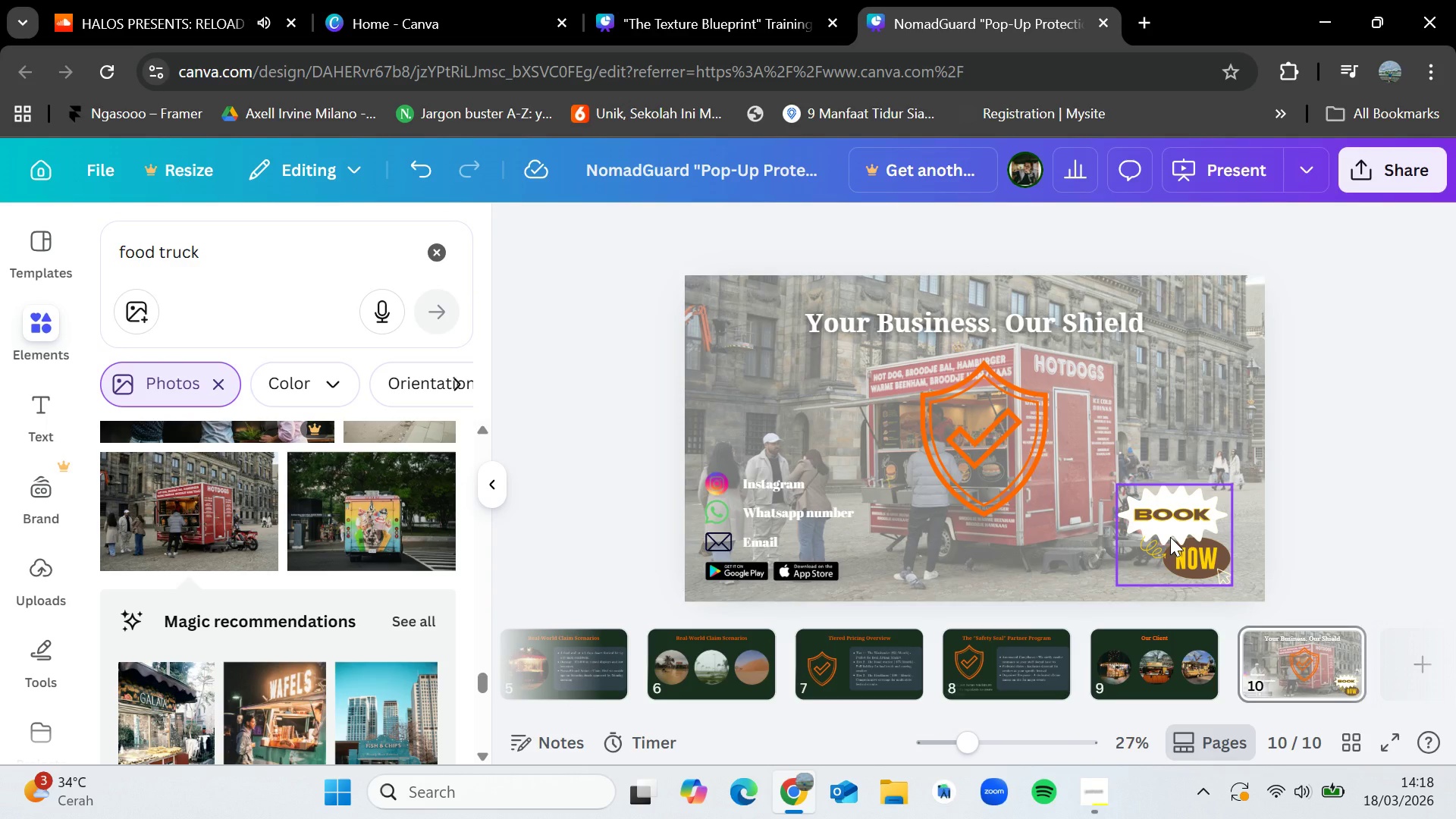 
wait(5.42)
 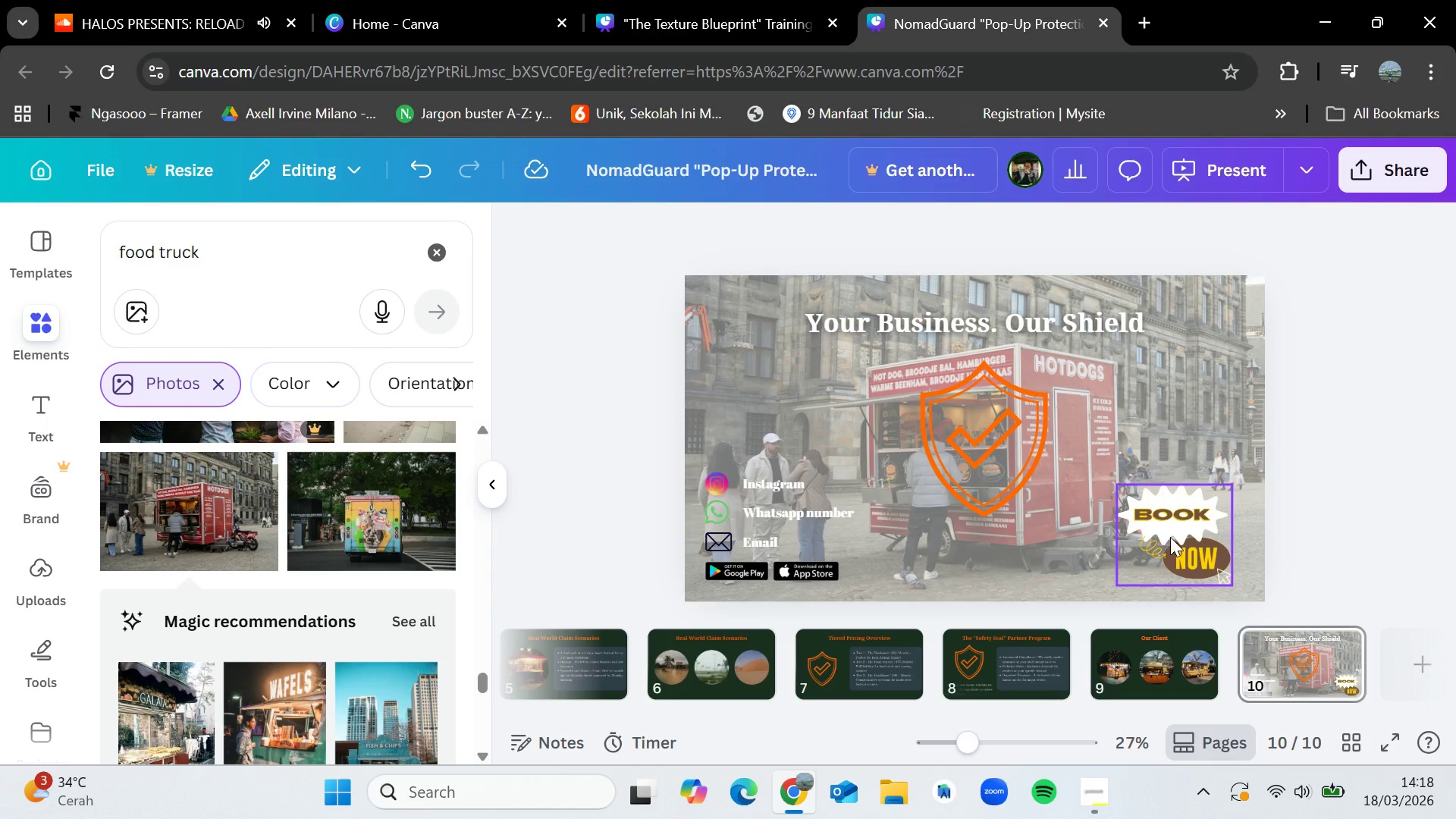 
left_click([1170, 537])
 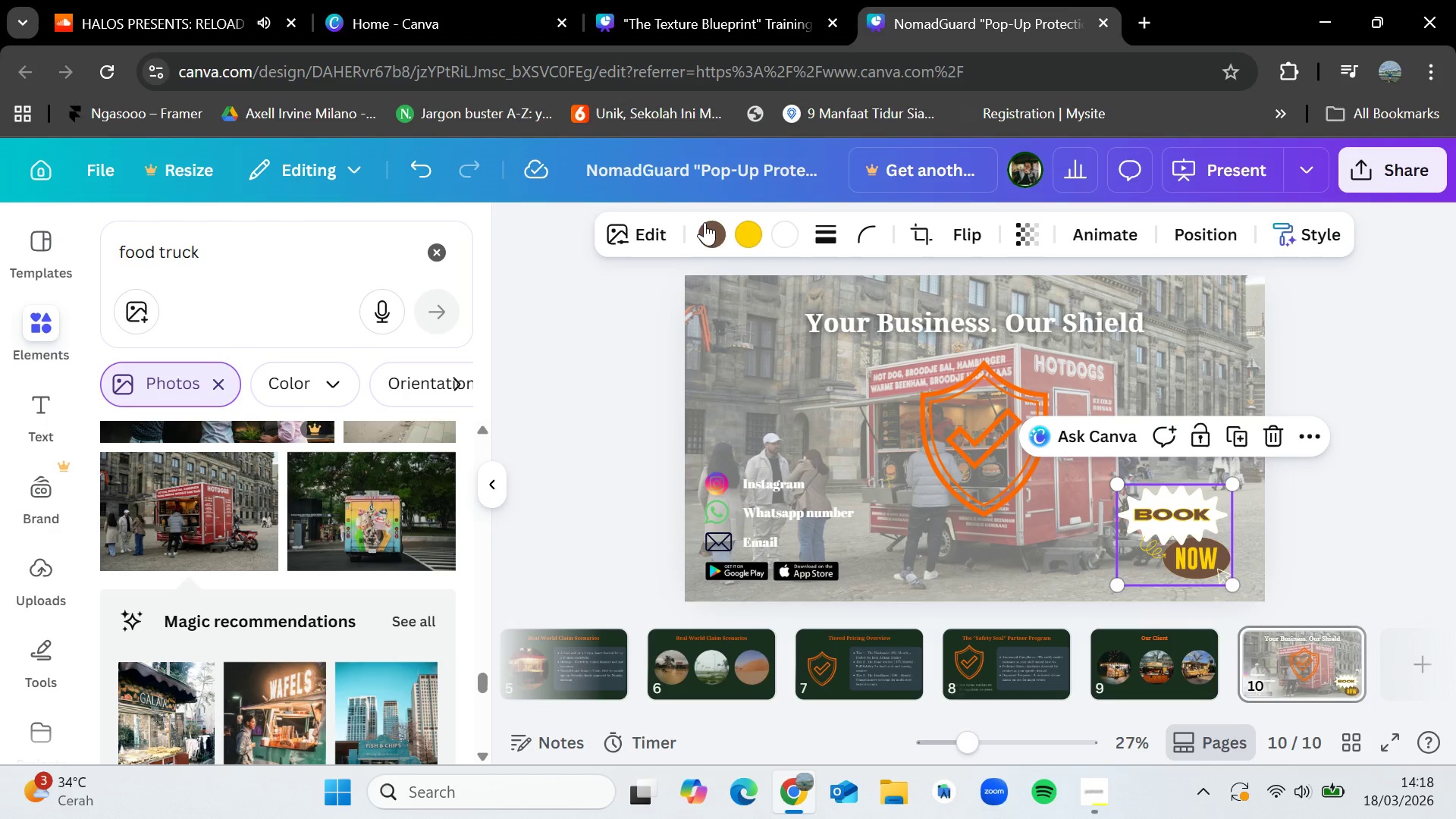 
left_click([713, 228])
 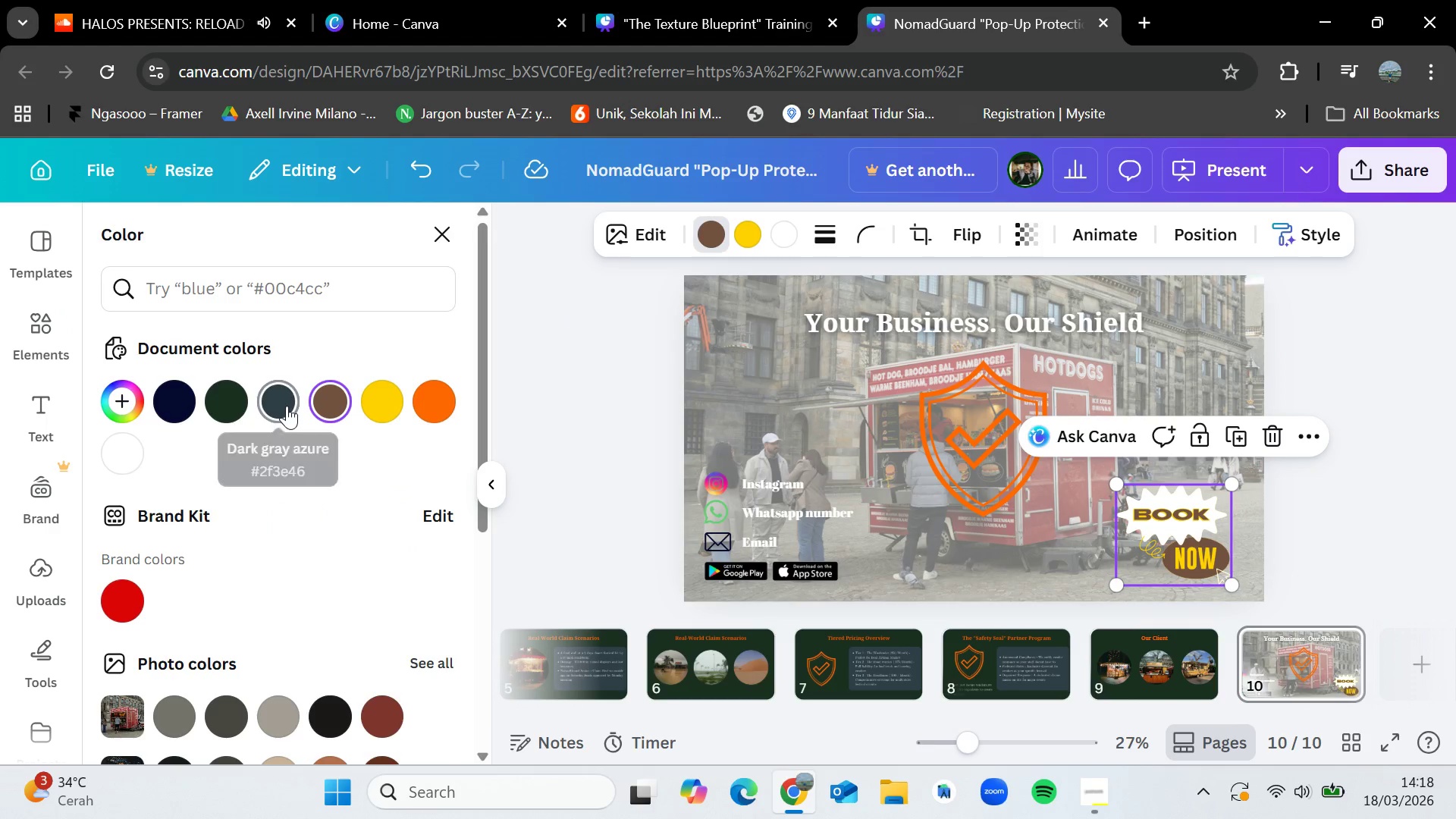 
left_click([287, 406])
 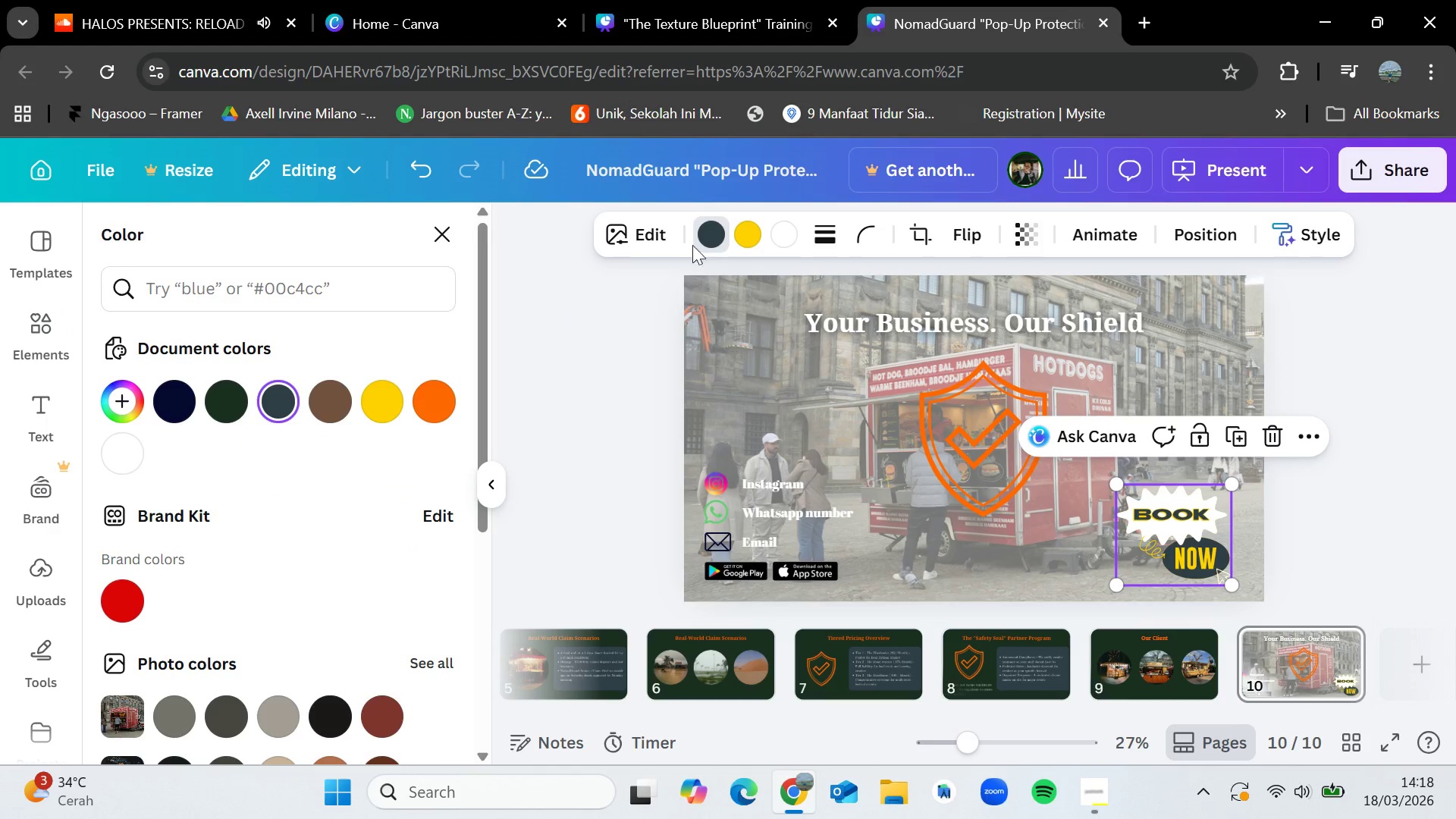 
left_click([751, 233])
 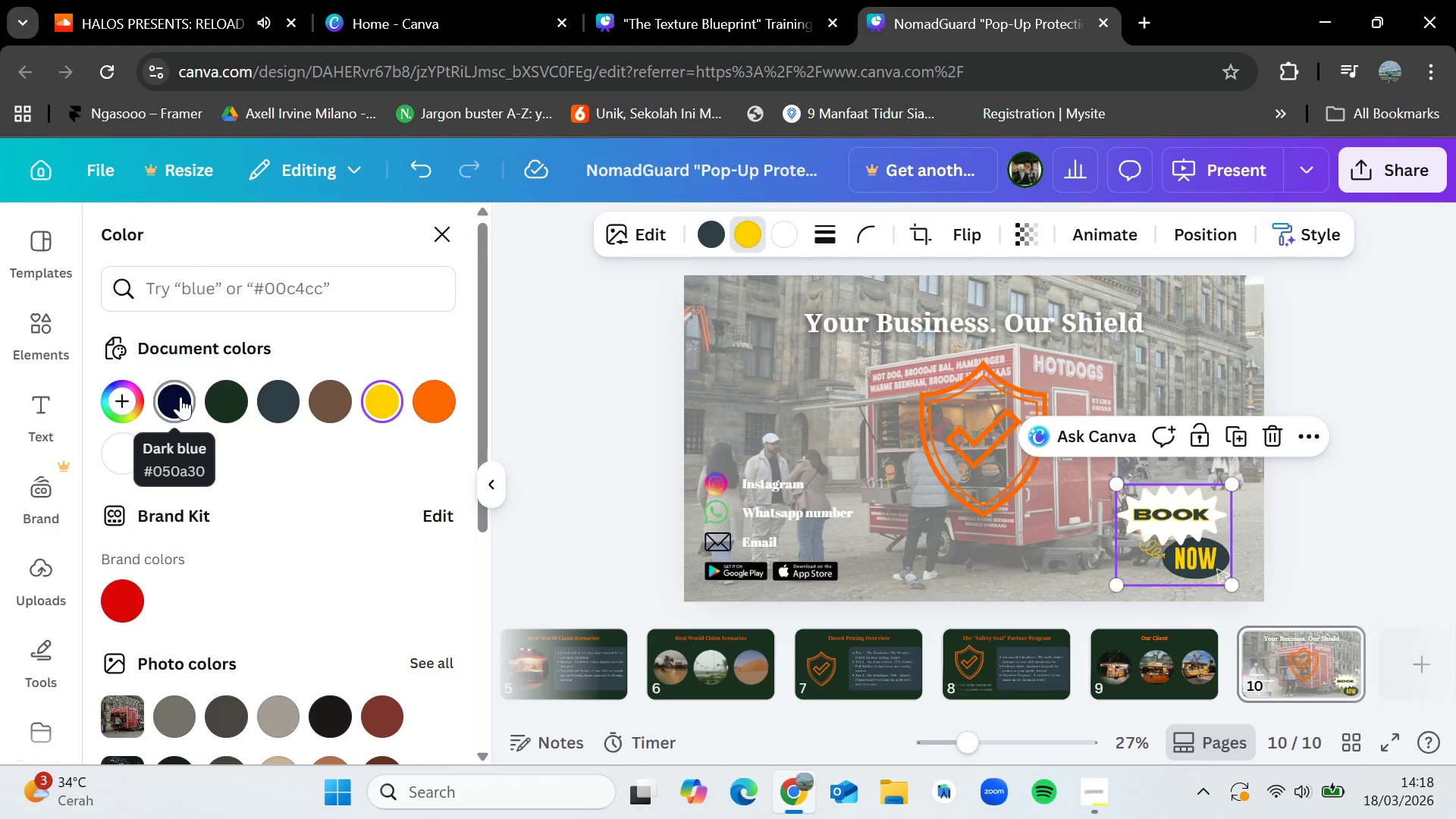 
left_click([180, 397])
 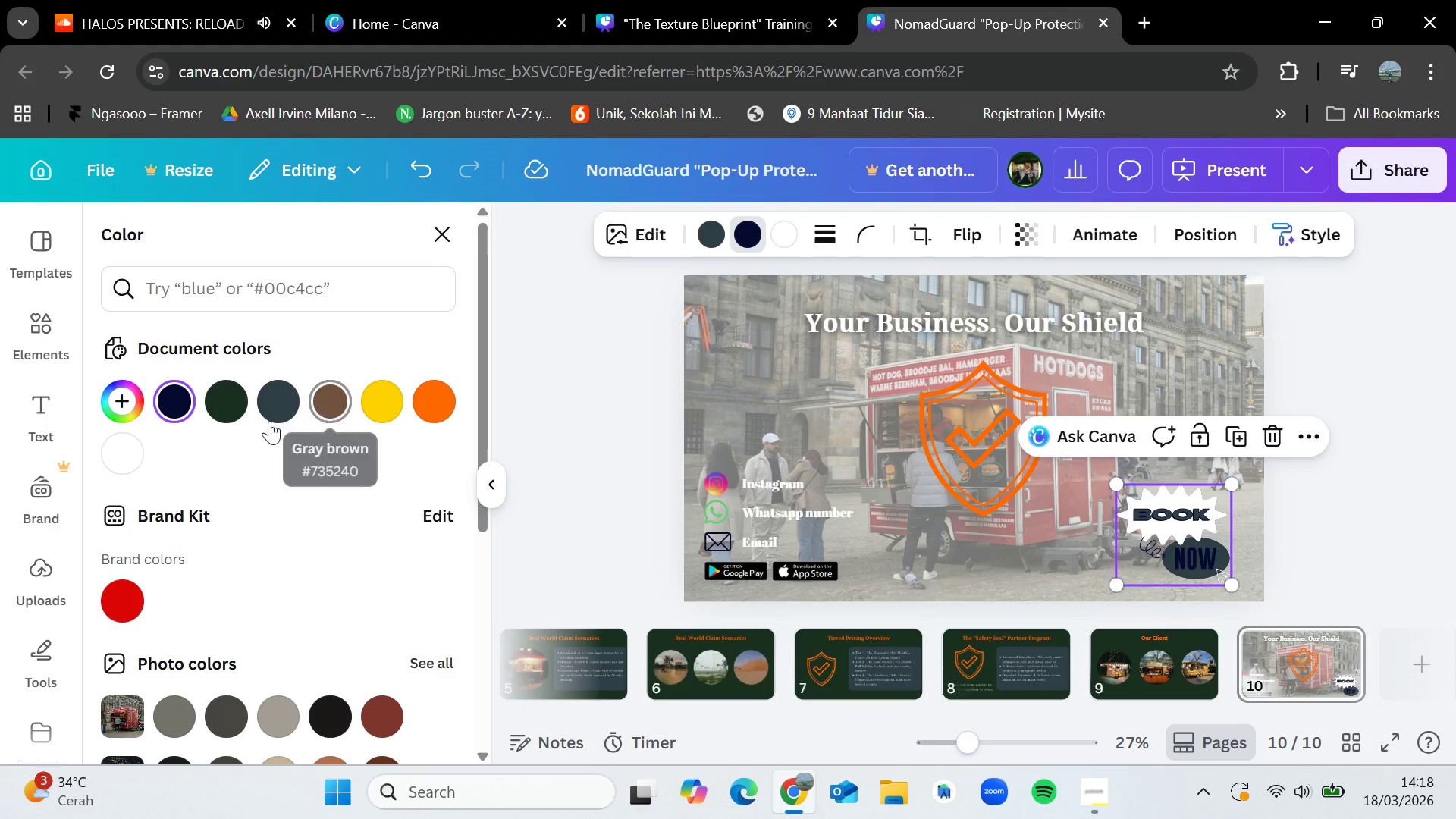 
left_click([137, 453])
 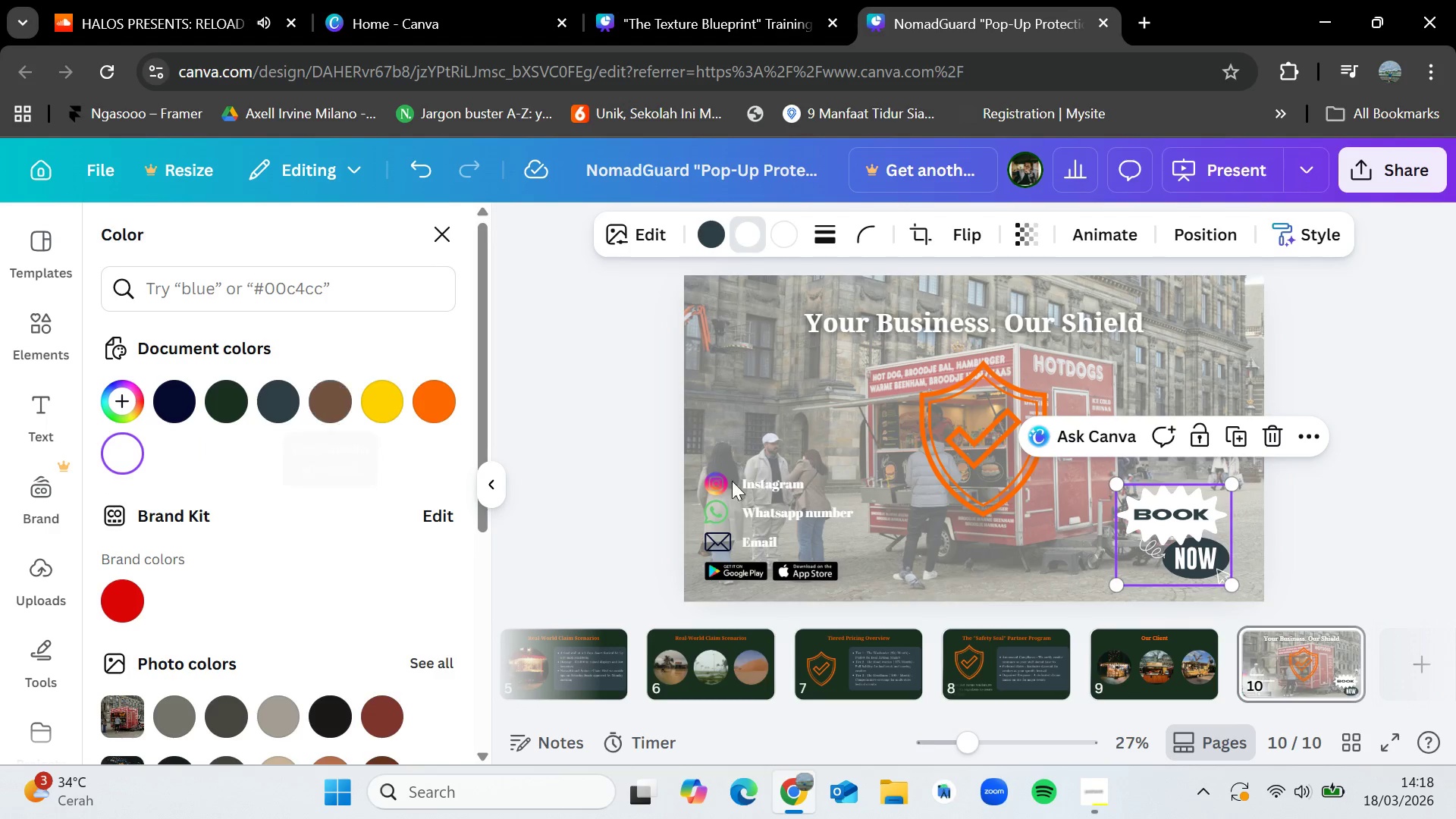 
left_click([1384, 499])
 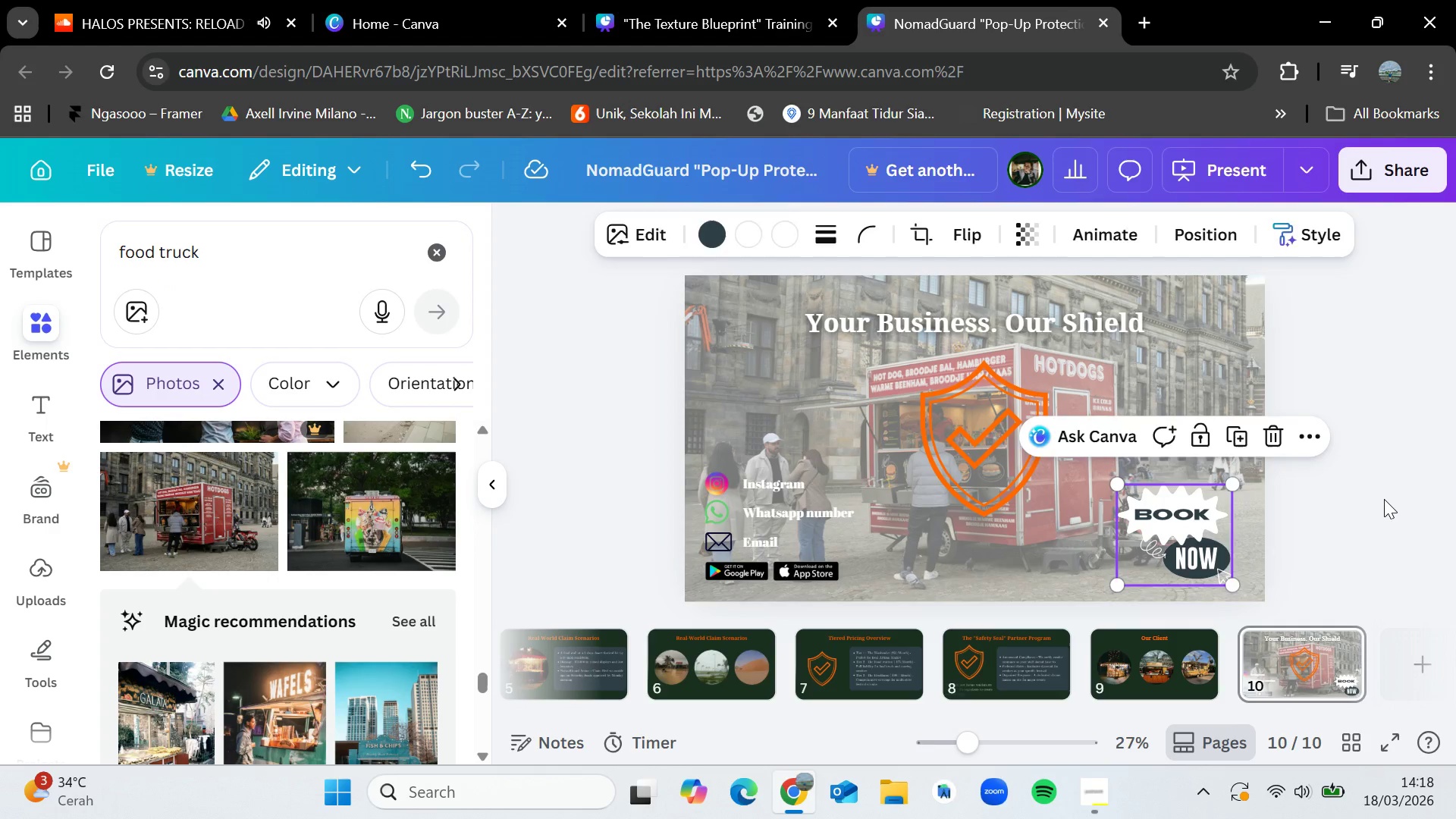 
left_click([1384, 499])
 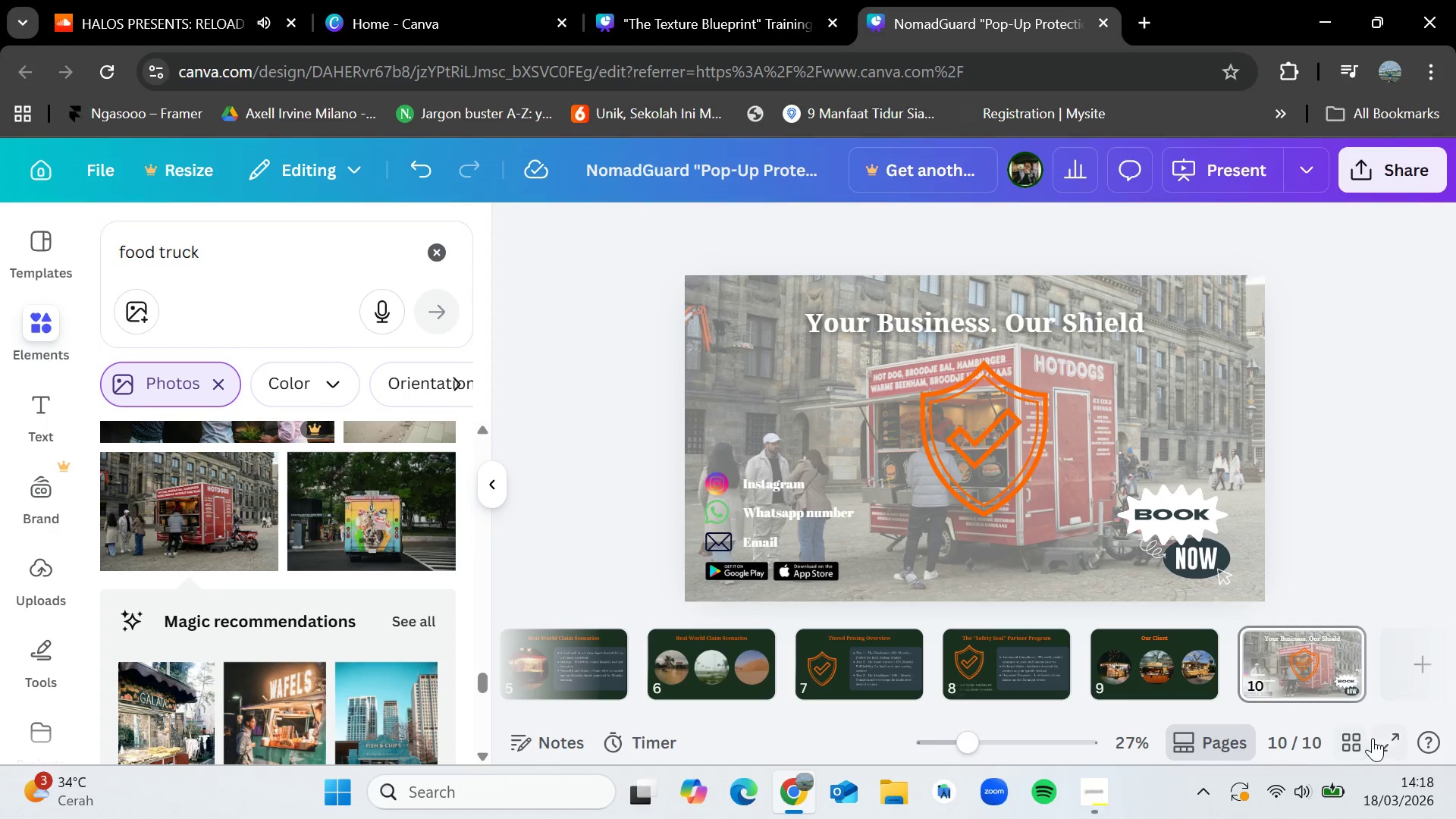 
left_click([1395, 748])
 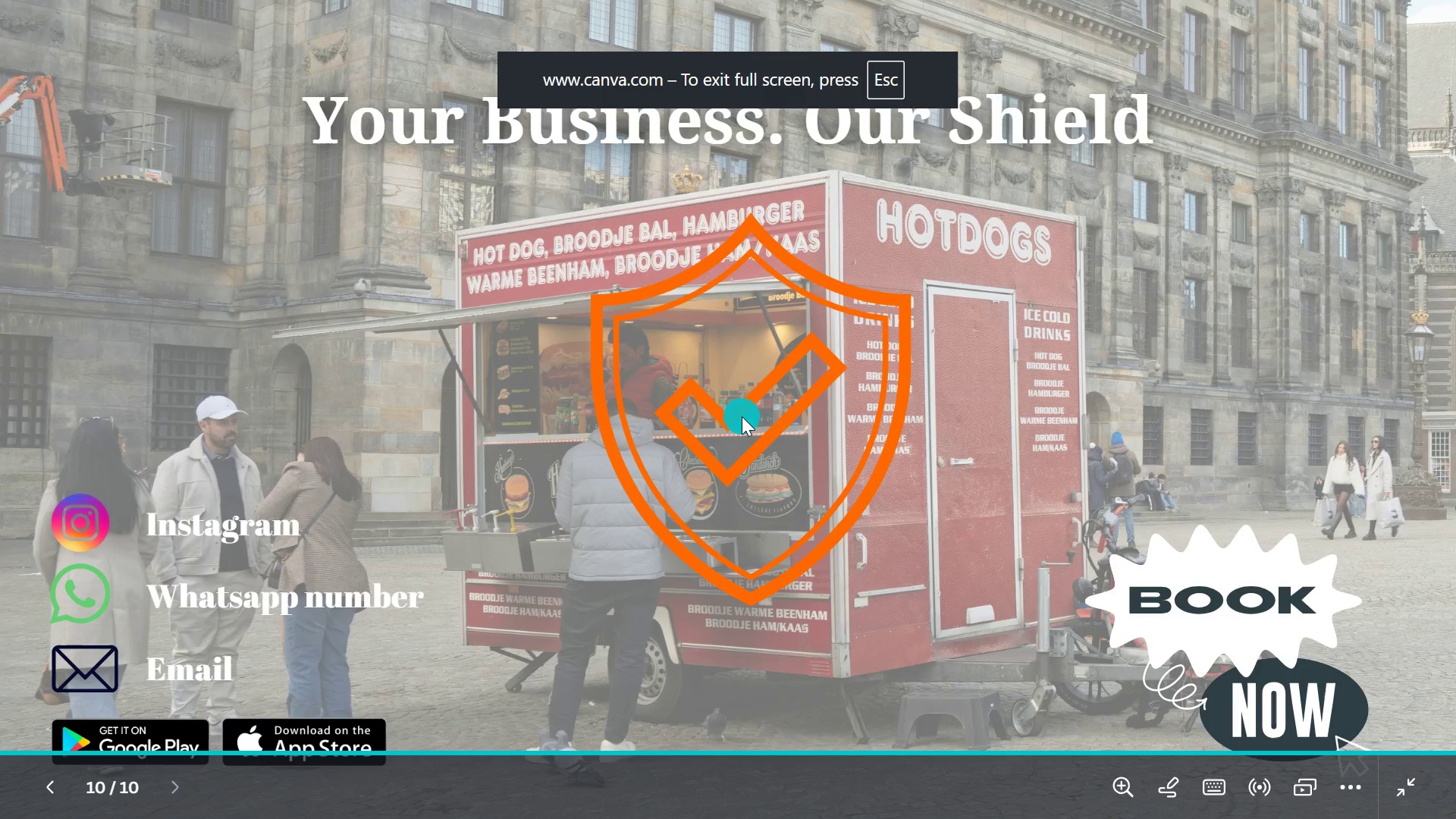 
key(Escape)
 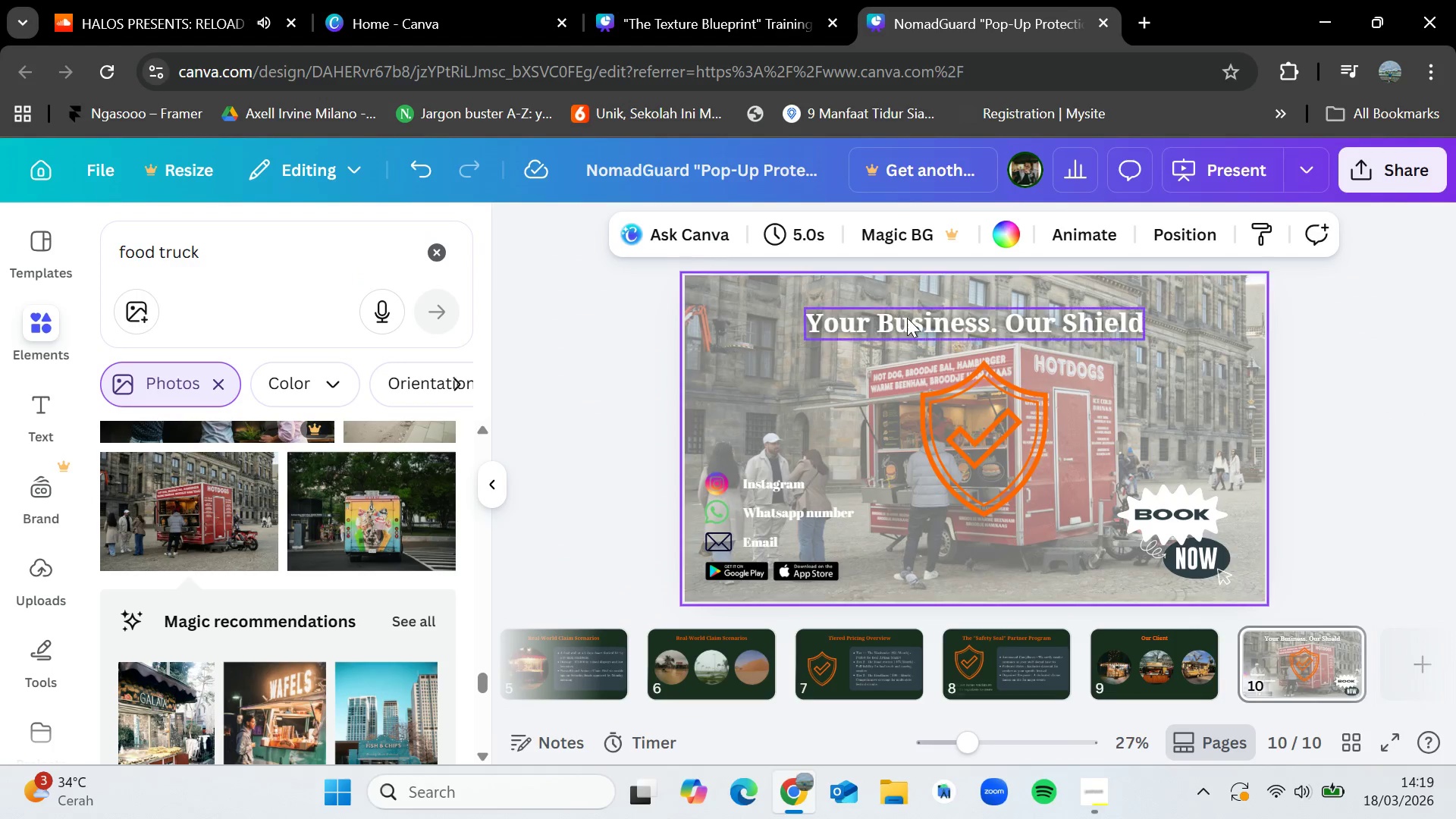 
left_click([917, 325])
 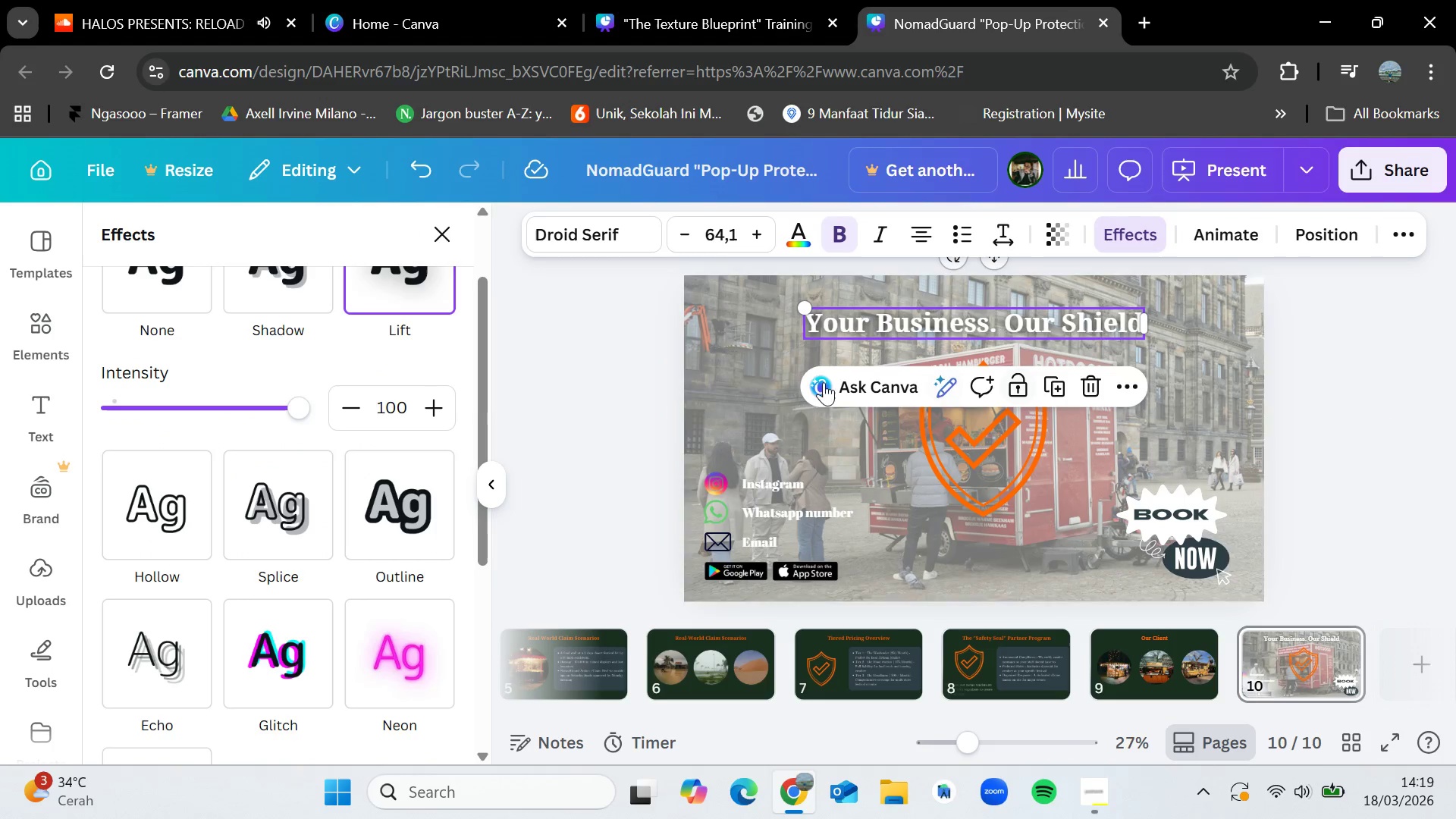 
scroll: coordinate [642, 399], scroll_direction: none, amount: 0.0
 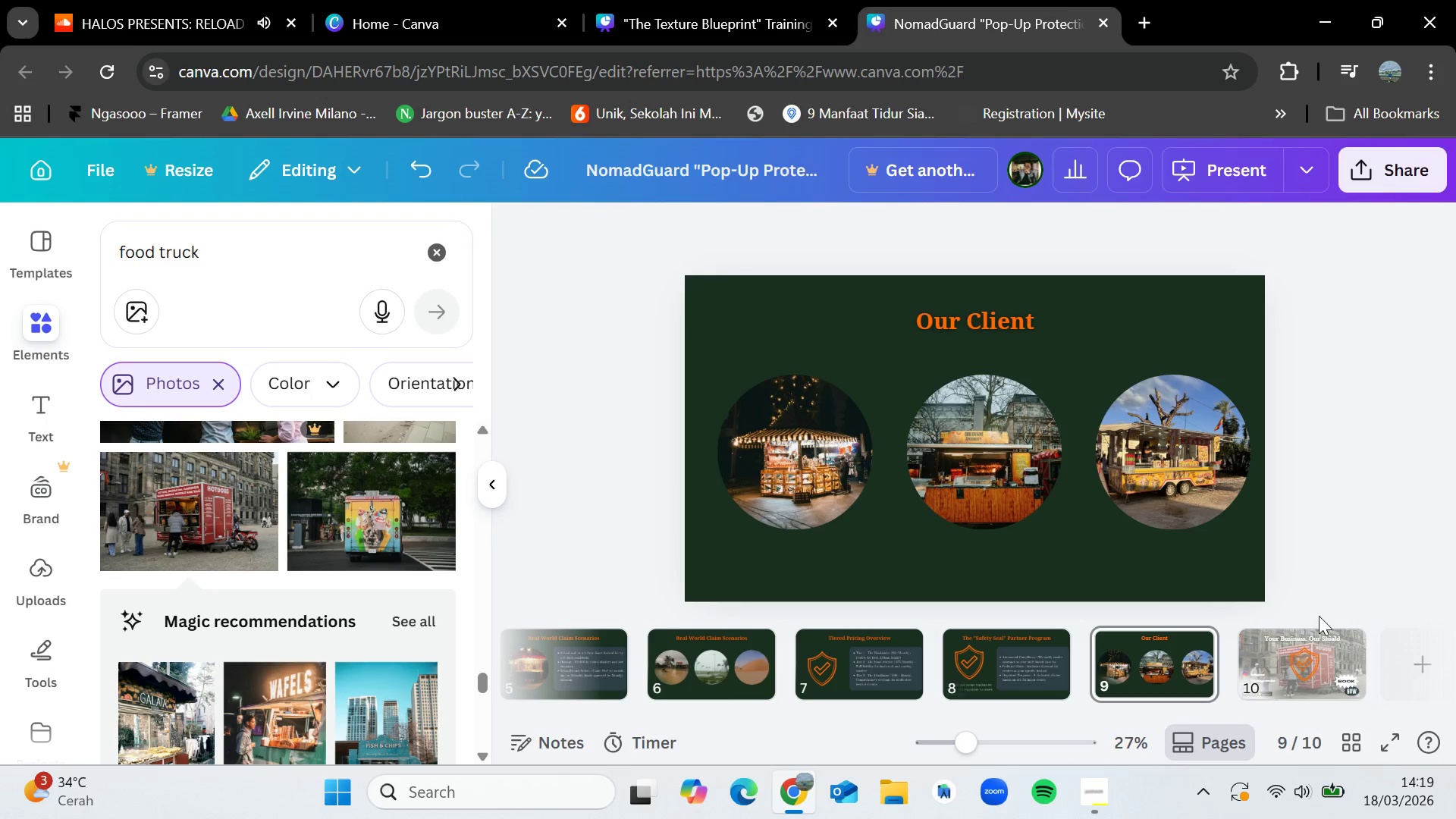 
left_click([1321, 656])
 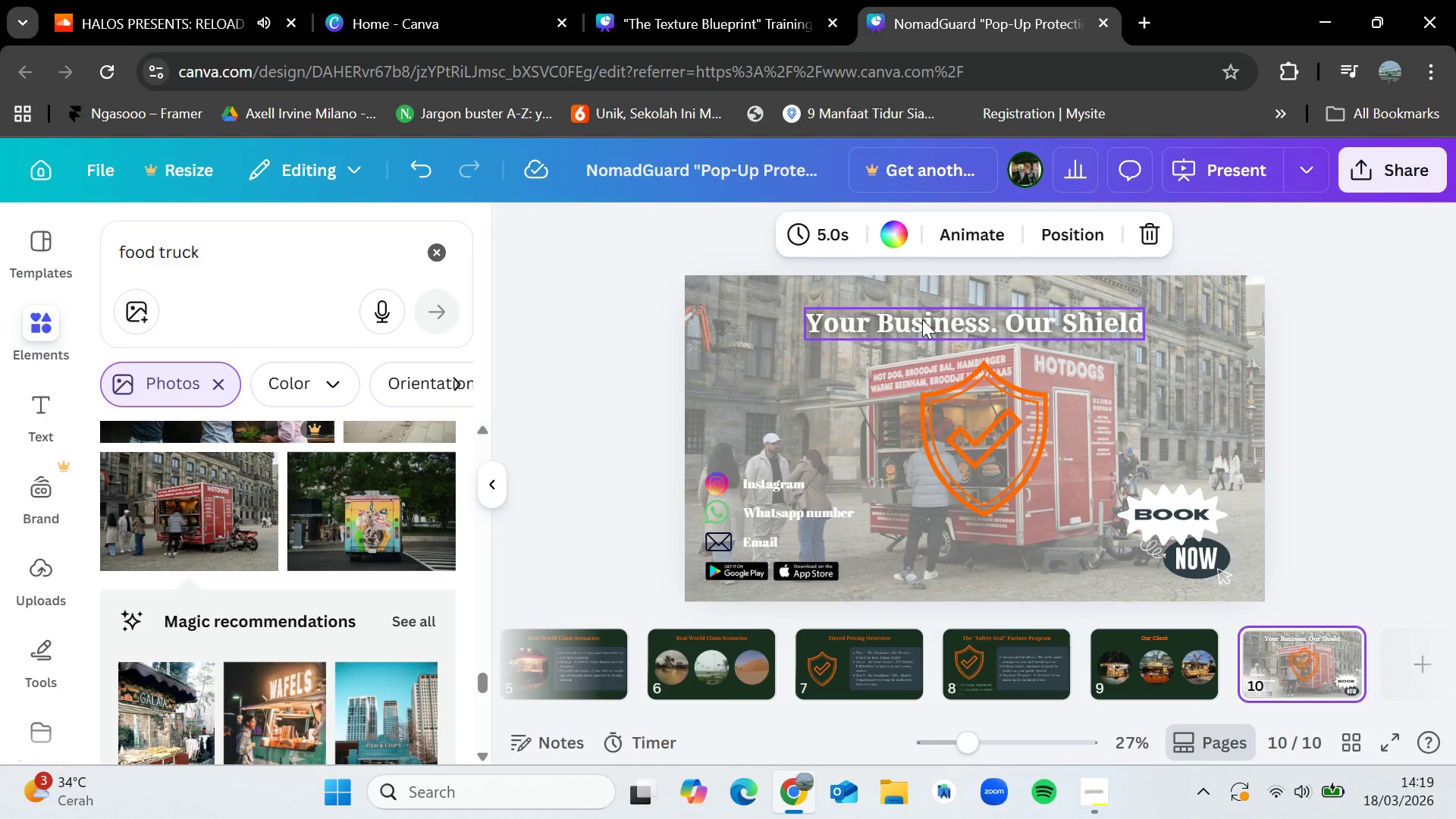 
left_click([922, 318])
 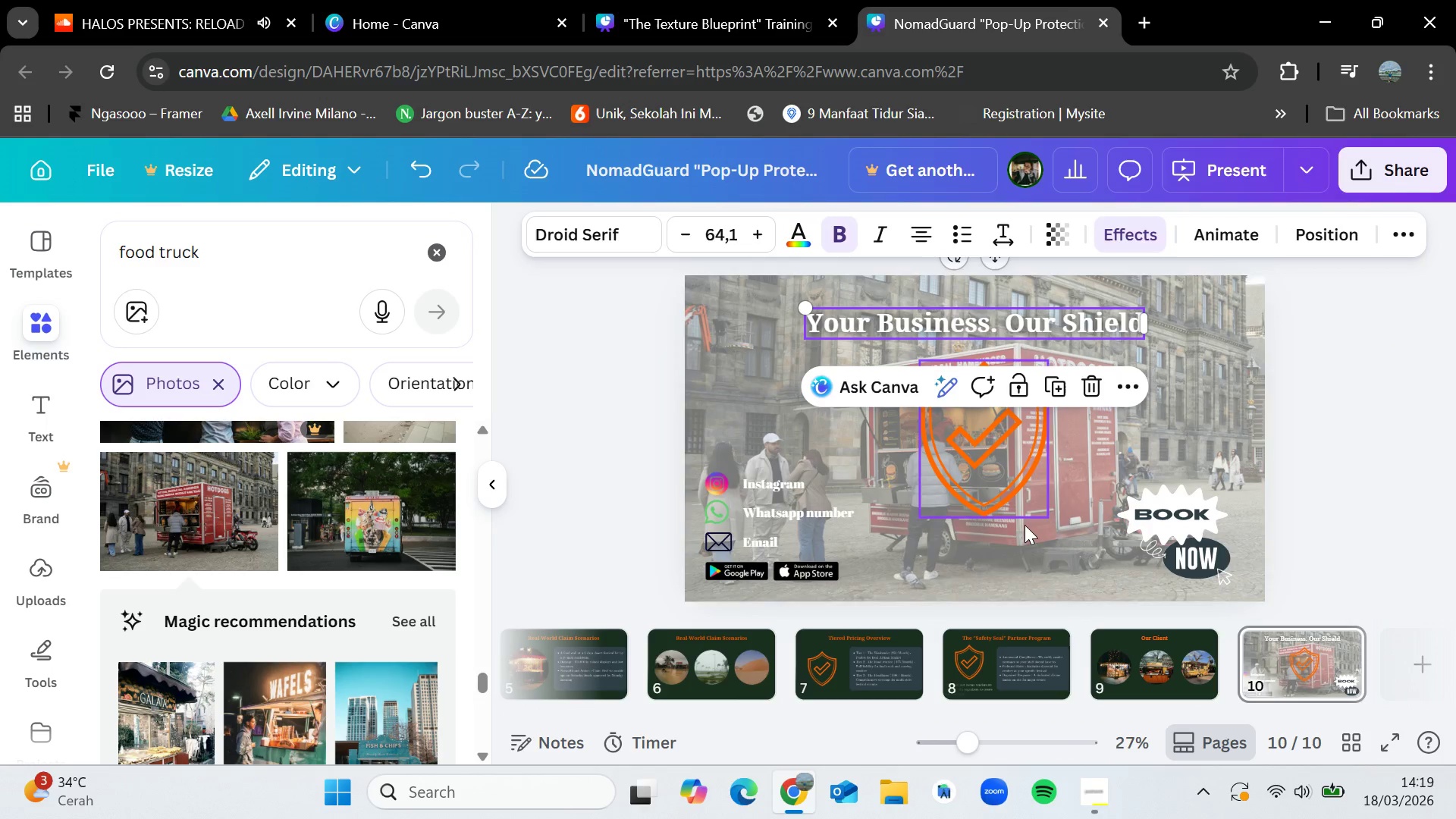 
left_click([1034, 556])
 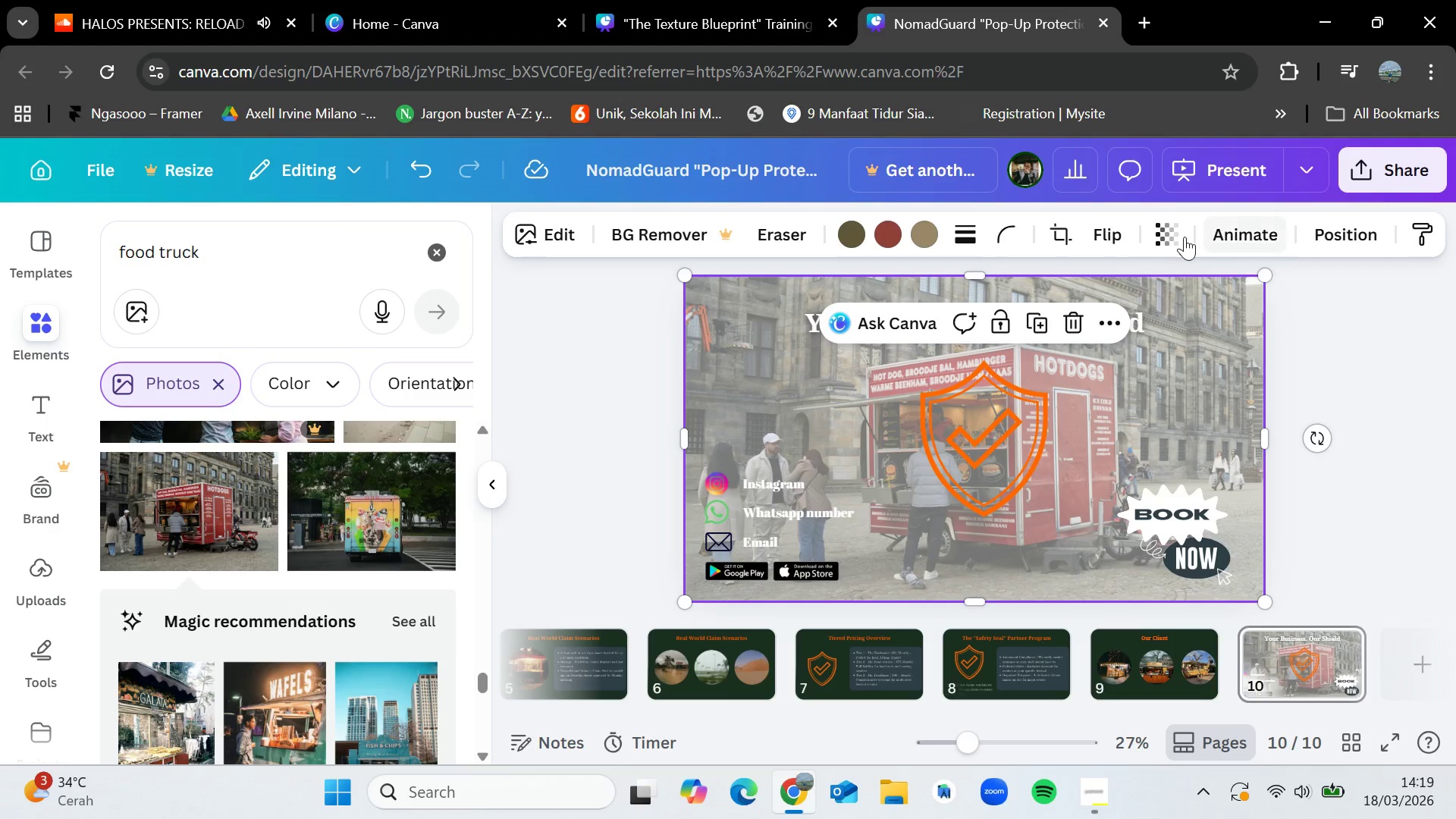 
left_click([1174, 237])
 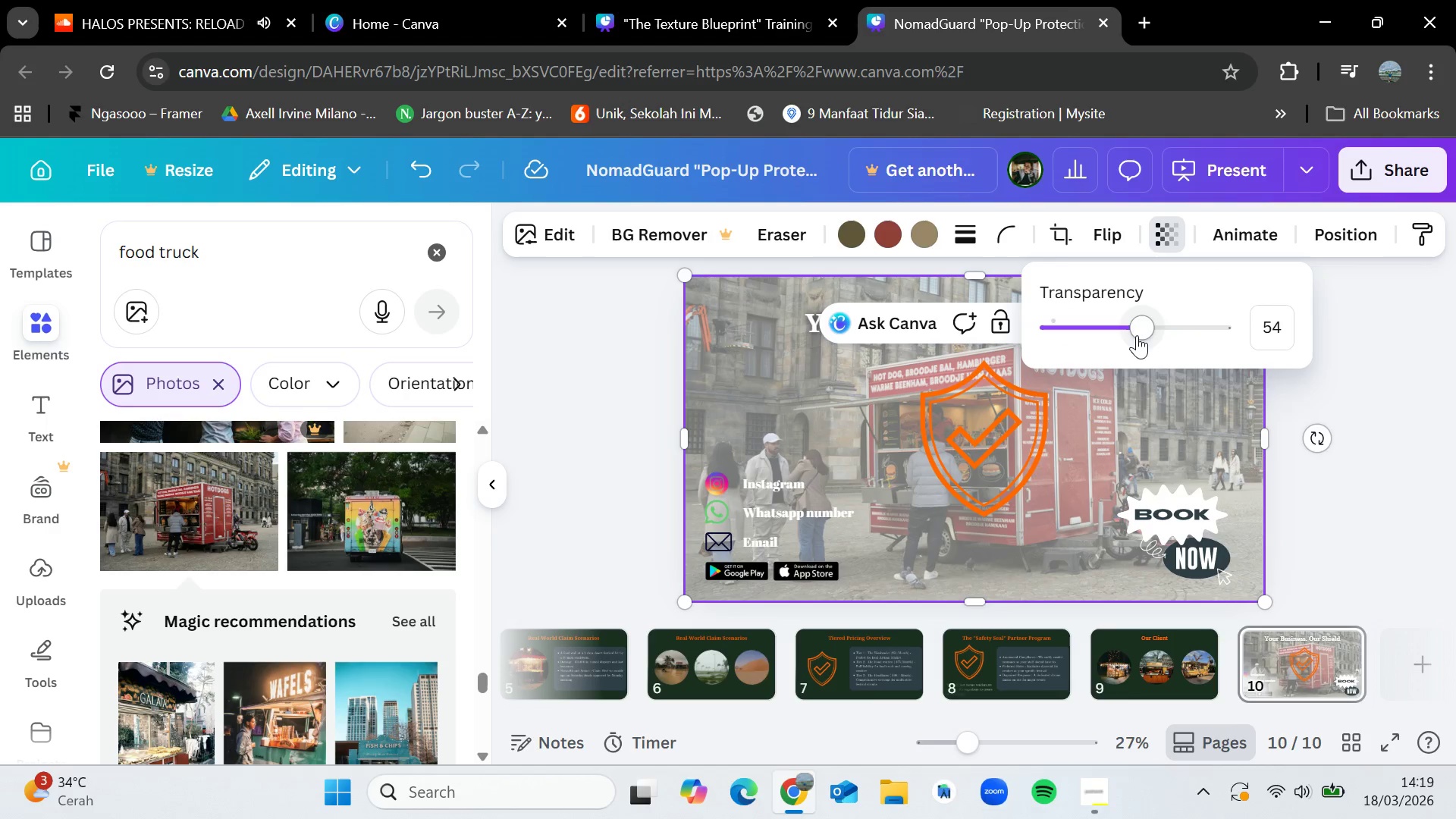 
left_click_drag(start_coordinate=[1138, 334], to_coordinate=[1129, 334])
 